 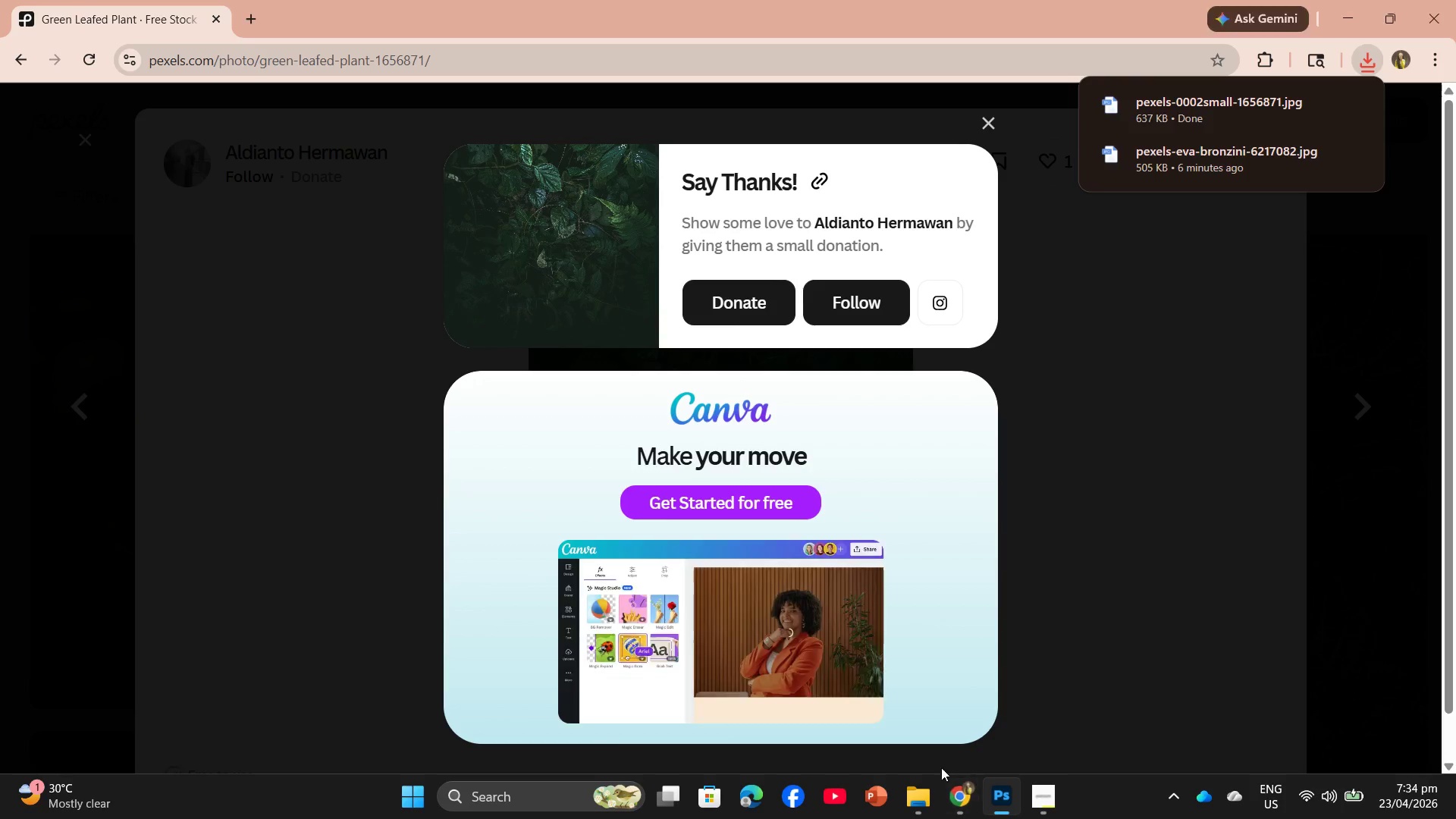 
left_click_drag(start_coordinate=[1212, 114], to_coordinate=[682, 485])
 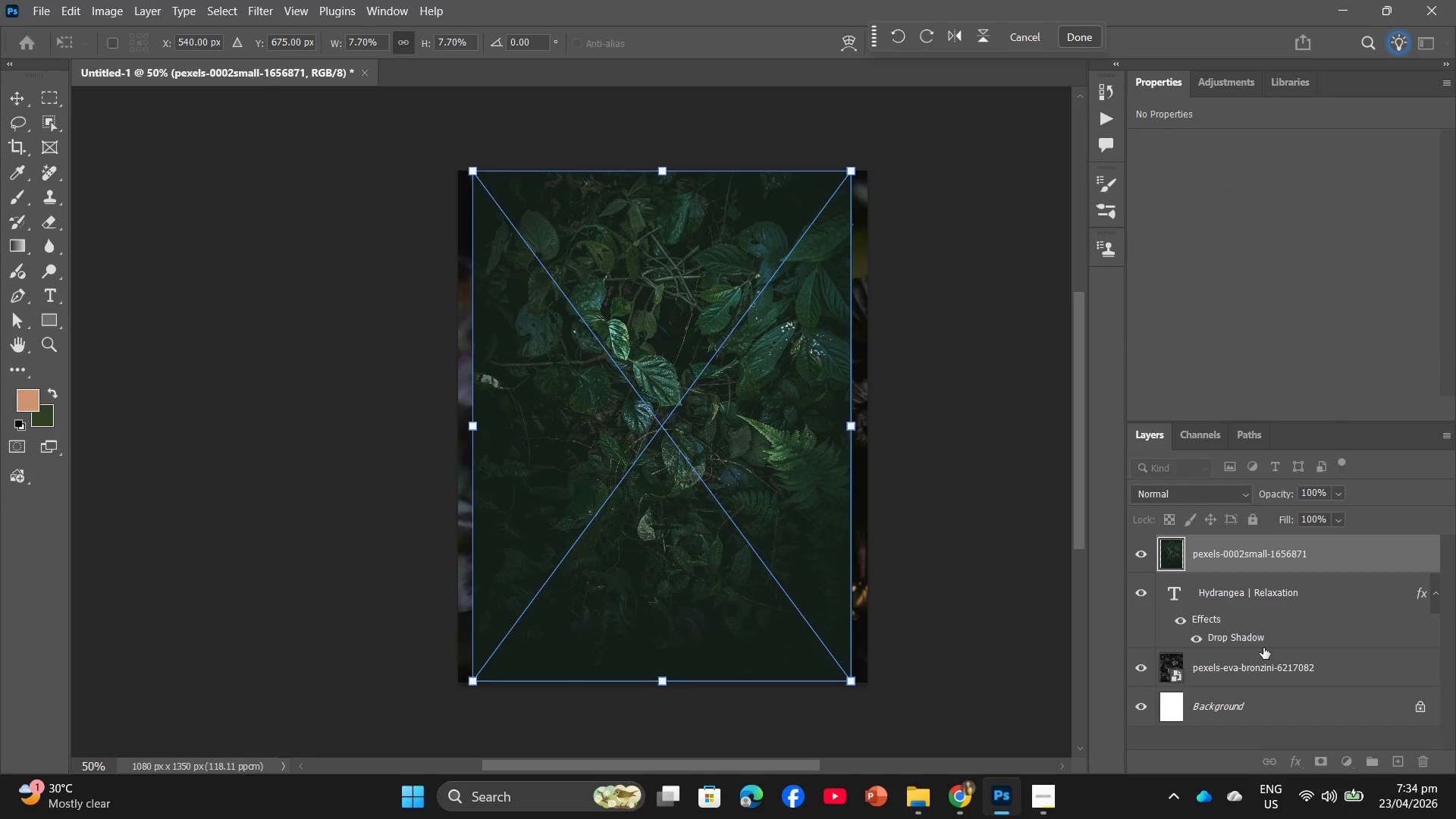 
left_click([1226, 677])
 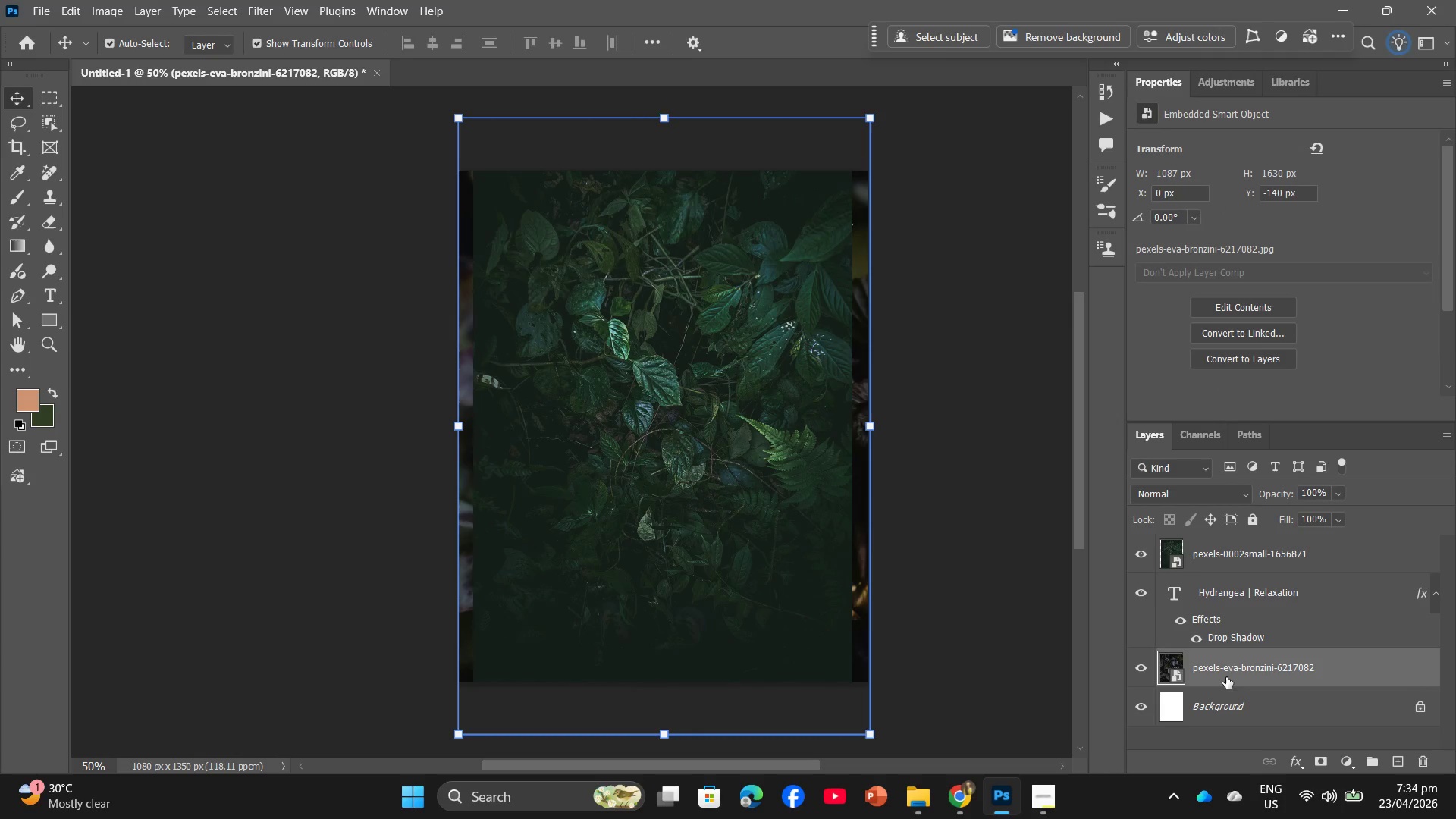 
right_click([1226, 677])
 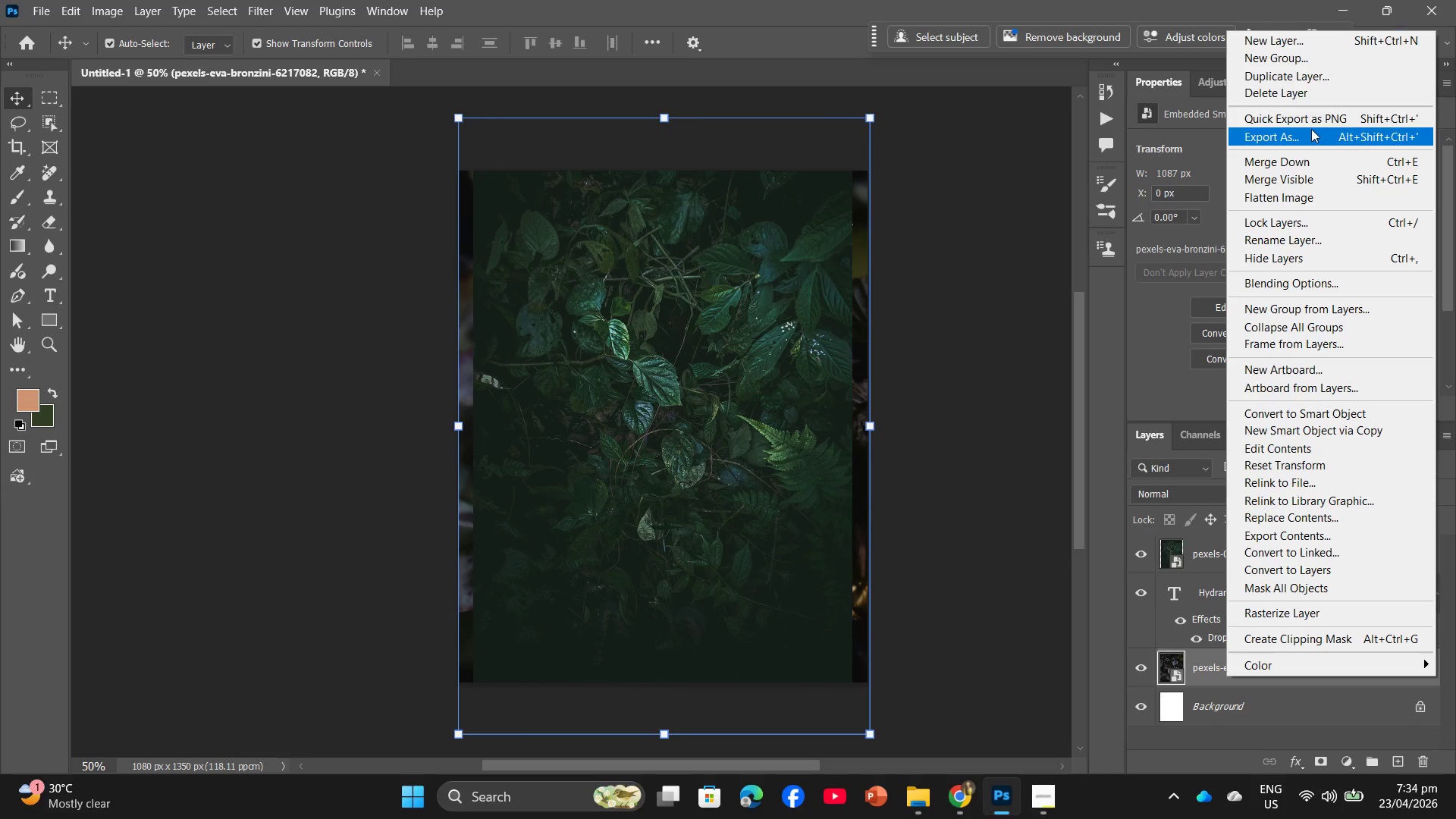 
left_click([1319, 90])
 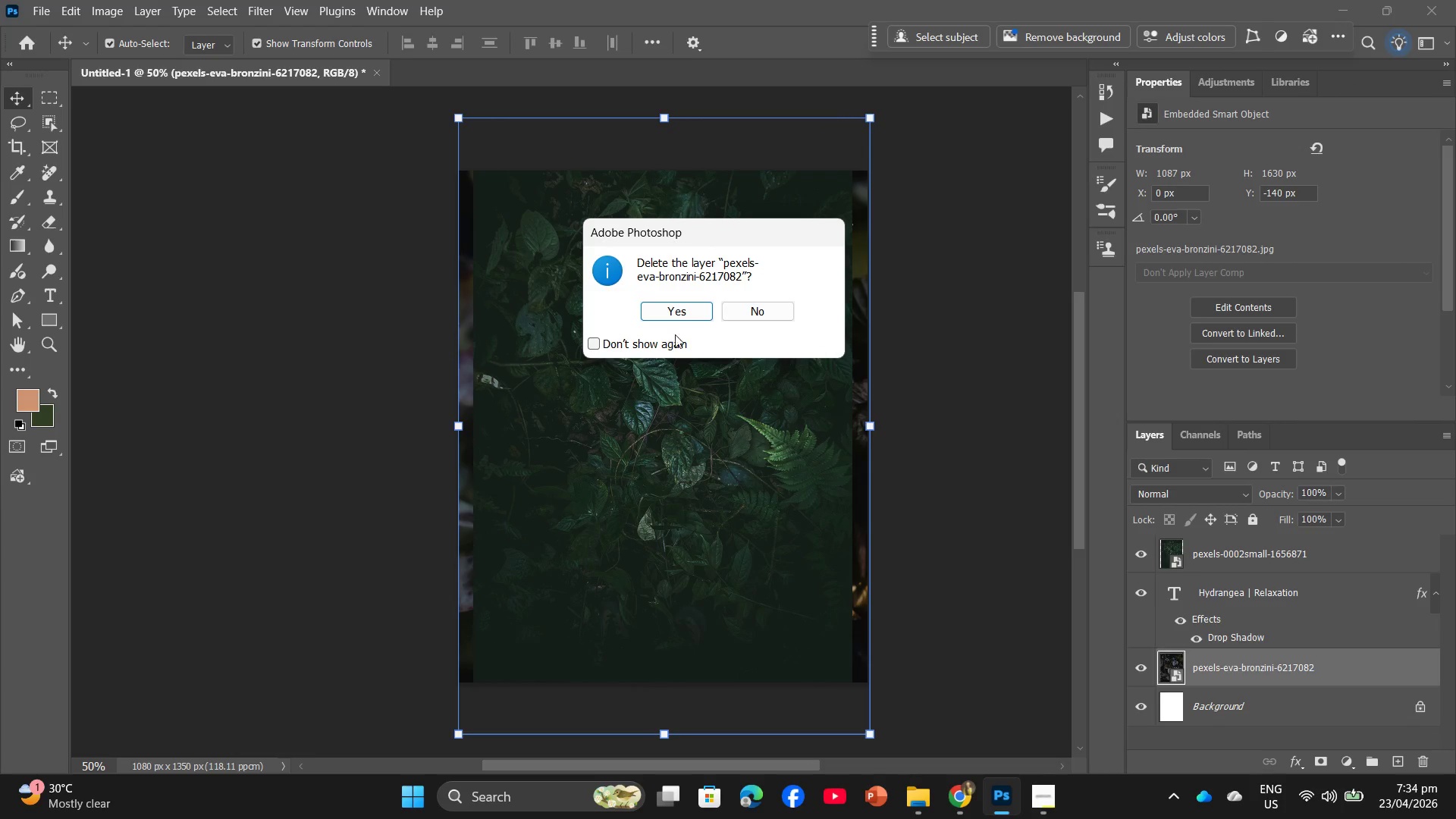 
left_click([654, 308])
 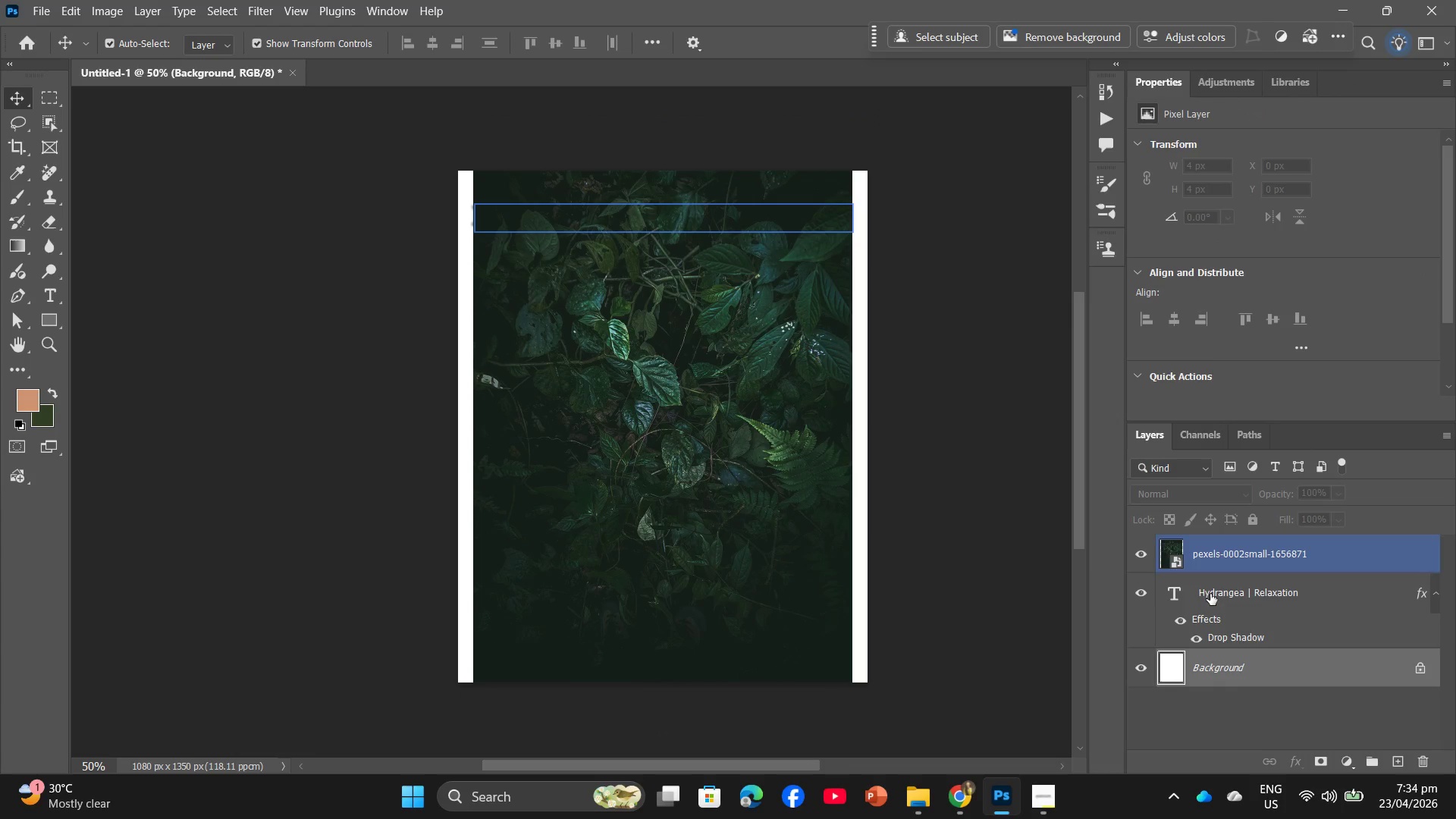 
left_click_drag(start_coordinate=[1219, 606], to_coordinate=[1217, 548])
 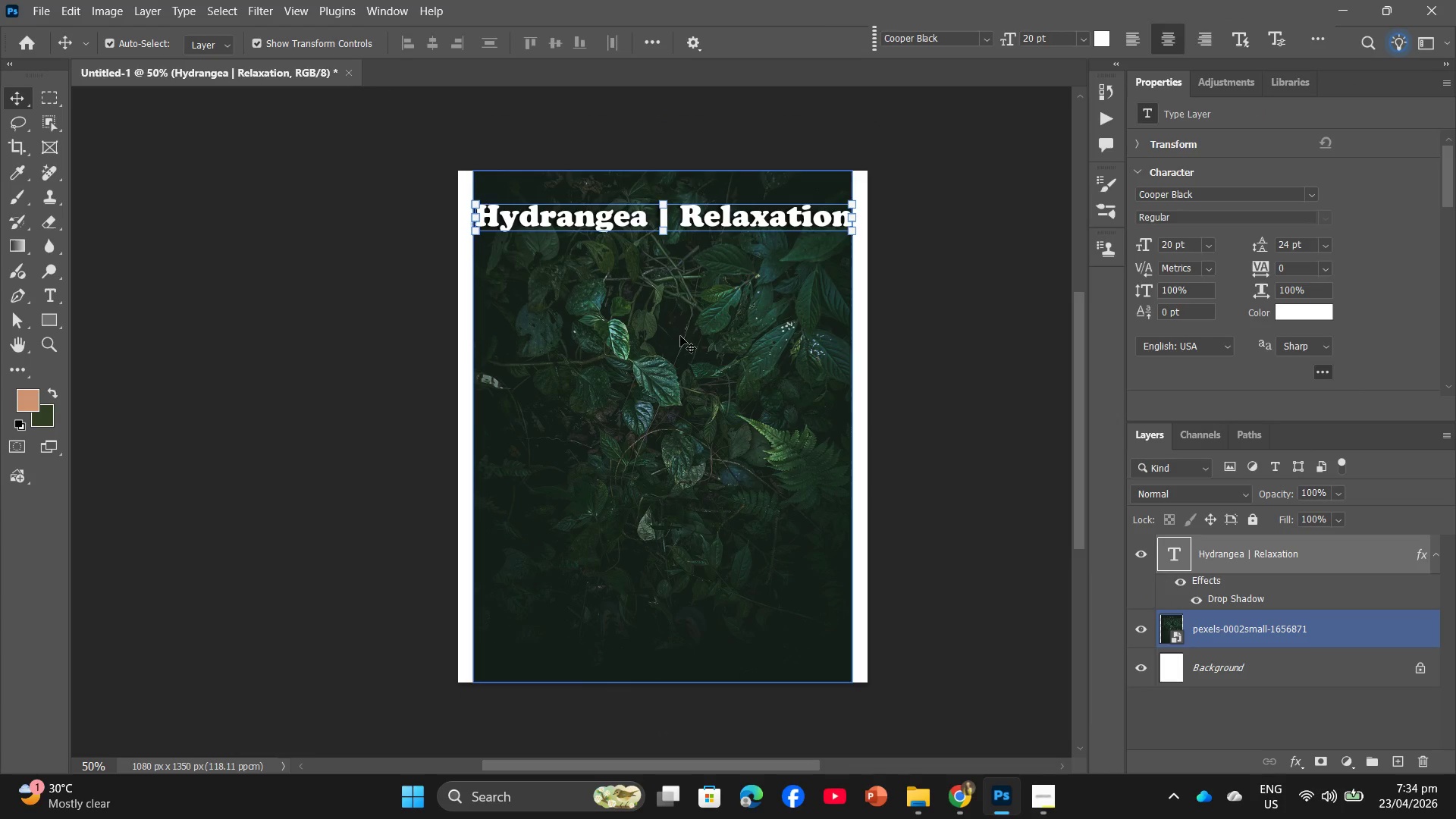 
left_click([683, 337])
 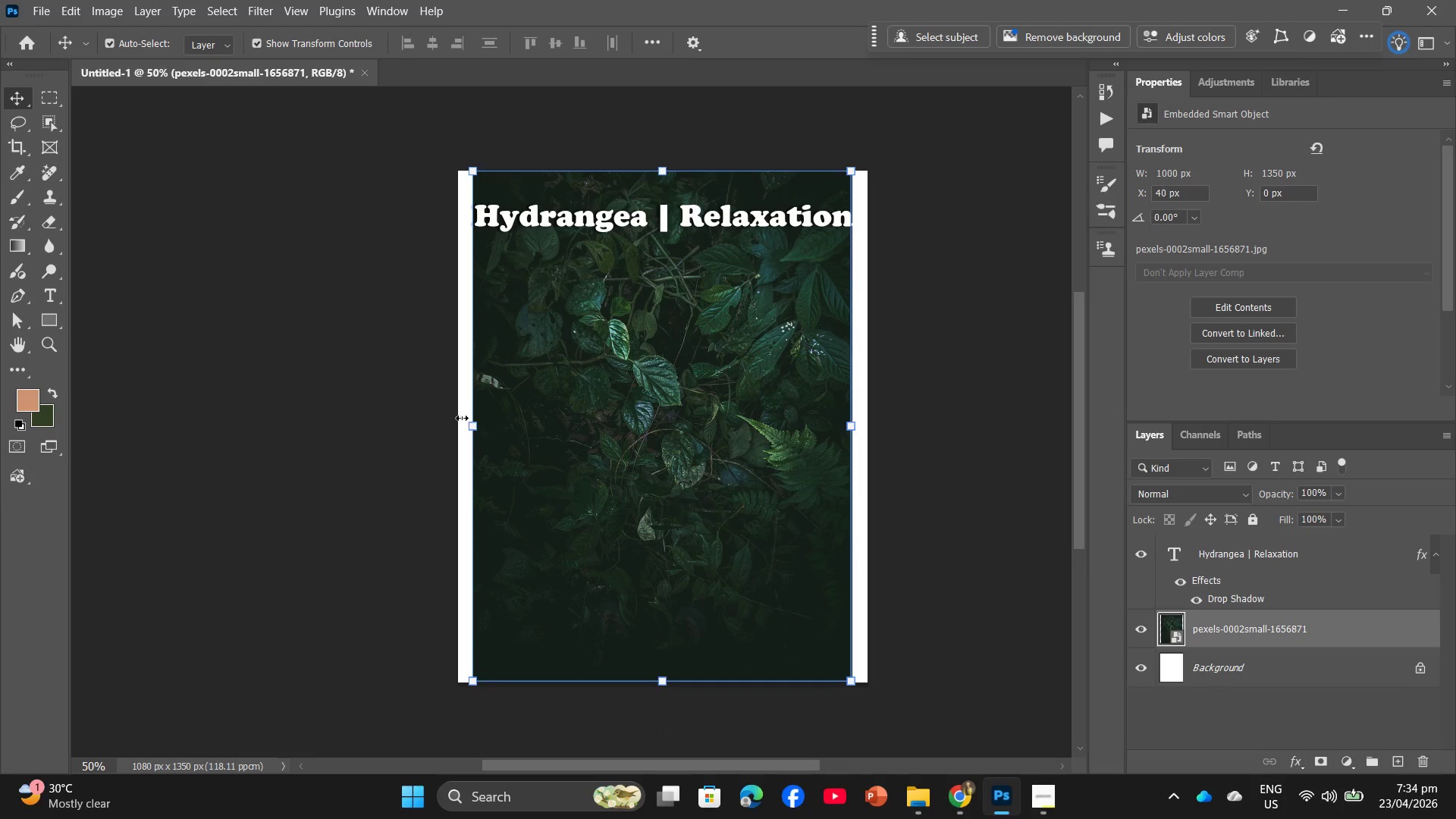 
left_click_drag(start_coordinate=[471, 424], to_coordinate=[457, 415])
 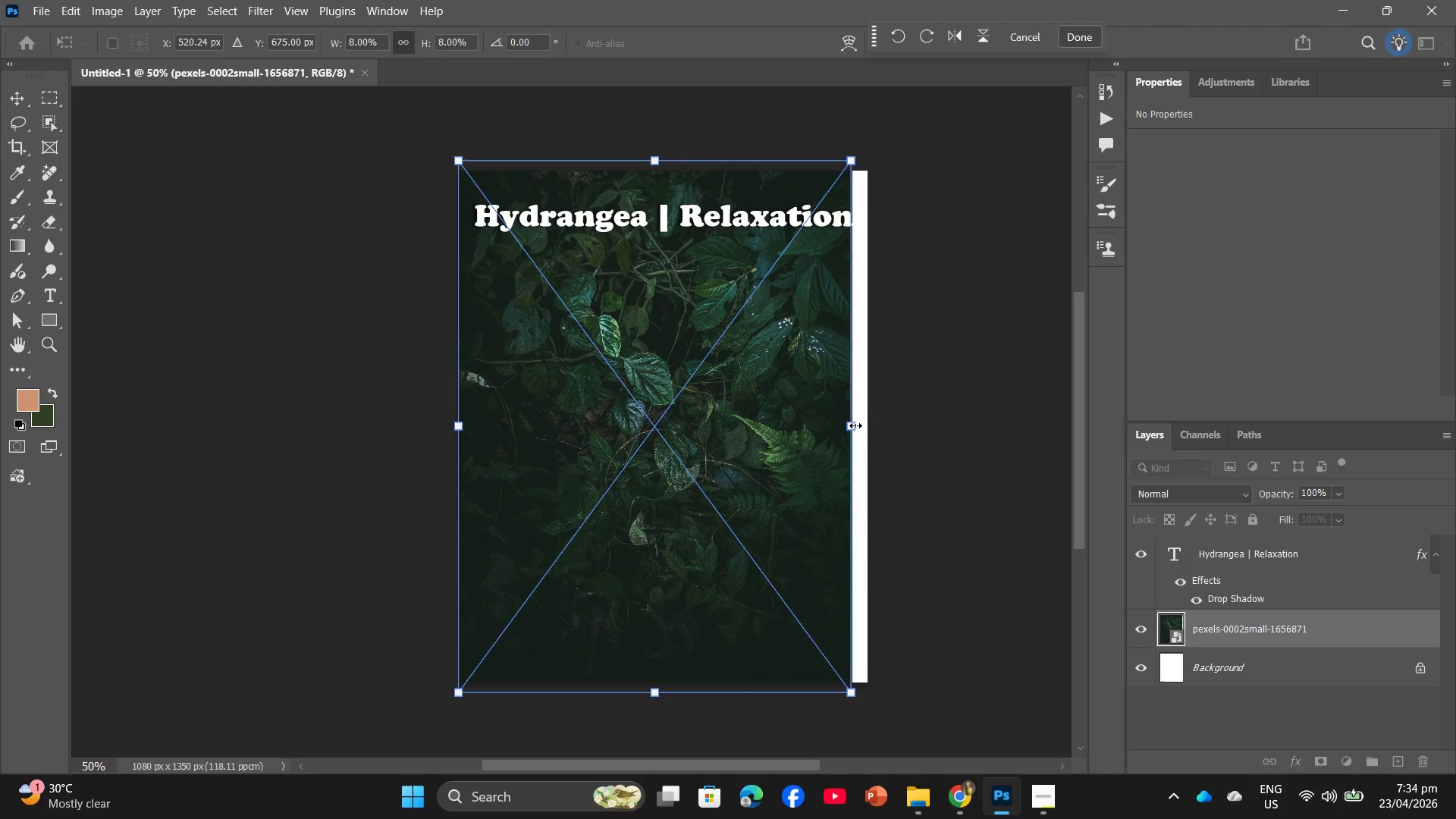 
left_click_drag(start_coordinate=[855, 425], to_coordinate=[870, 425])
 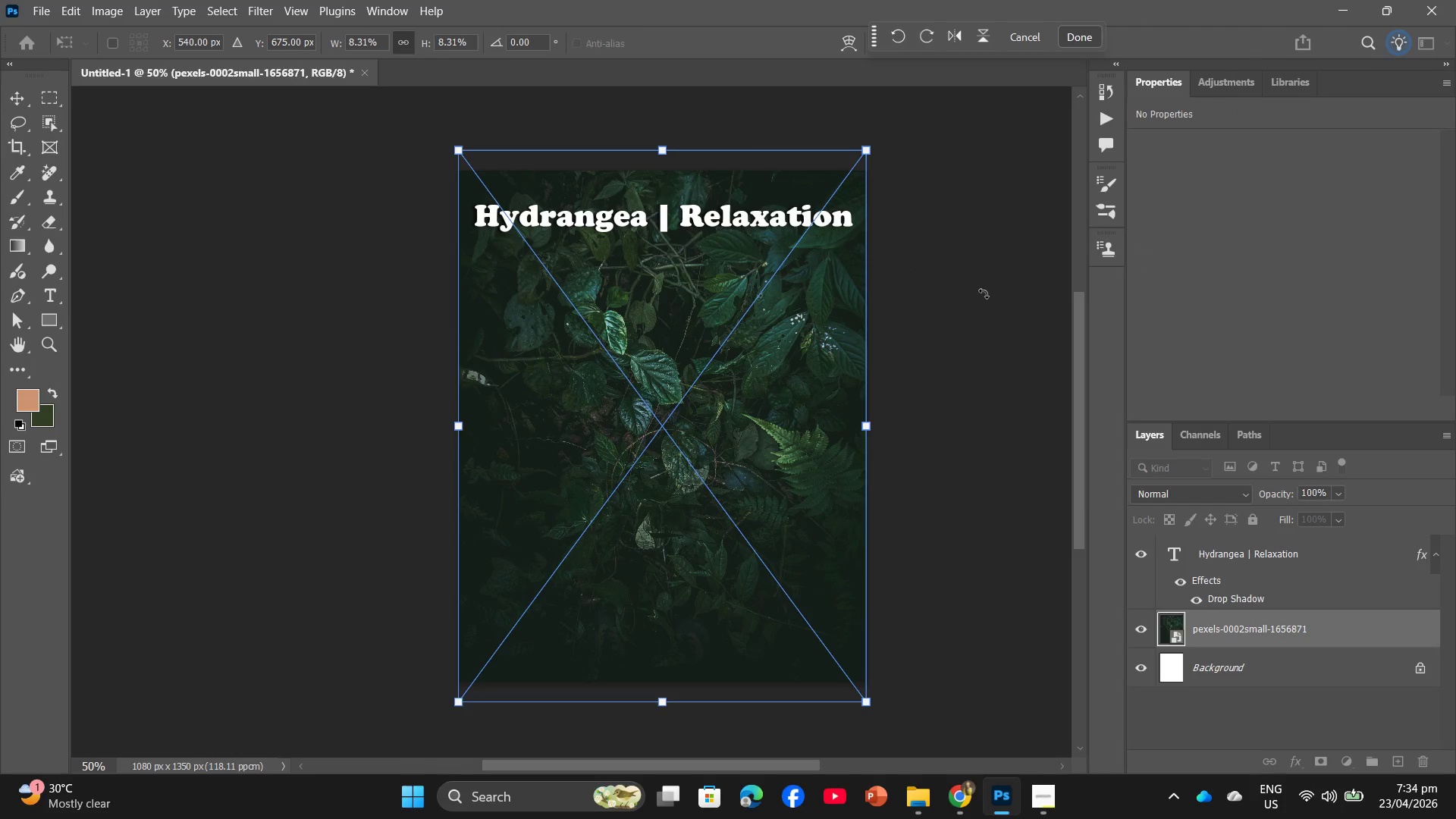 
left_click([988, 293])
 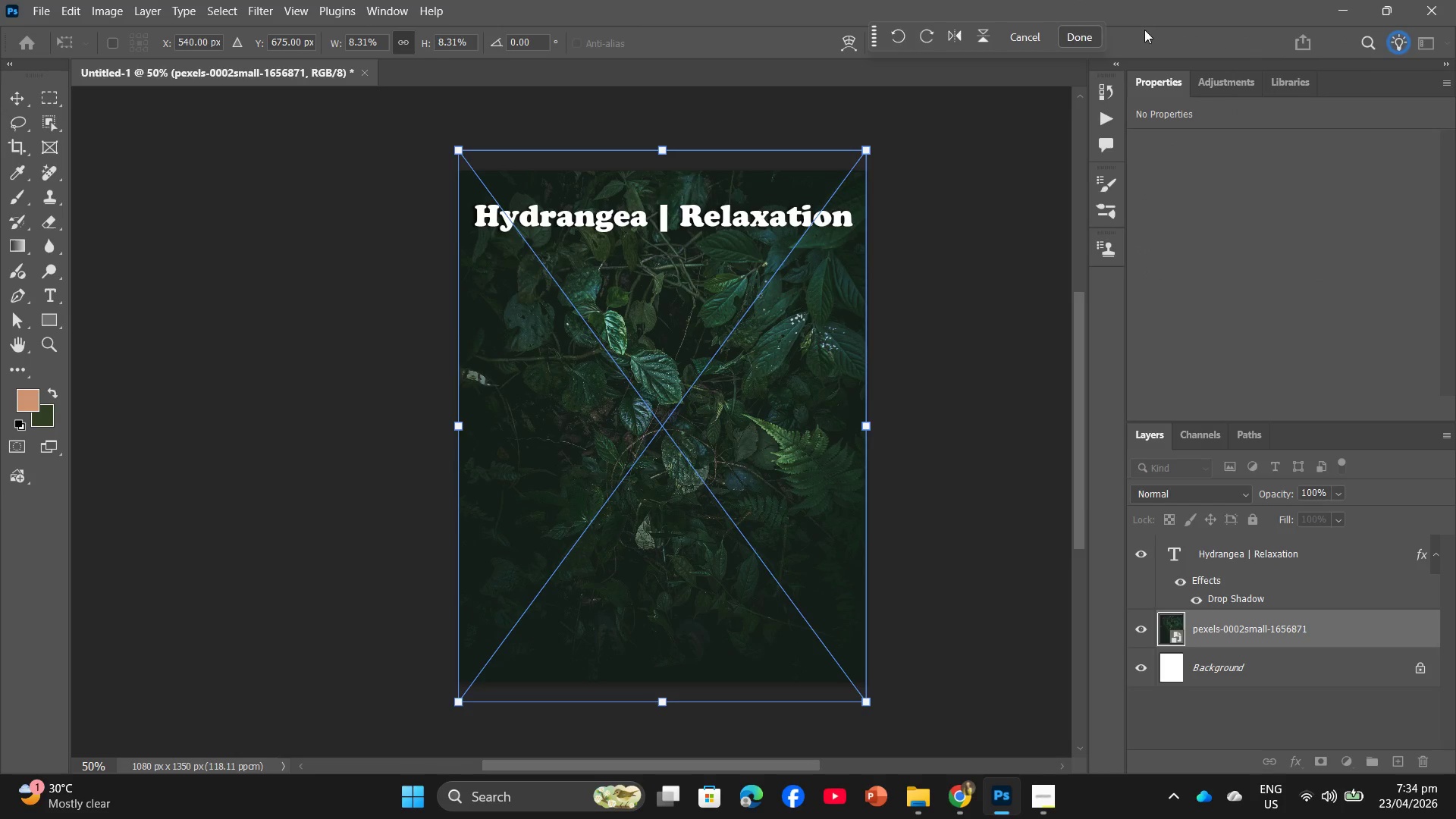 
left_click([1094, 37])
 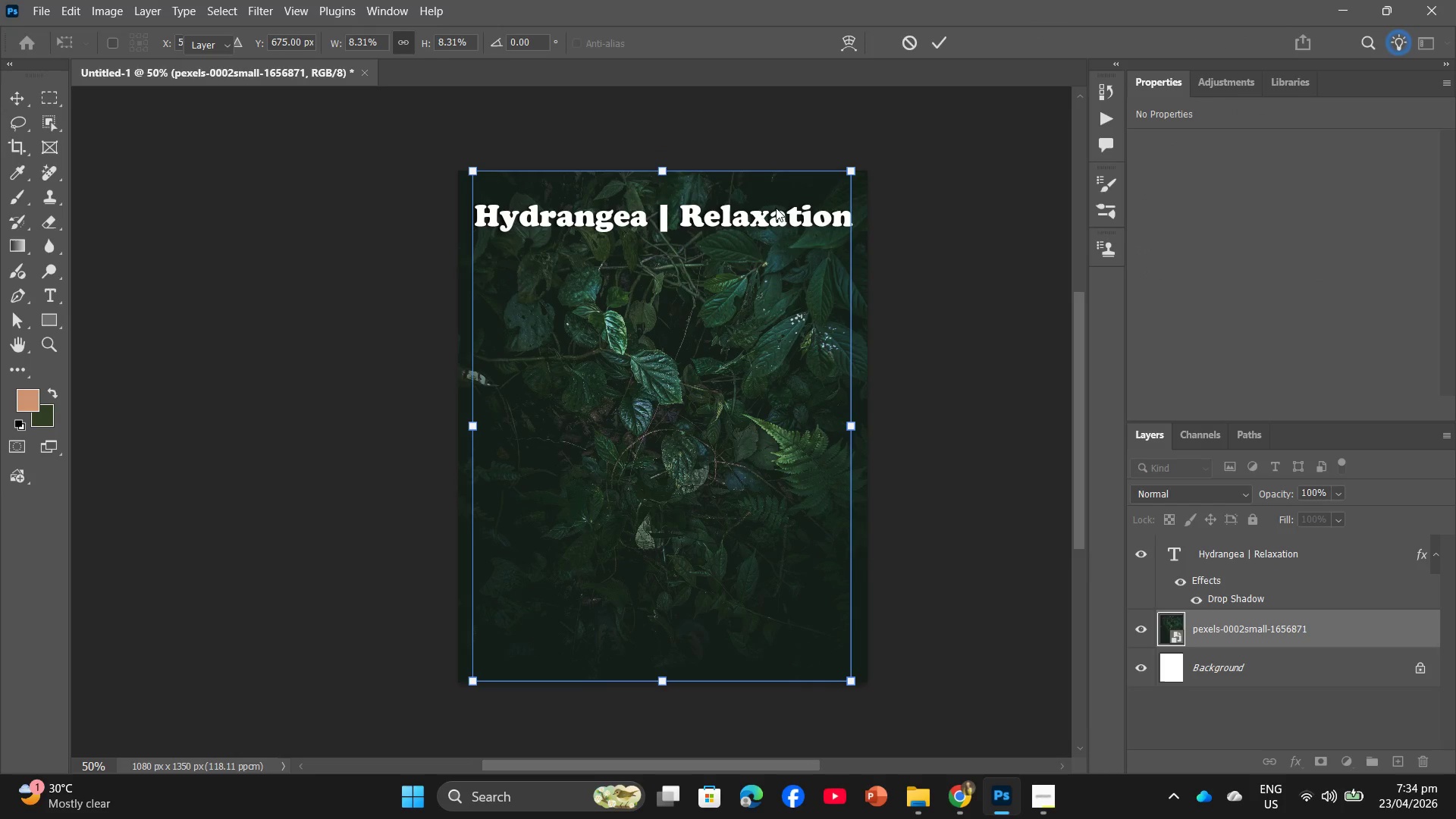 
left_click([775, 215])
 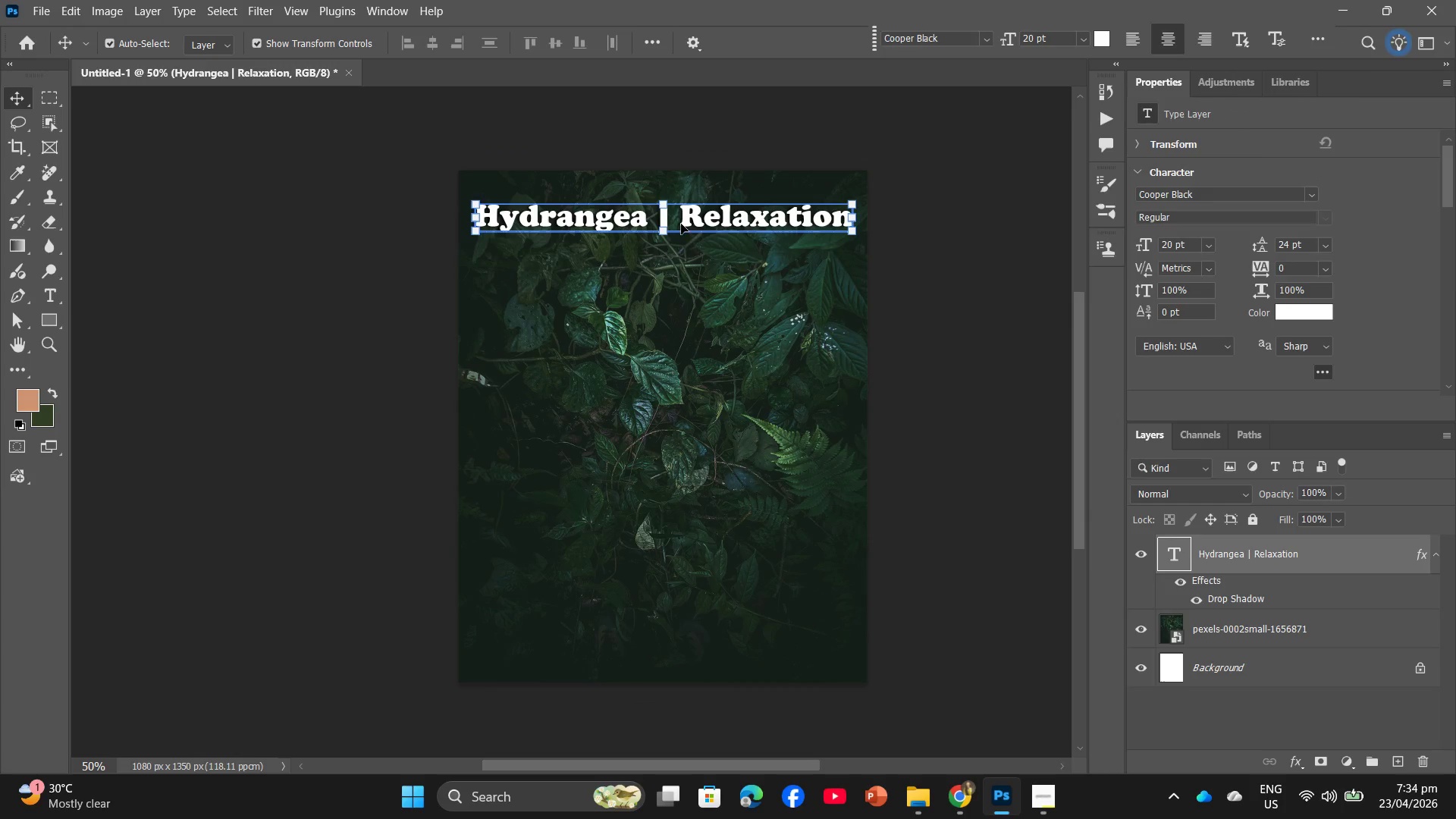 
double_click([739, 223])
 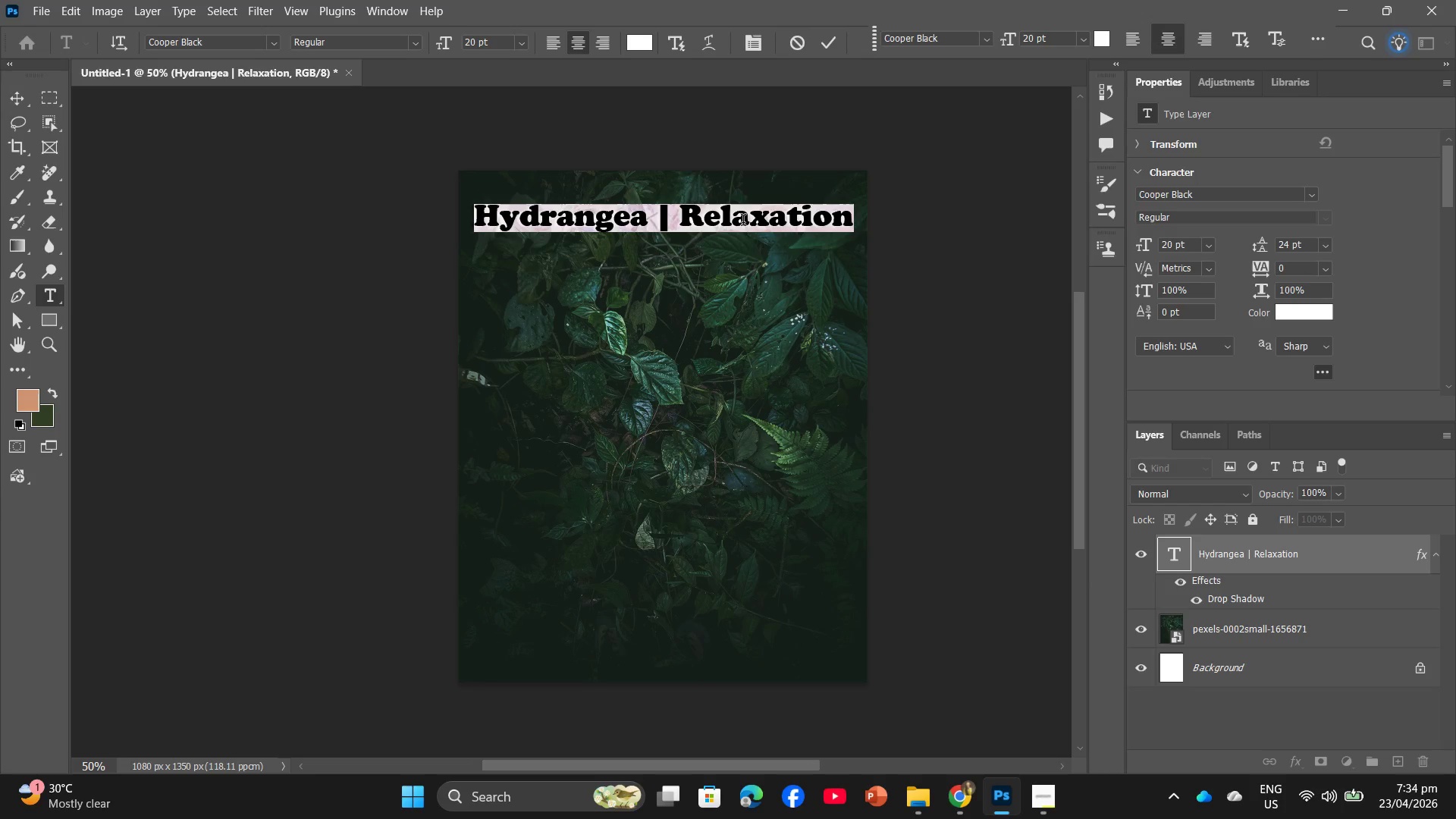 
type(Foliage | Oxygen)
 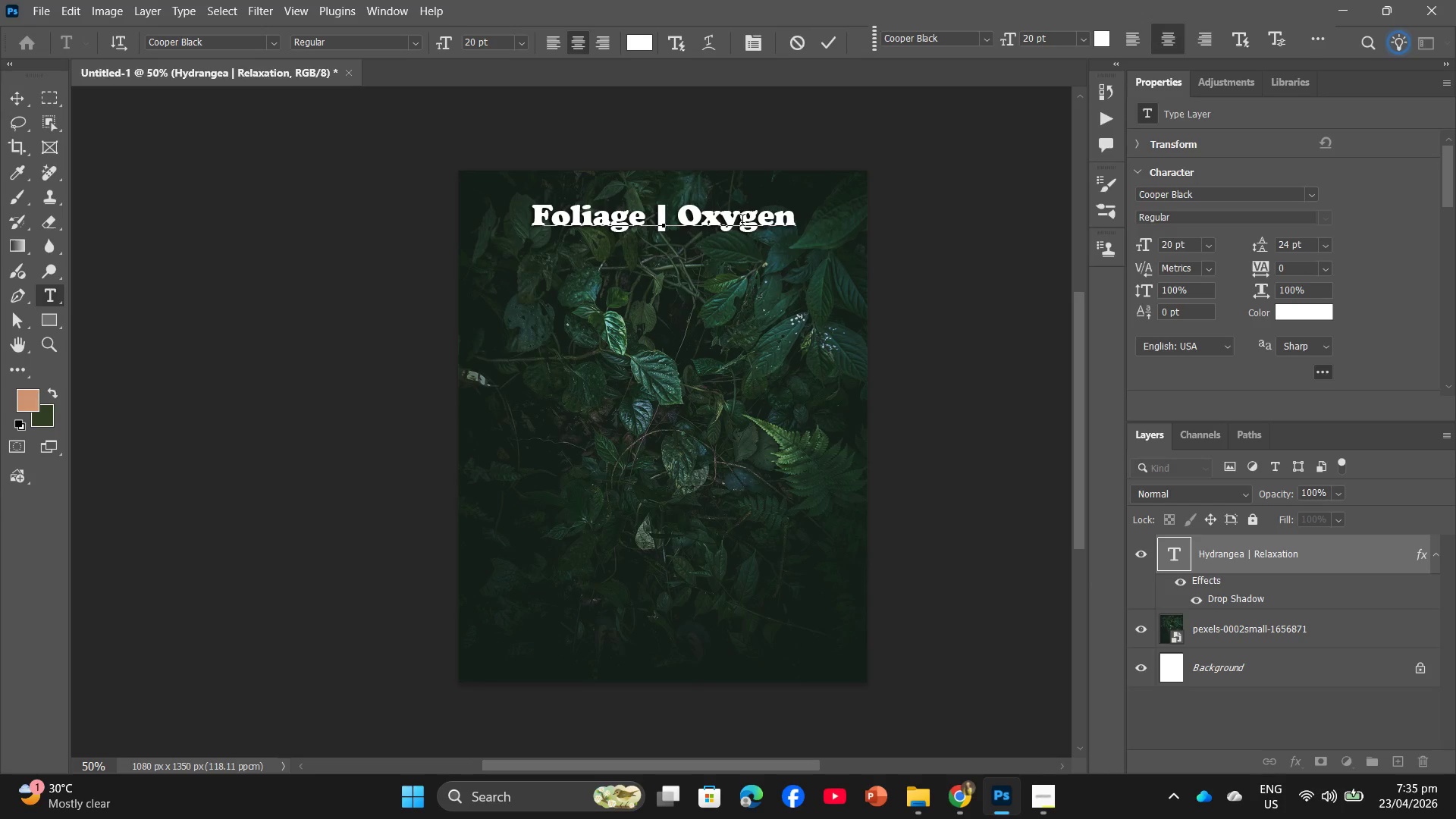 
left_click([1000, 213])
 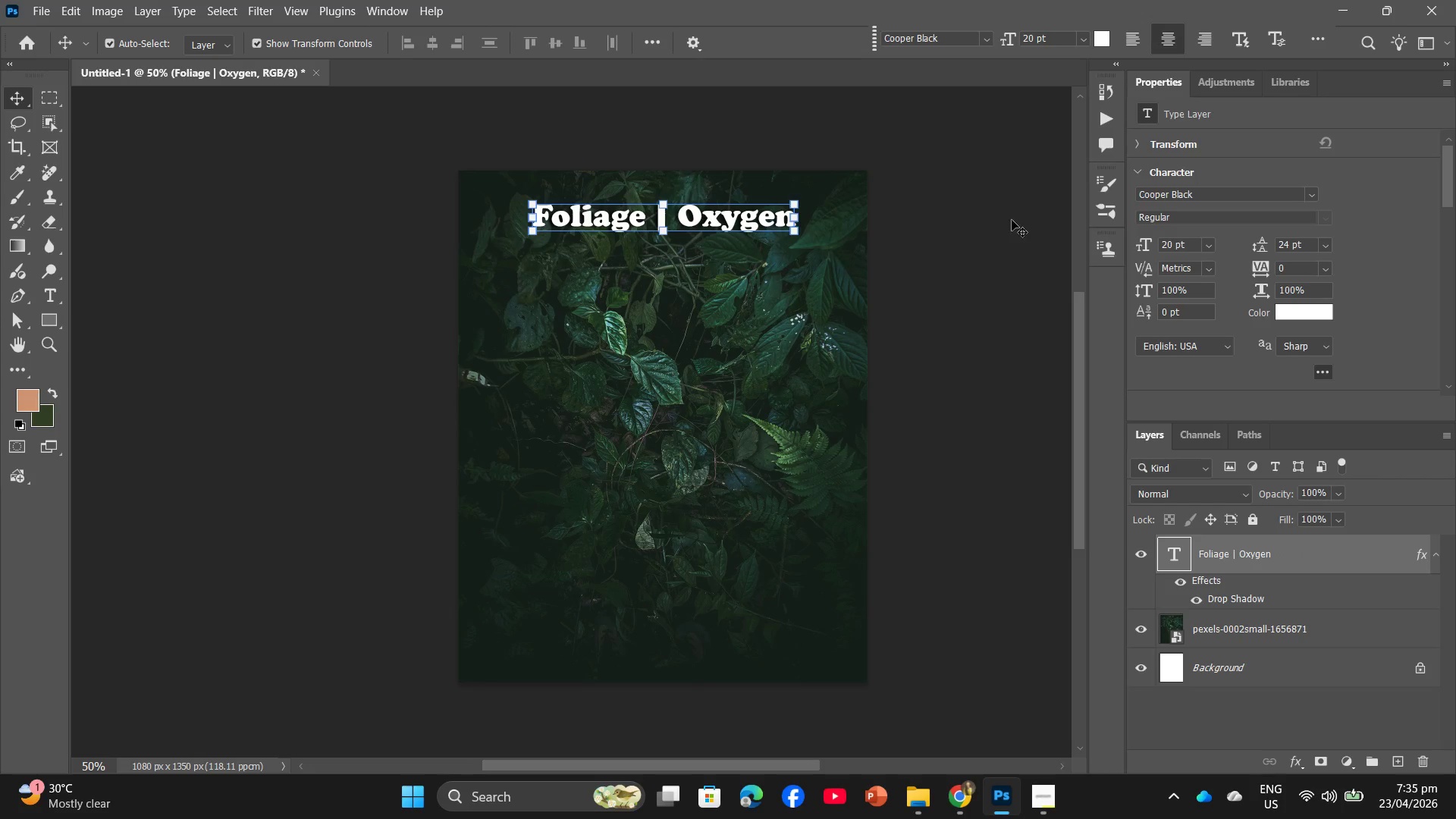 
left_click([974, 221])
 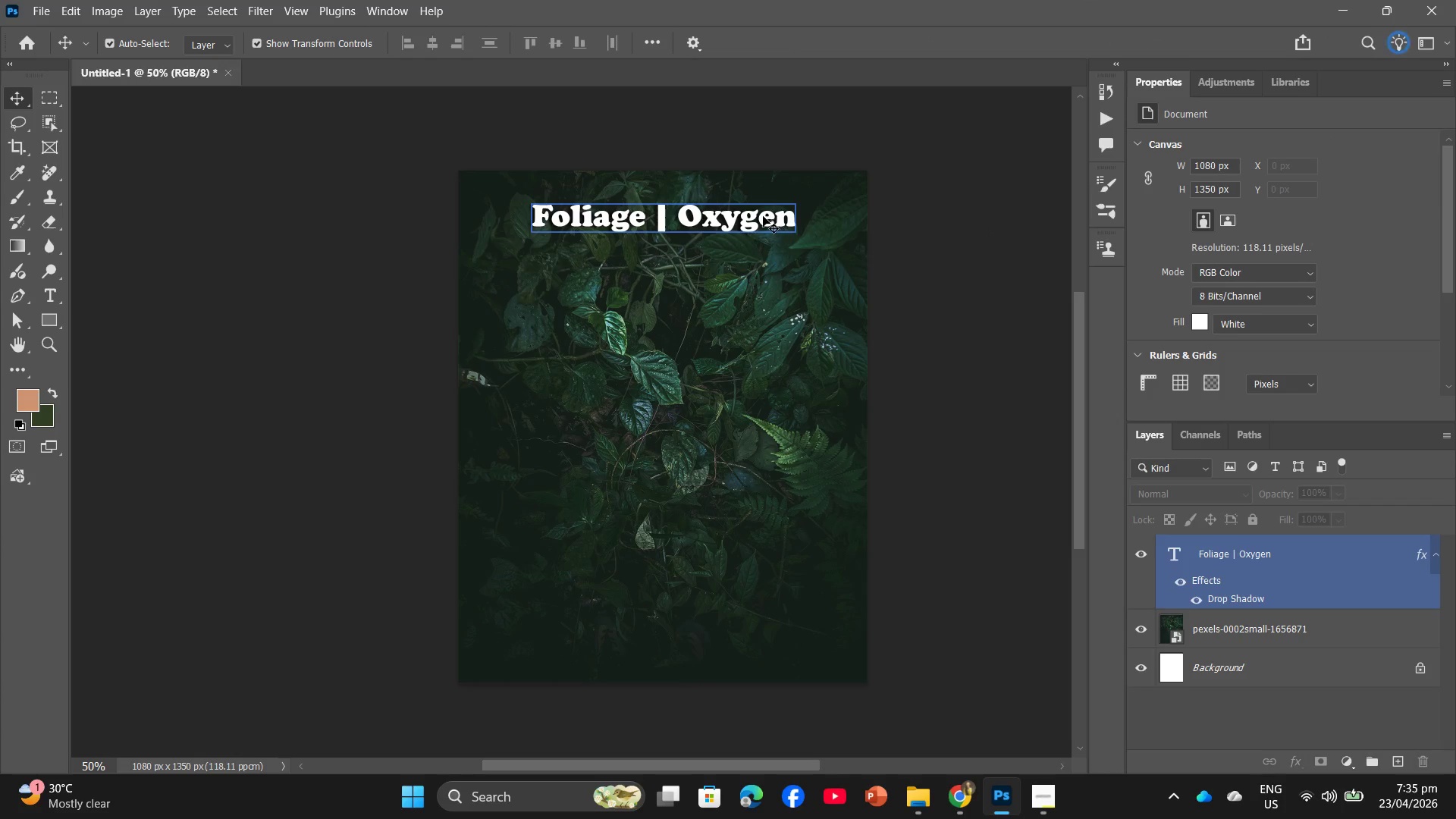 
double_click([762, 215])
 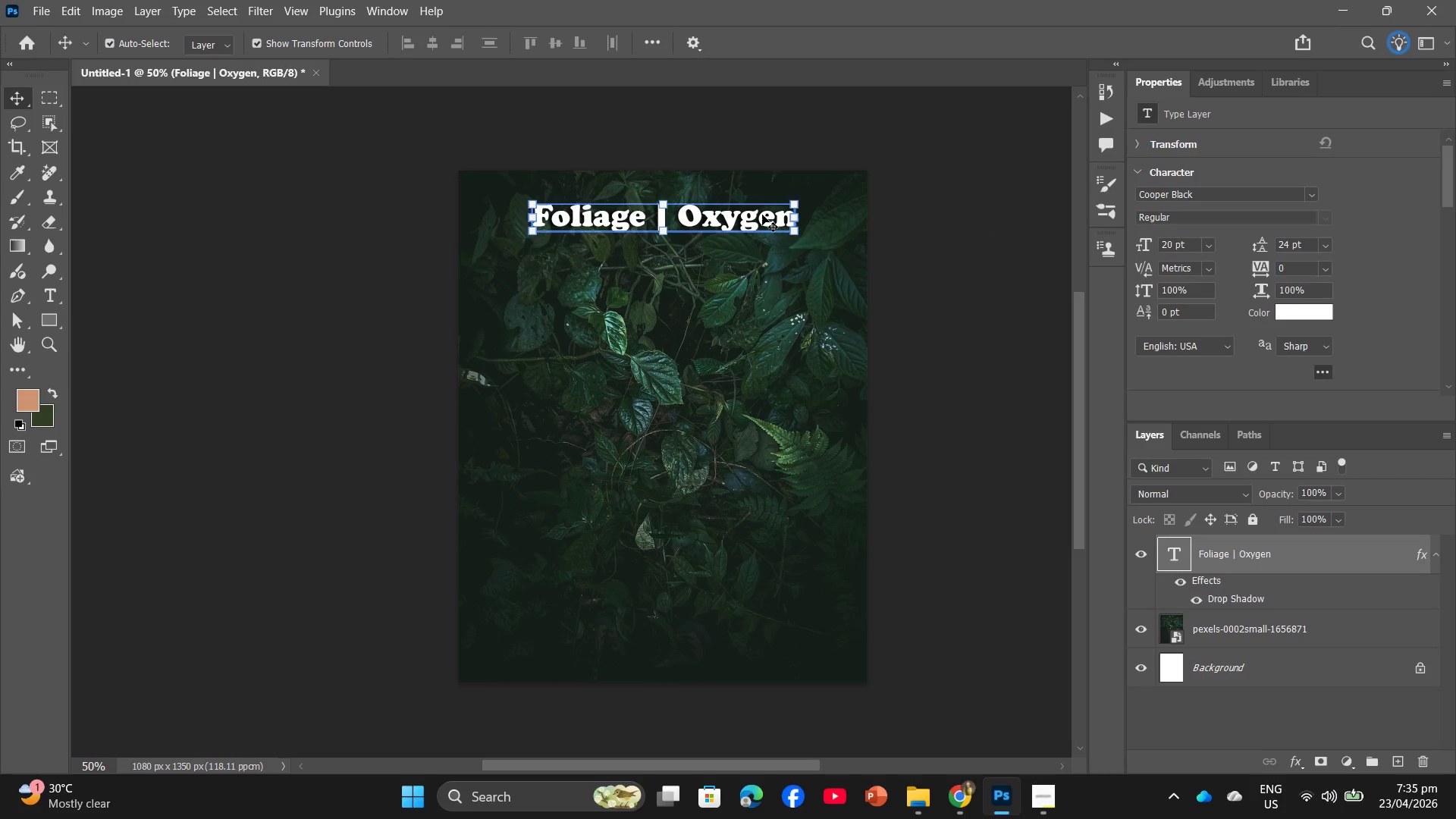 
triple_click([762, 215])
 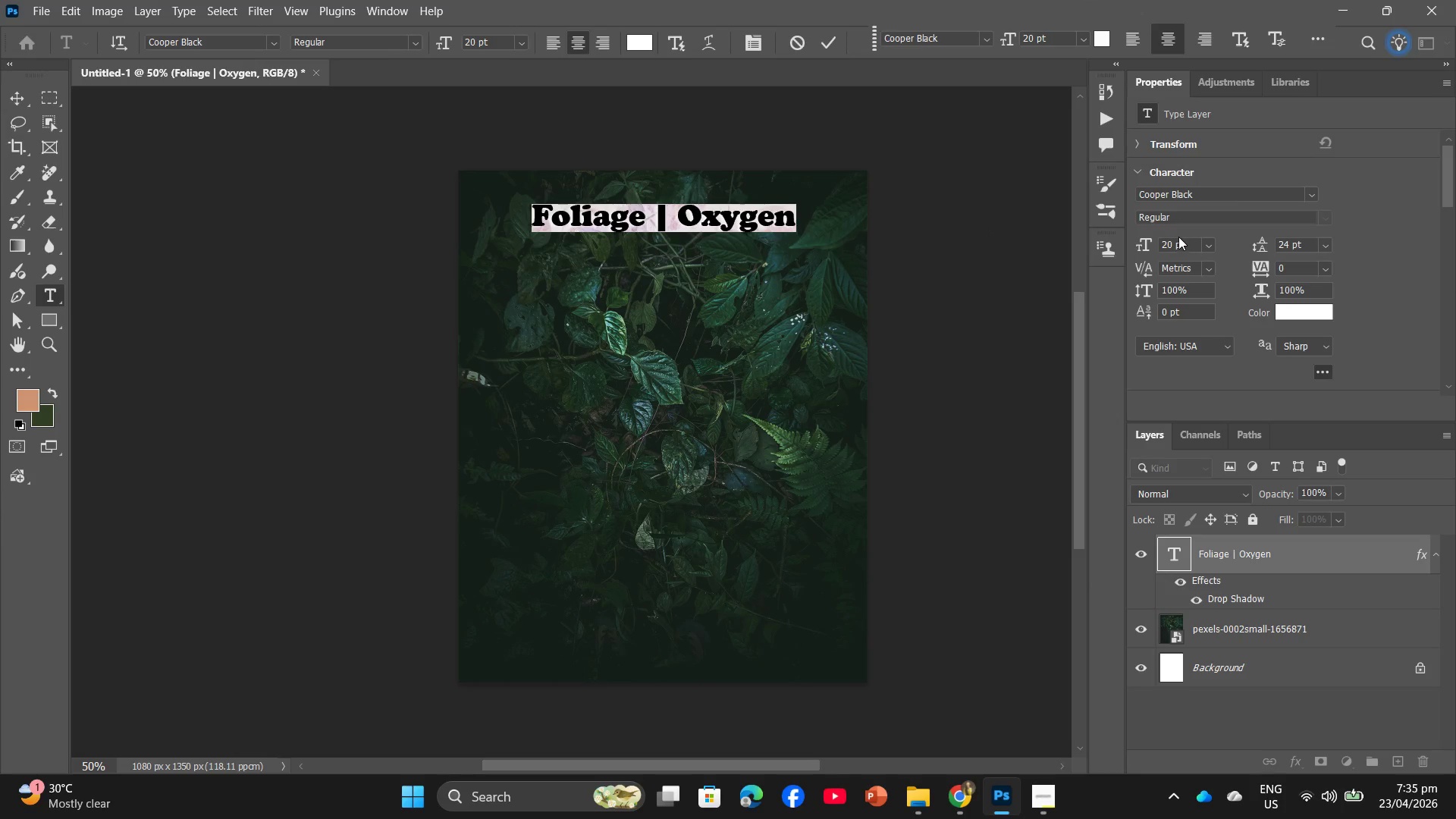 
left_click([1172, 242])
 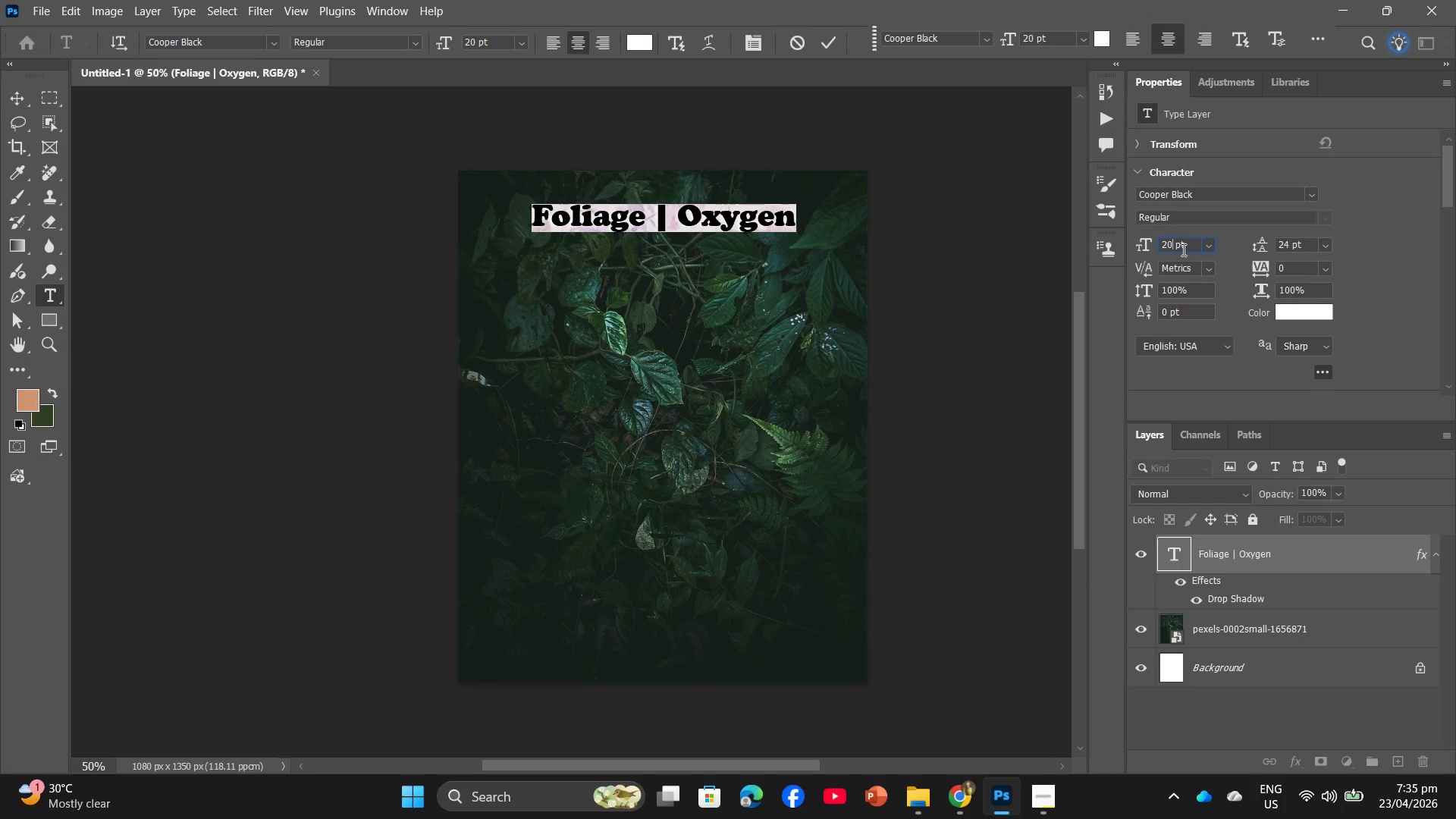 
key(Backspace)
 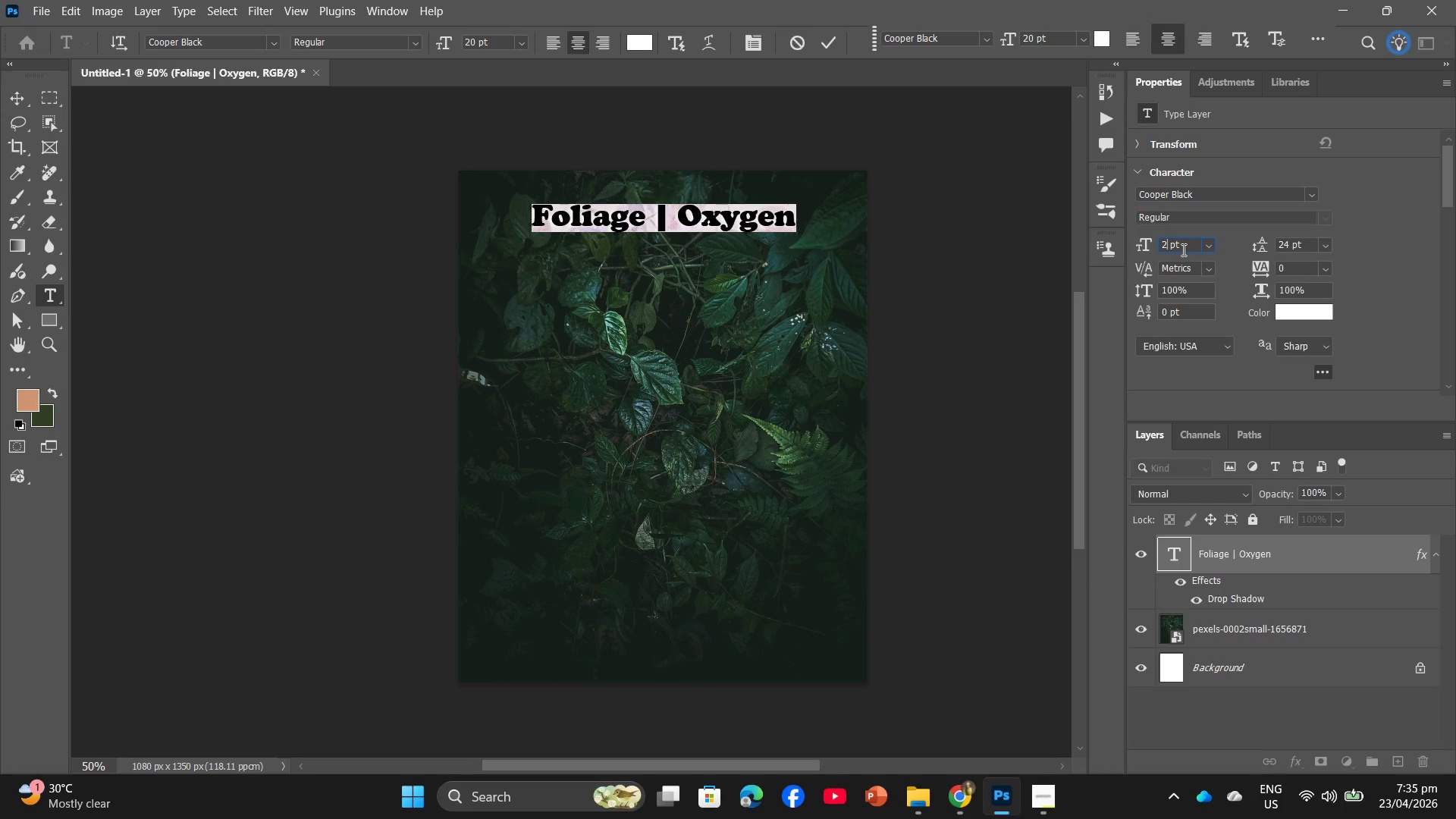 
key(2)
 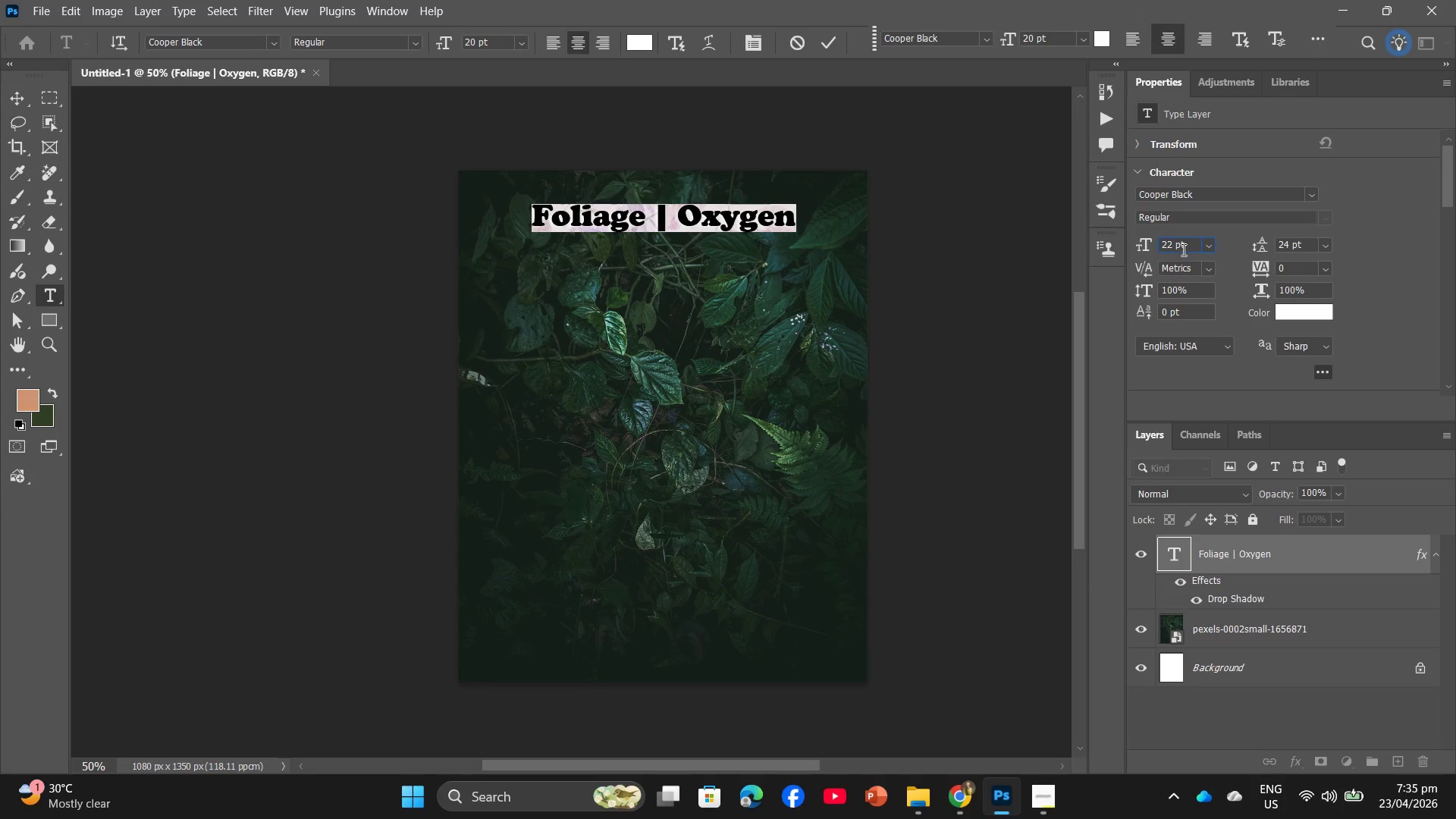 
key(Enter)
 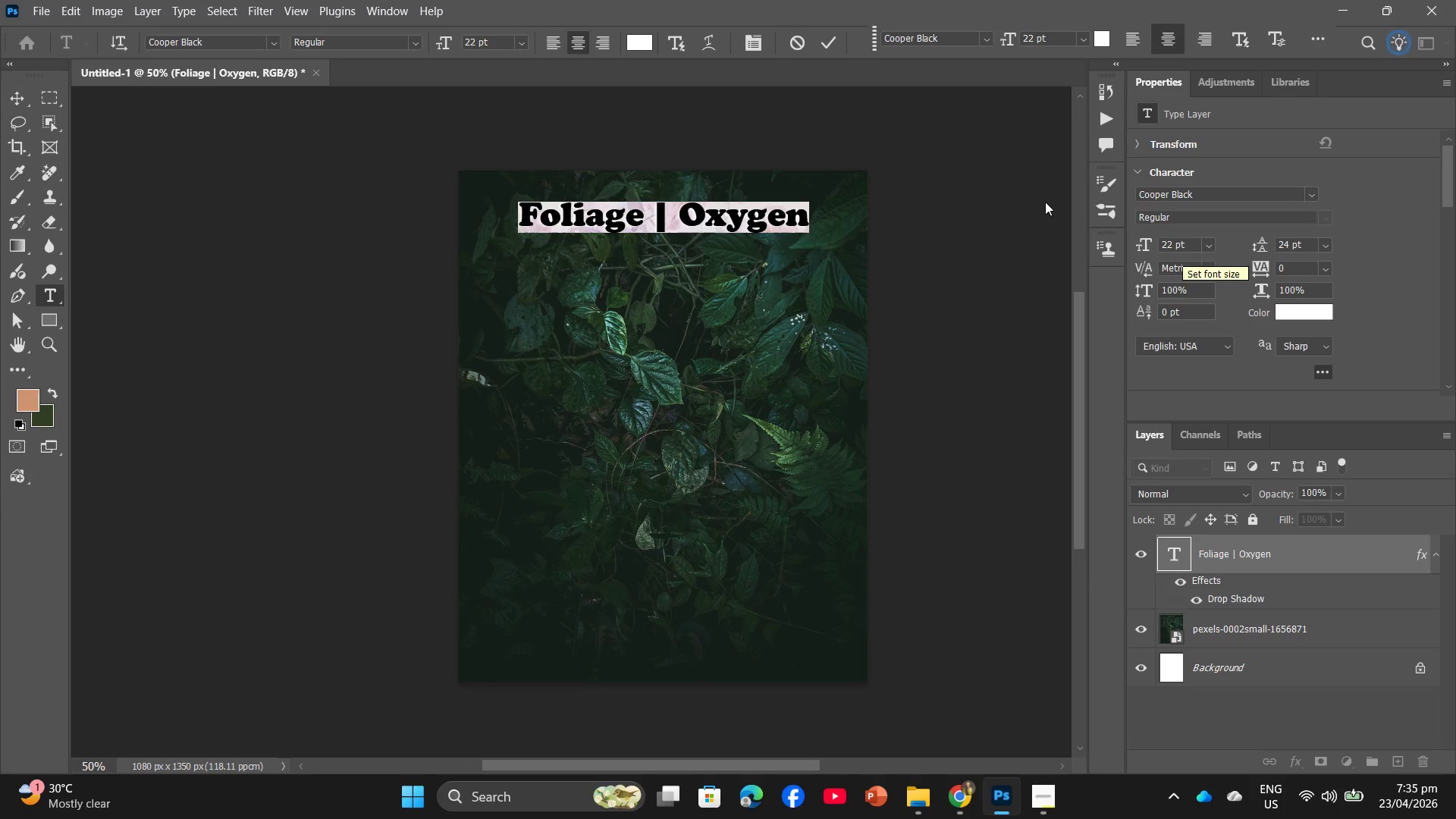 
left_click([935, 341])
 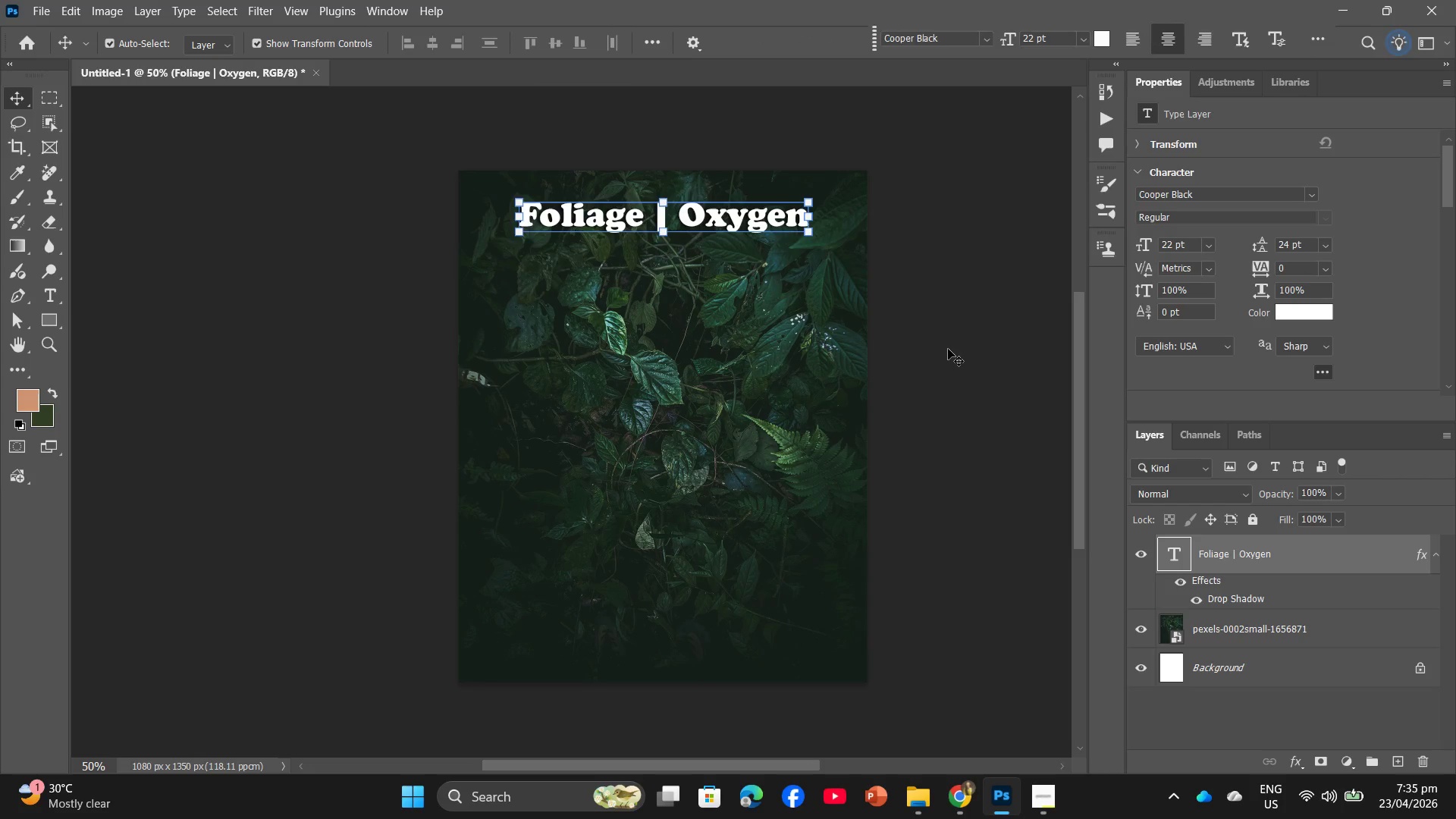 
left_click([948, 349])
 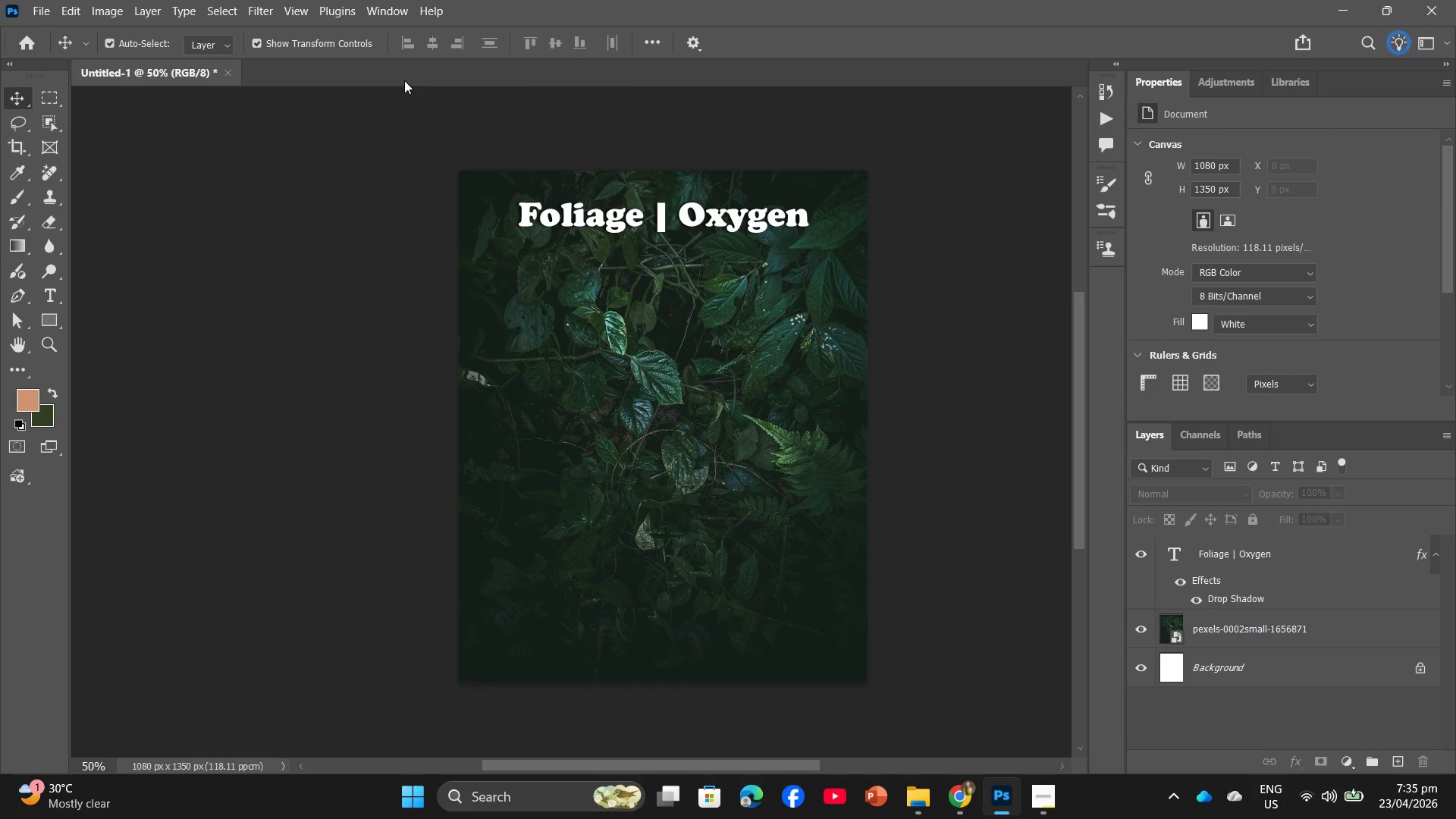 
left_click([36, 7])
 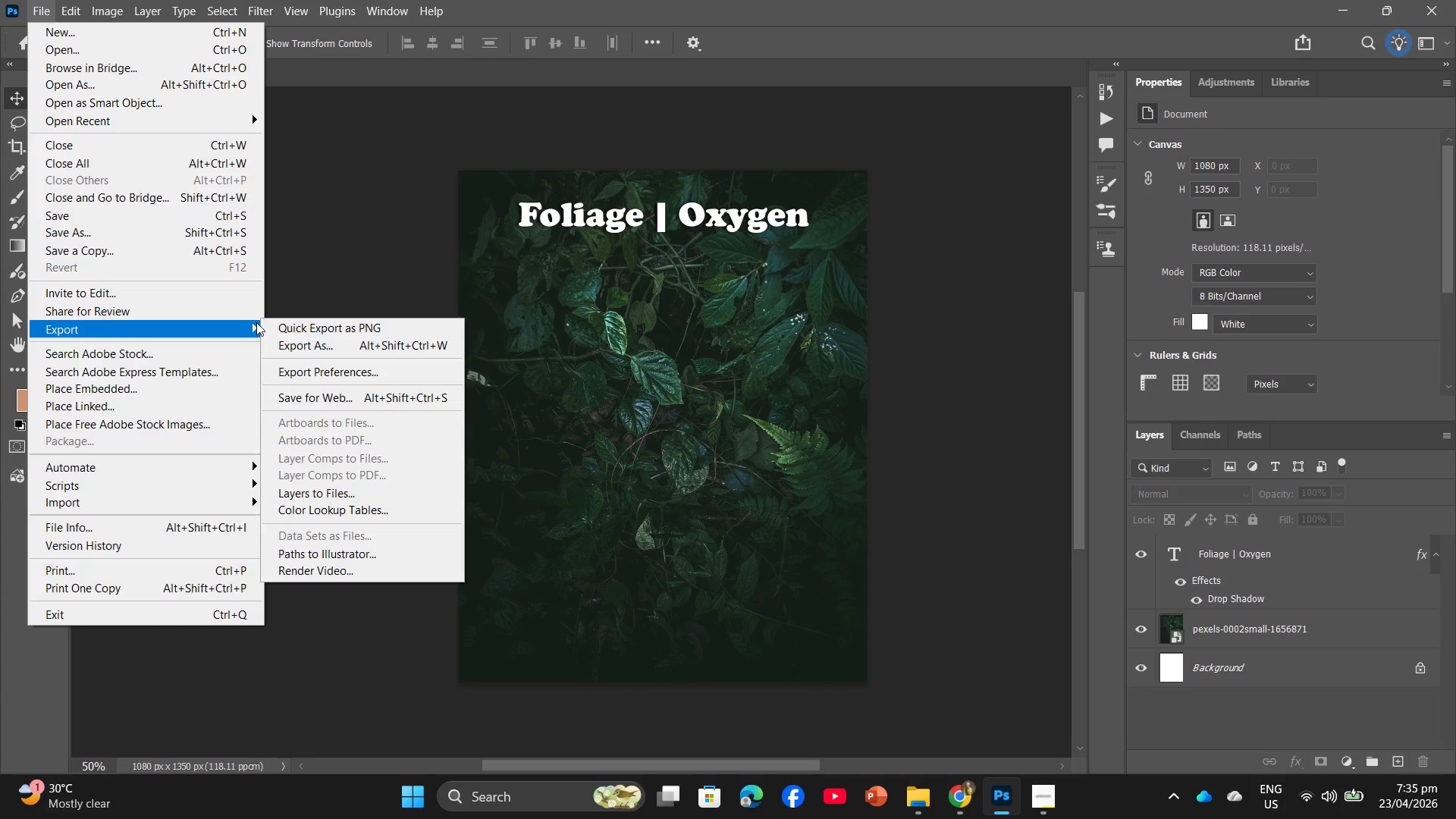 
left_click([356, 347])
 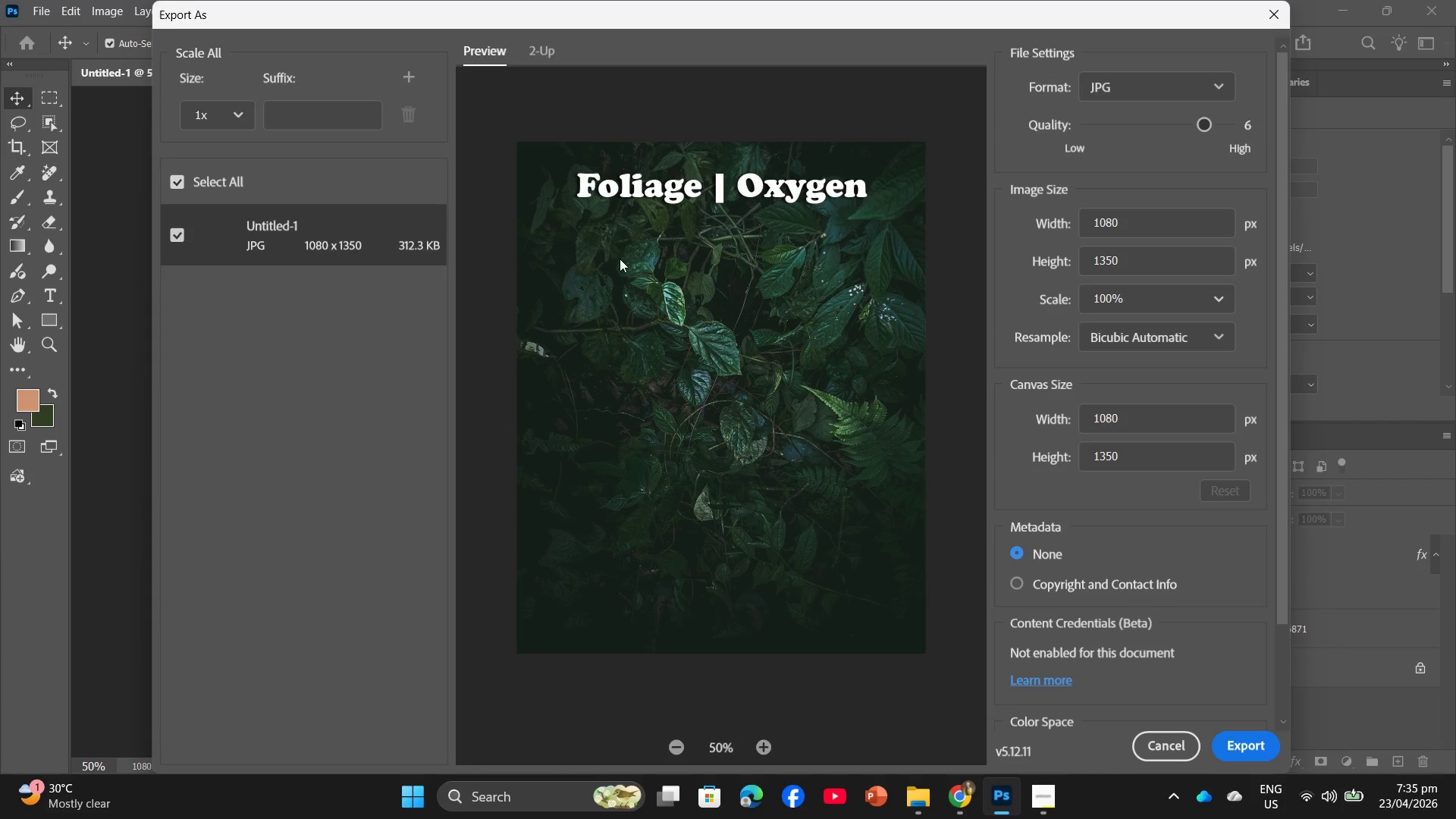 
left_click([1247, 739])
 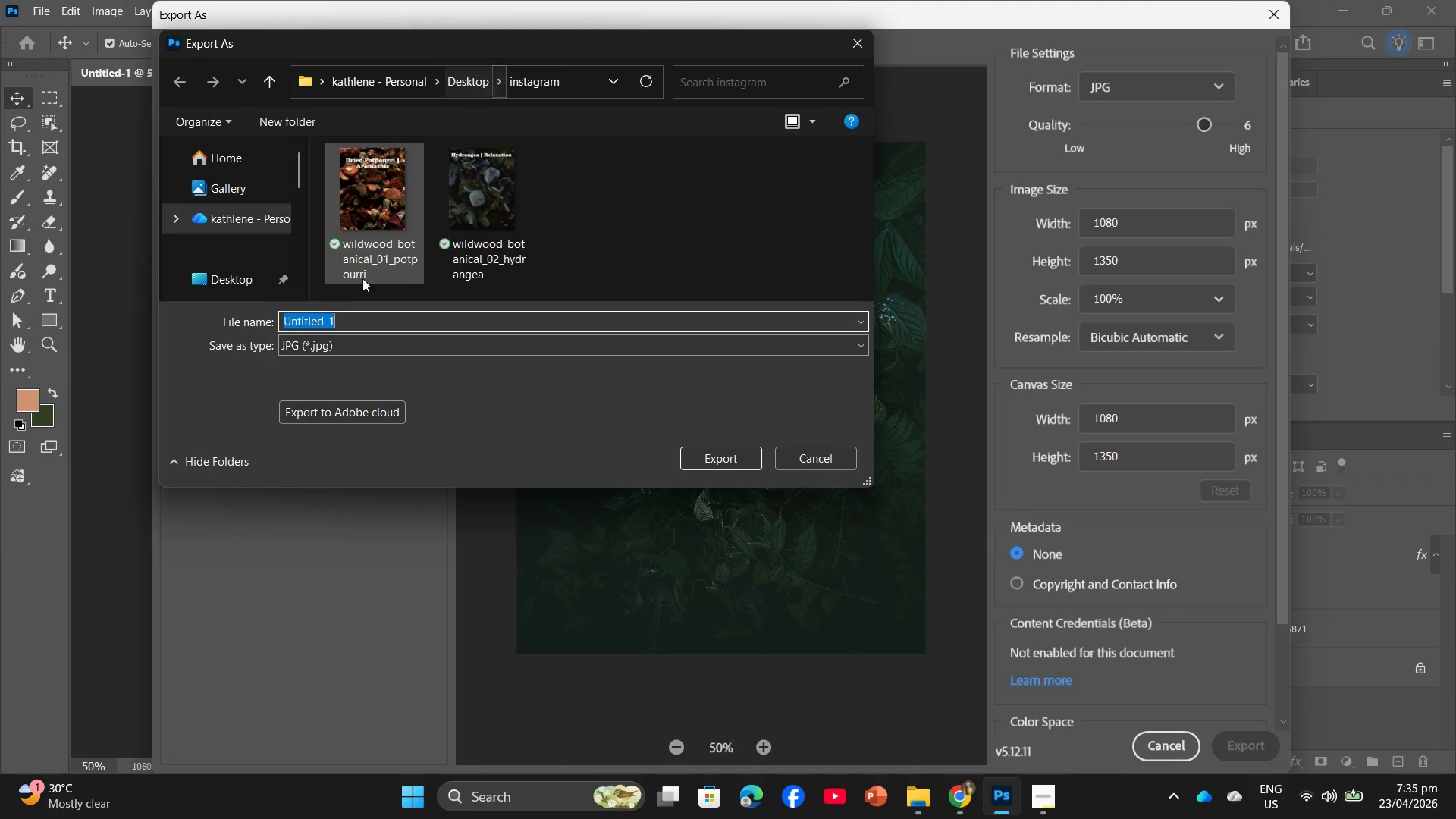 
key(Control+V)
 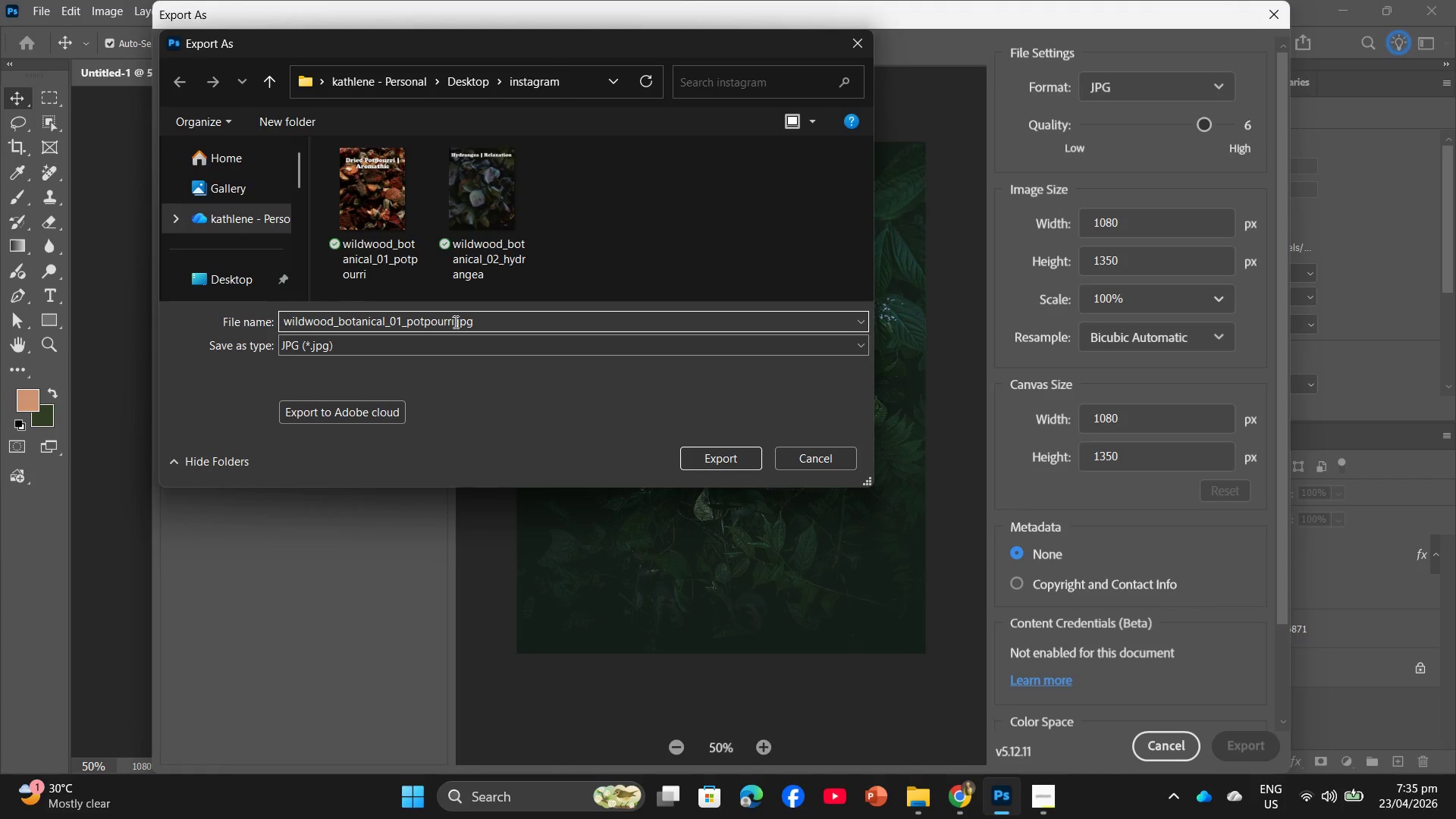 
left_click_drag(start_coordinate=[452, 321], to_coordinate=[410, 306])
 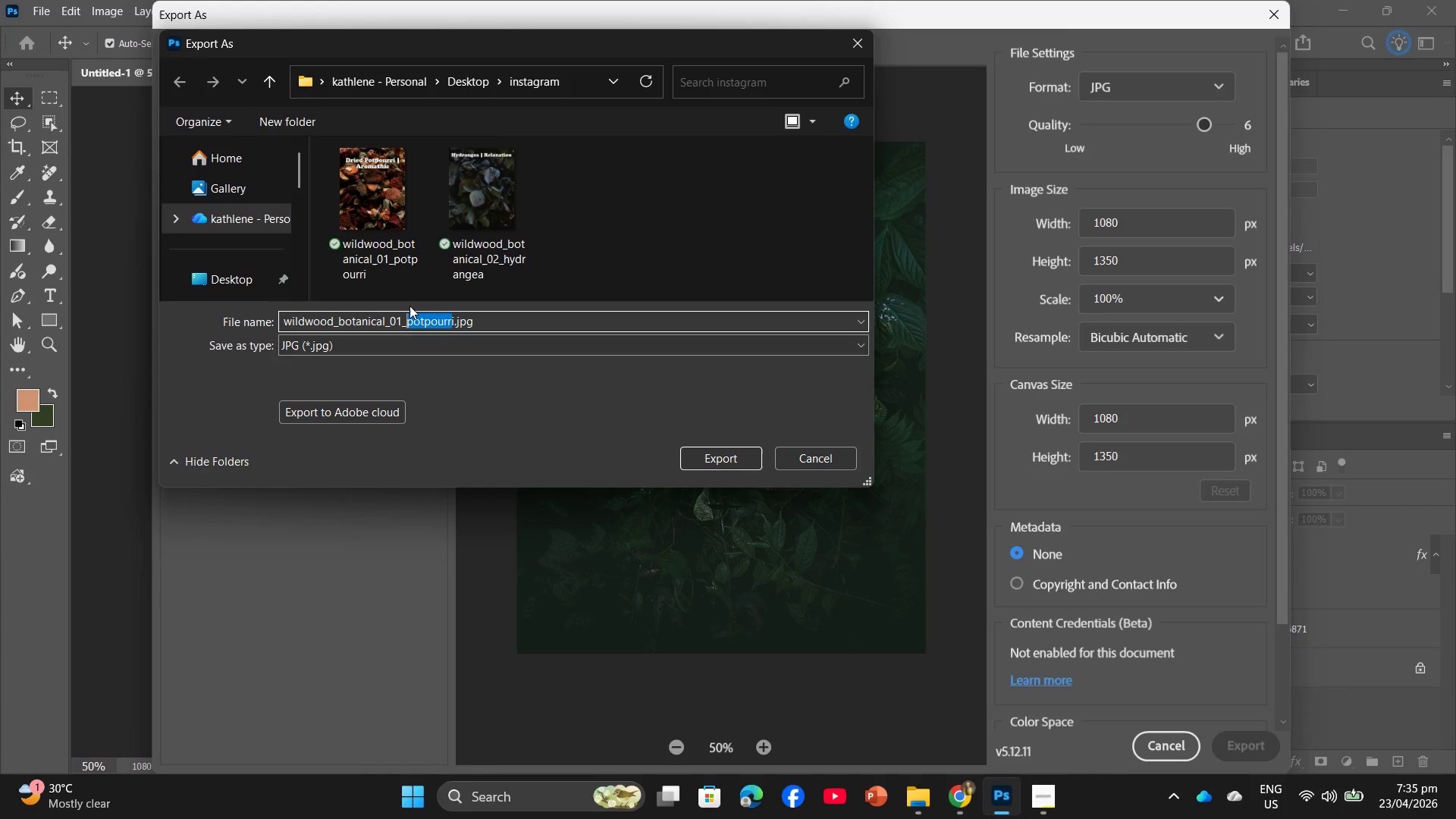 
key(Backspace)
 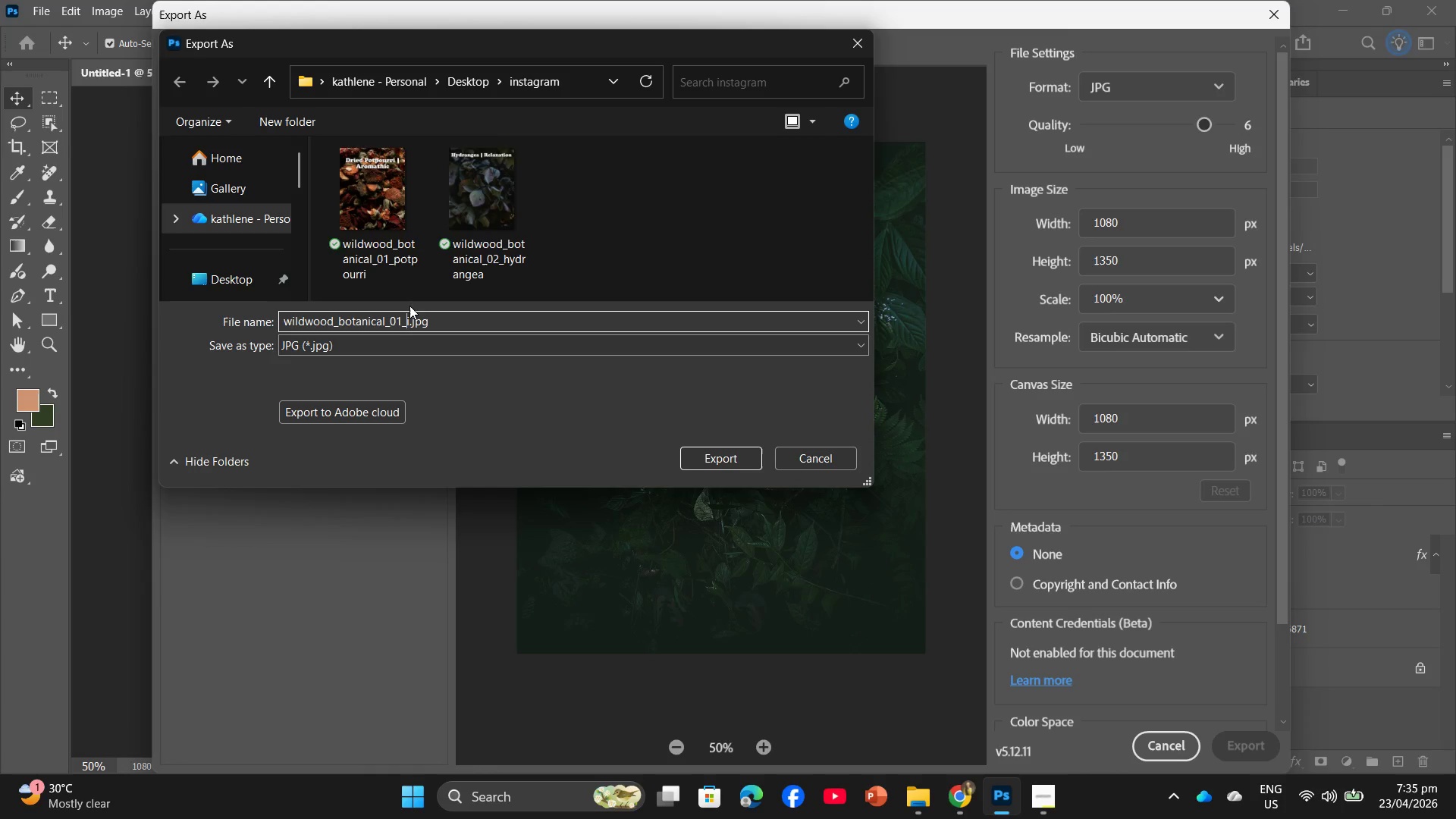 
key(ArrowRight)
 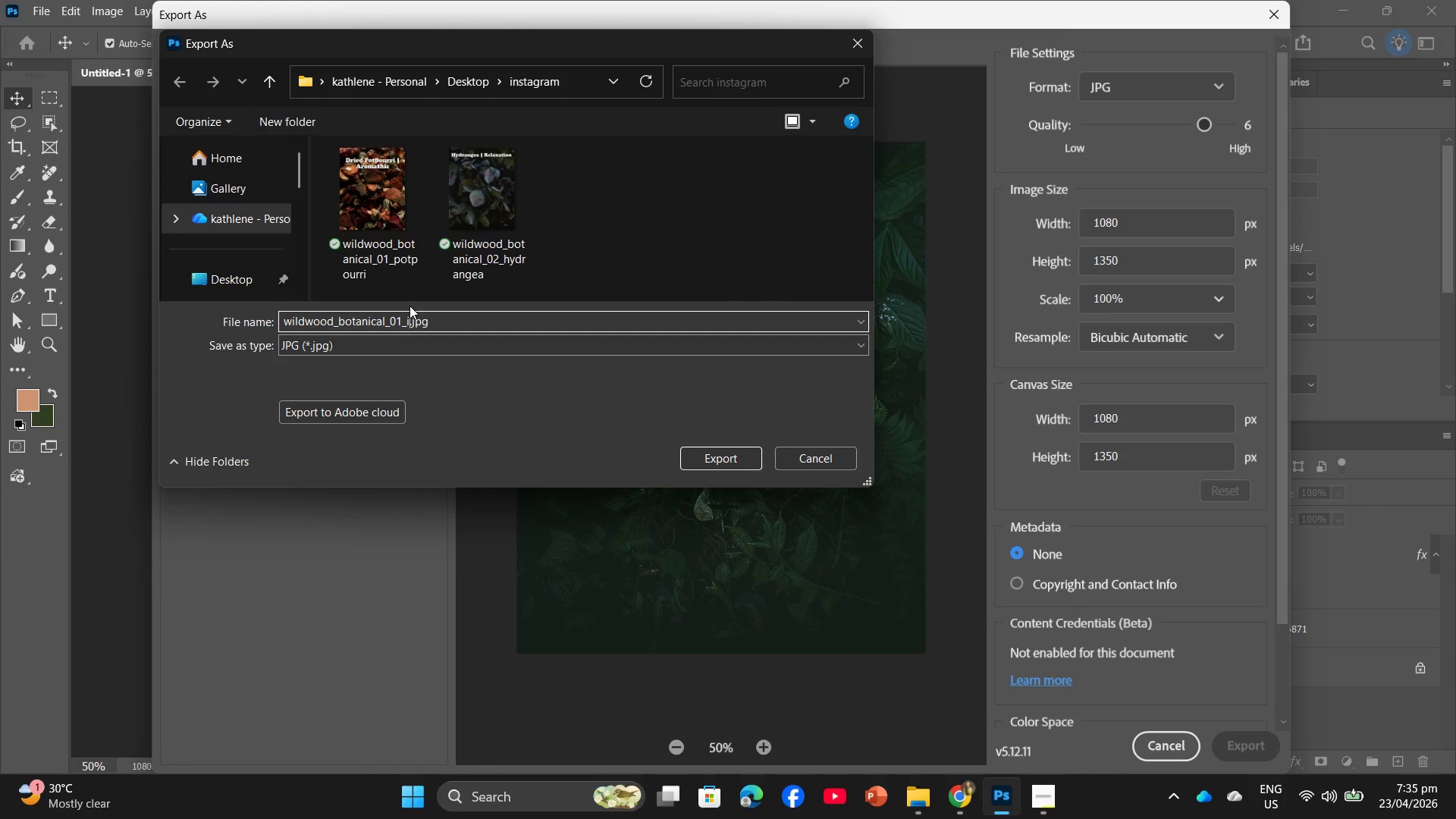 
key(Backspace)
type(foliage)
 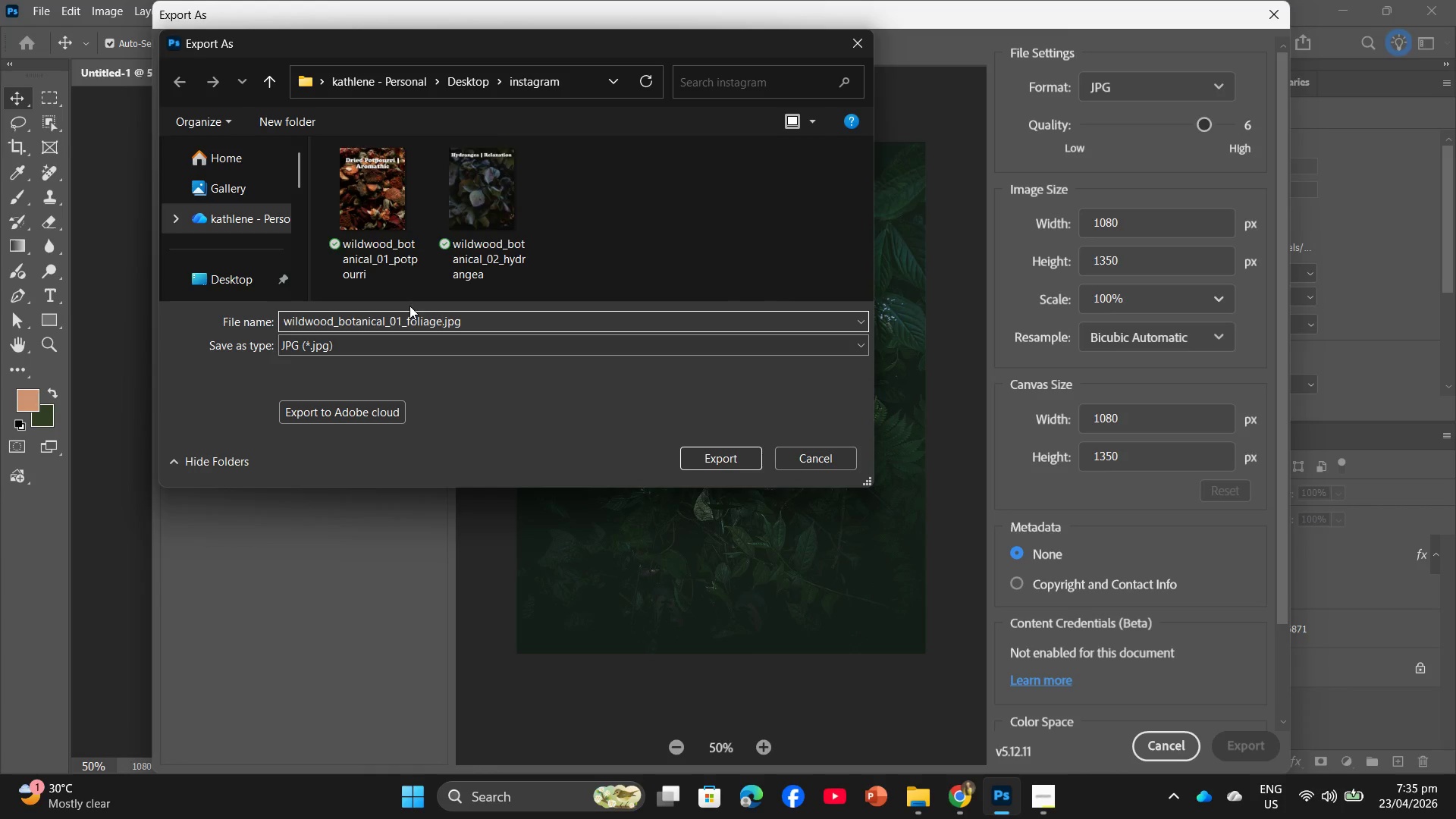 
key(ArrowLeft)
 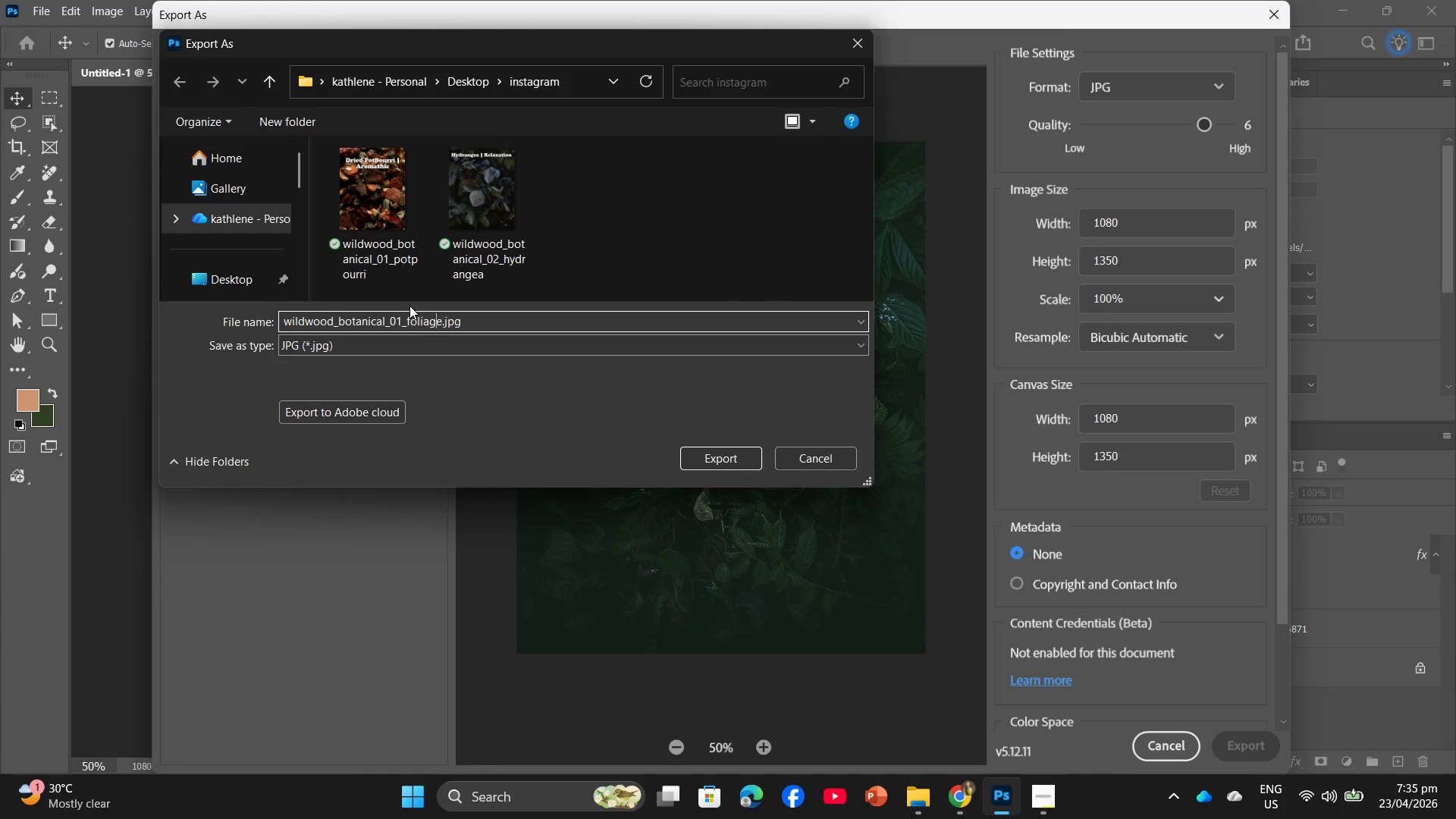 
key(ArrowLeft)
 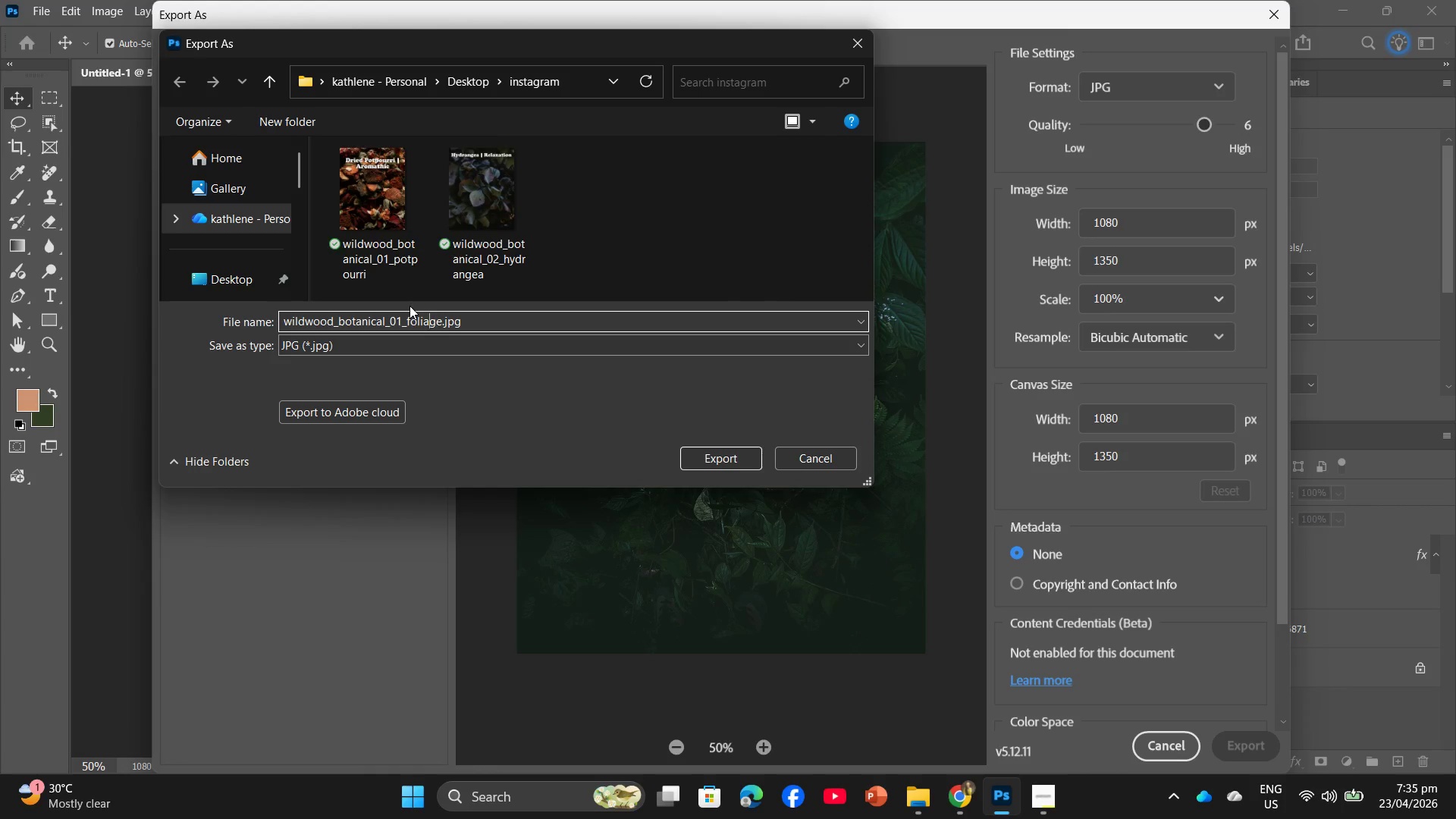 
key(ArrowLeft)
 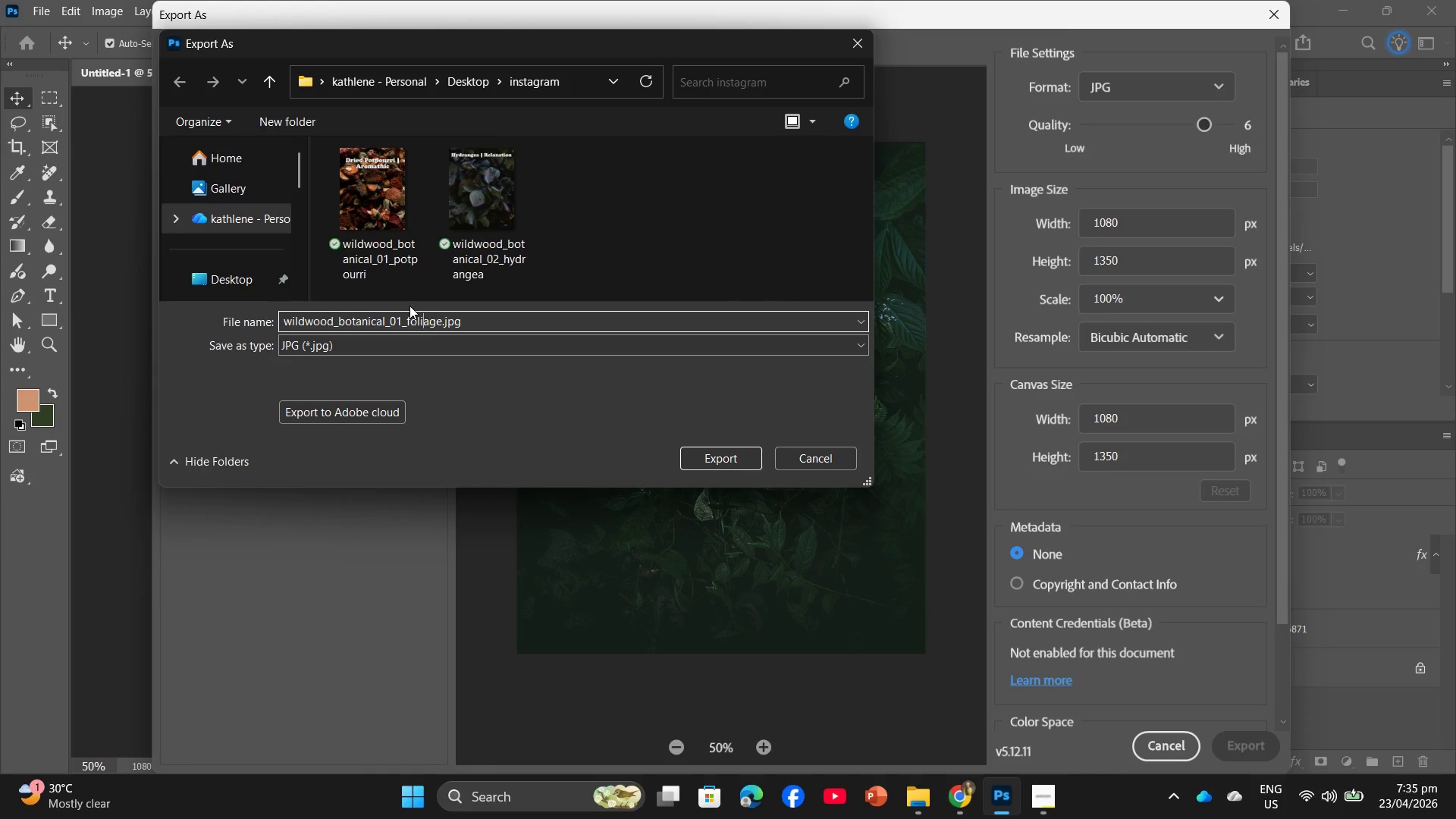 
key(ArrowLeft)
 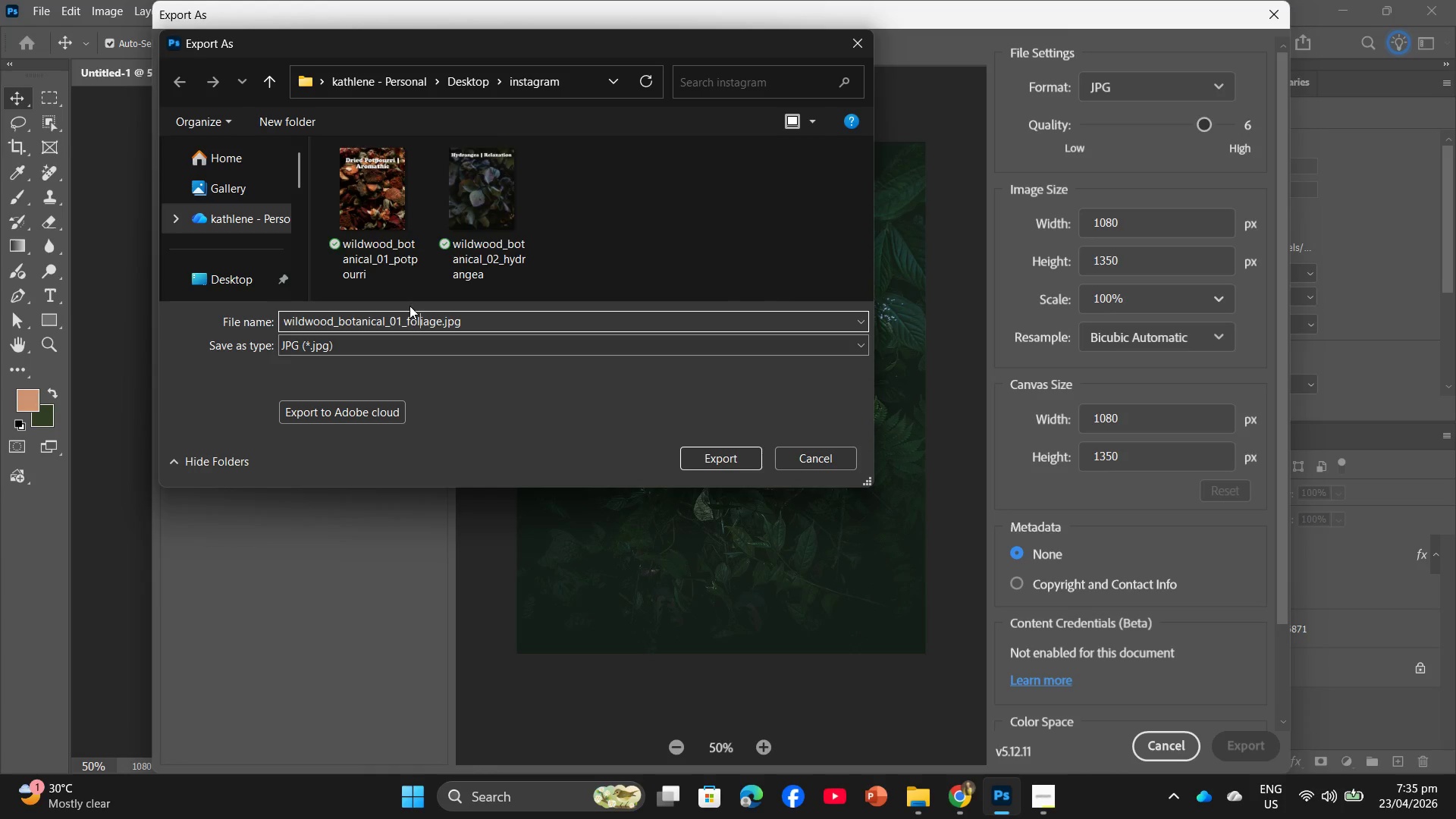 
key(ArrowLeft)
 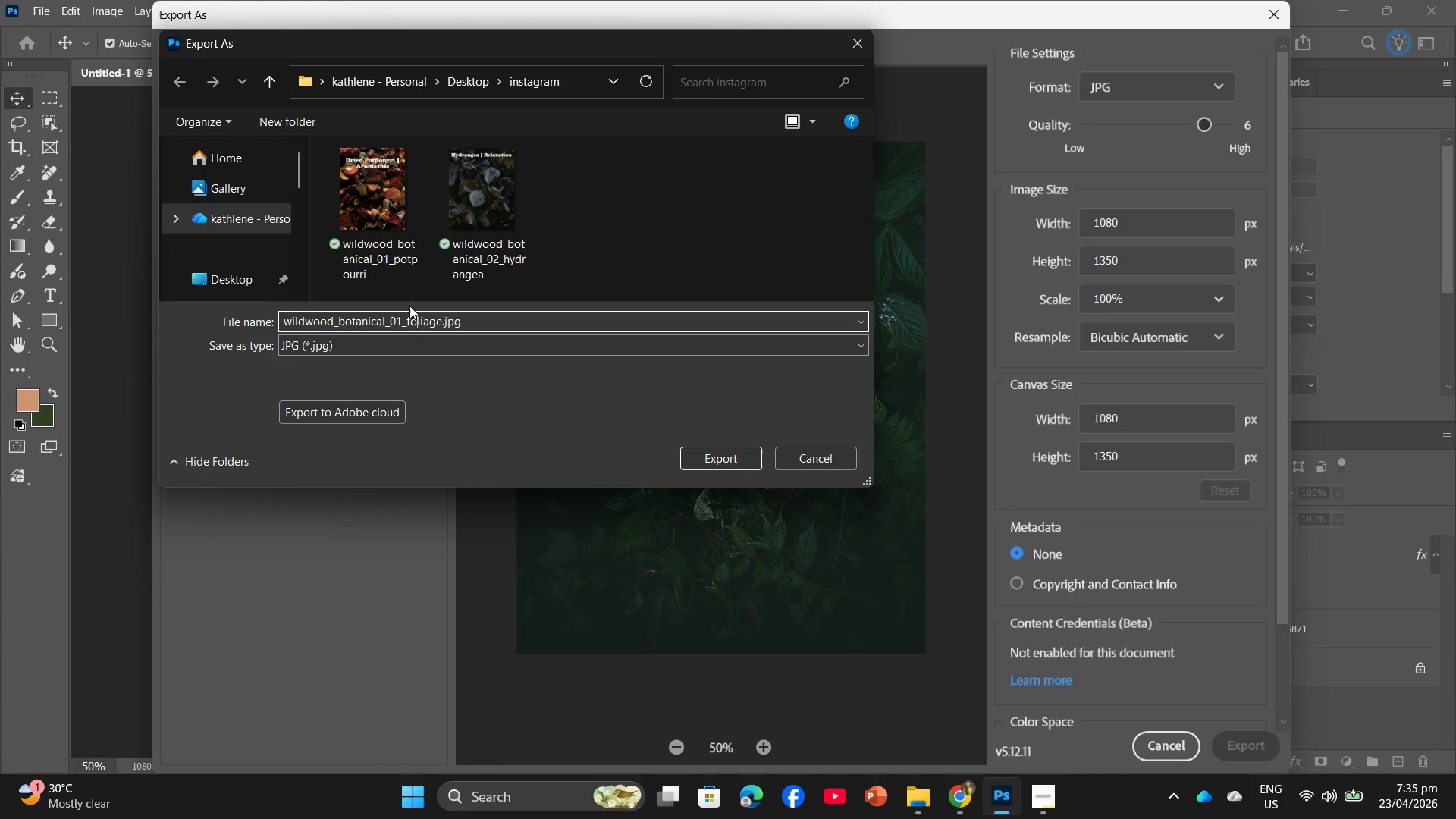 
key(ArrowLeft)
 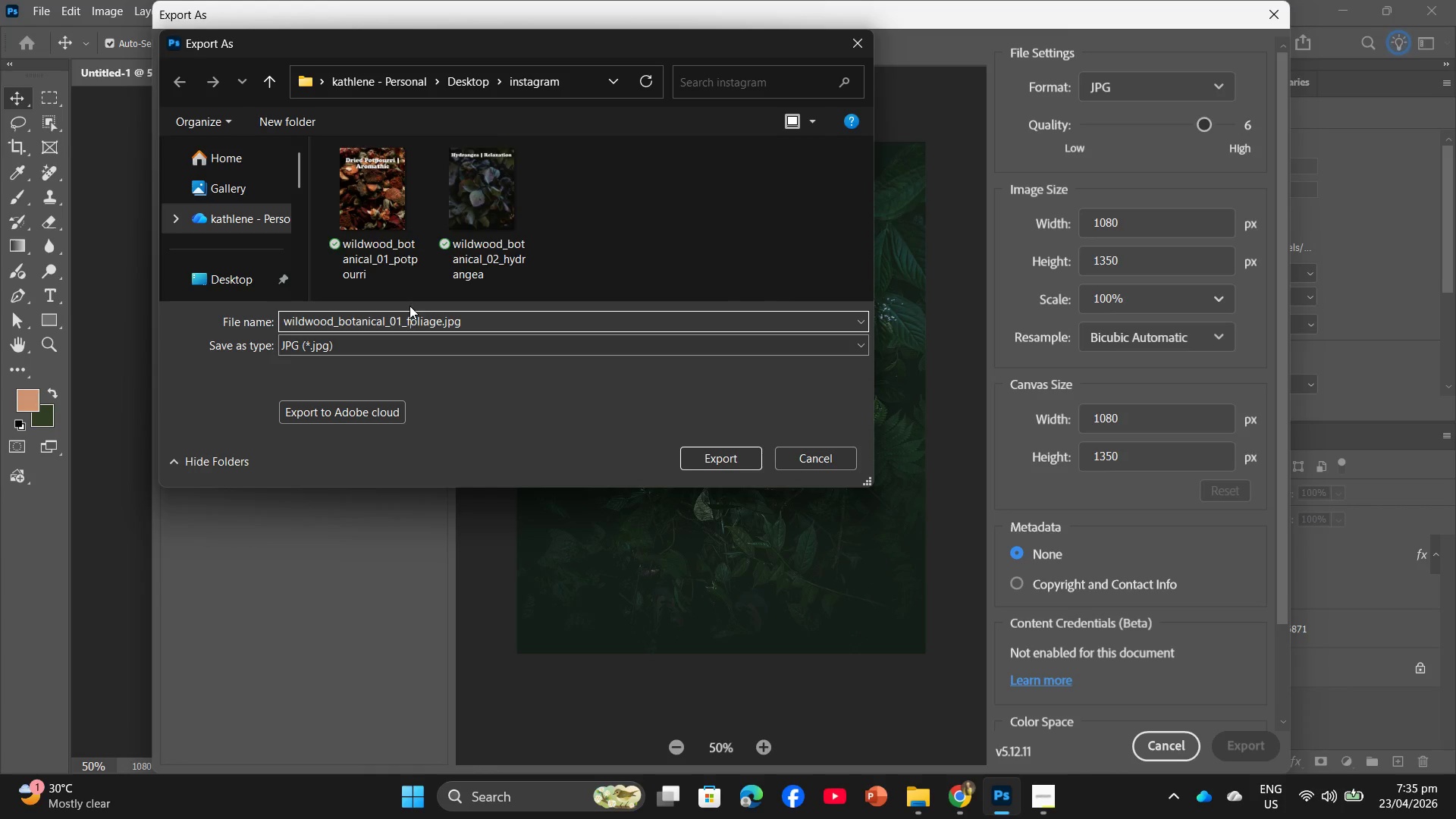 
key(ArrowLeft)
 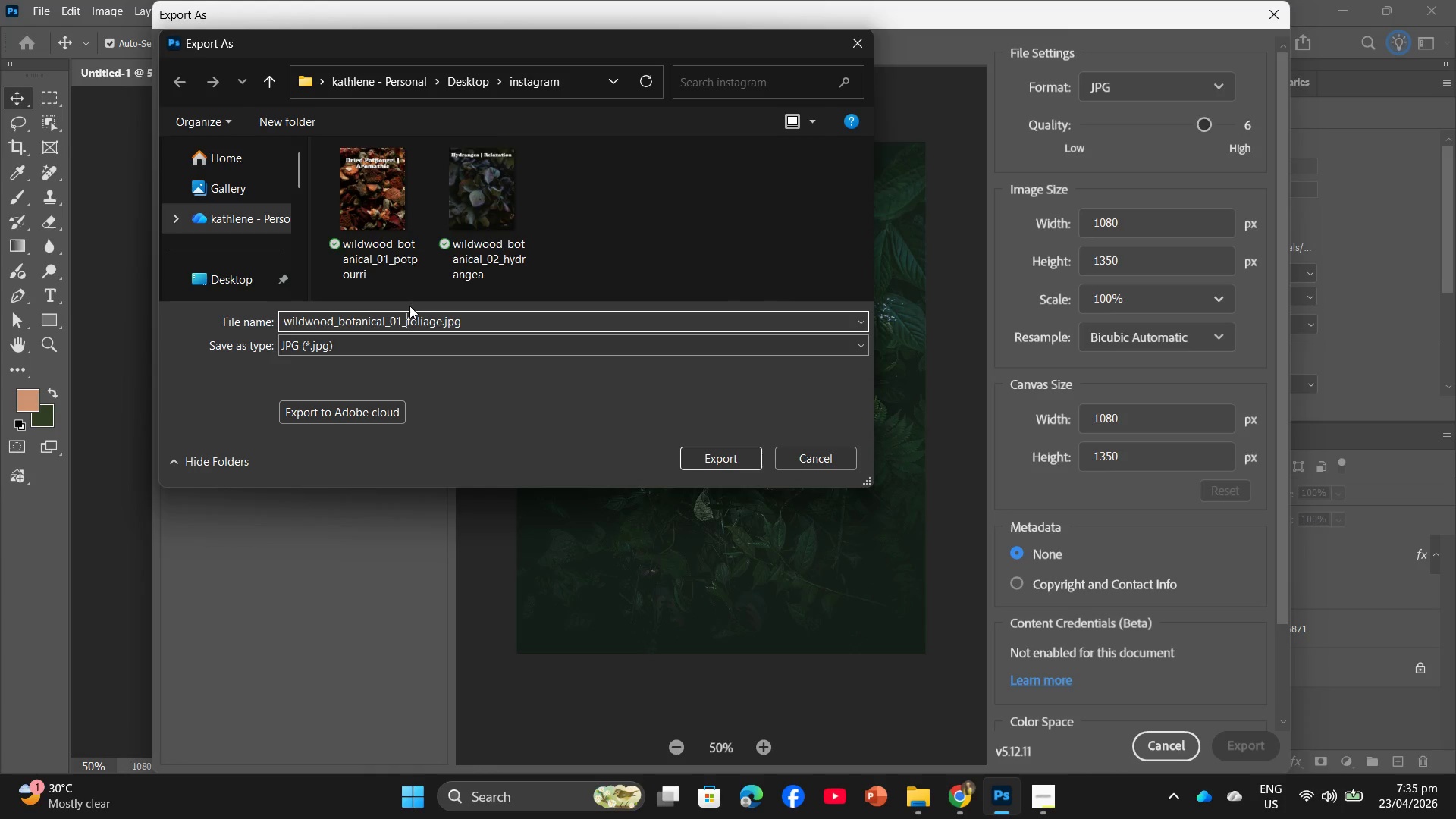 
key(ArrowLeft)
 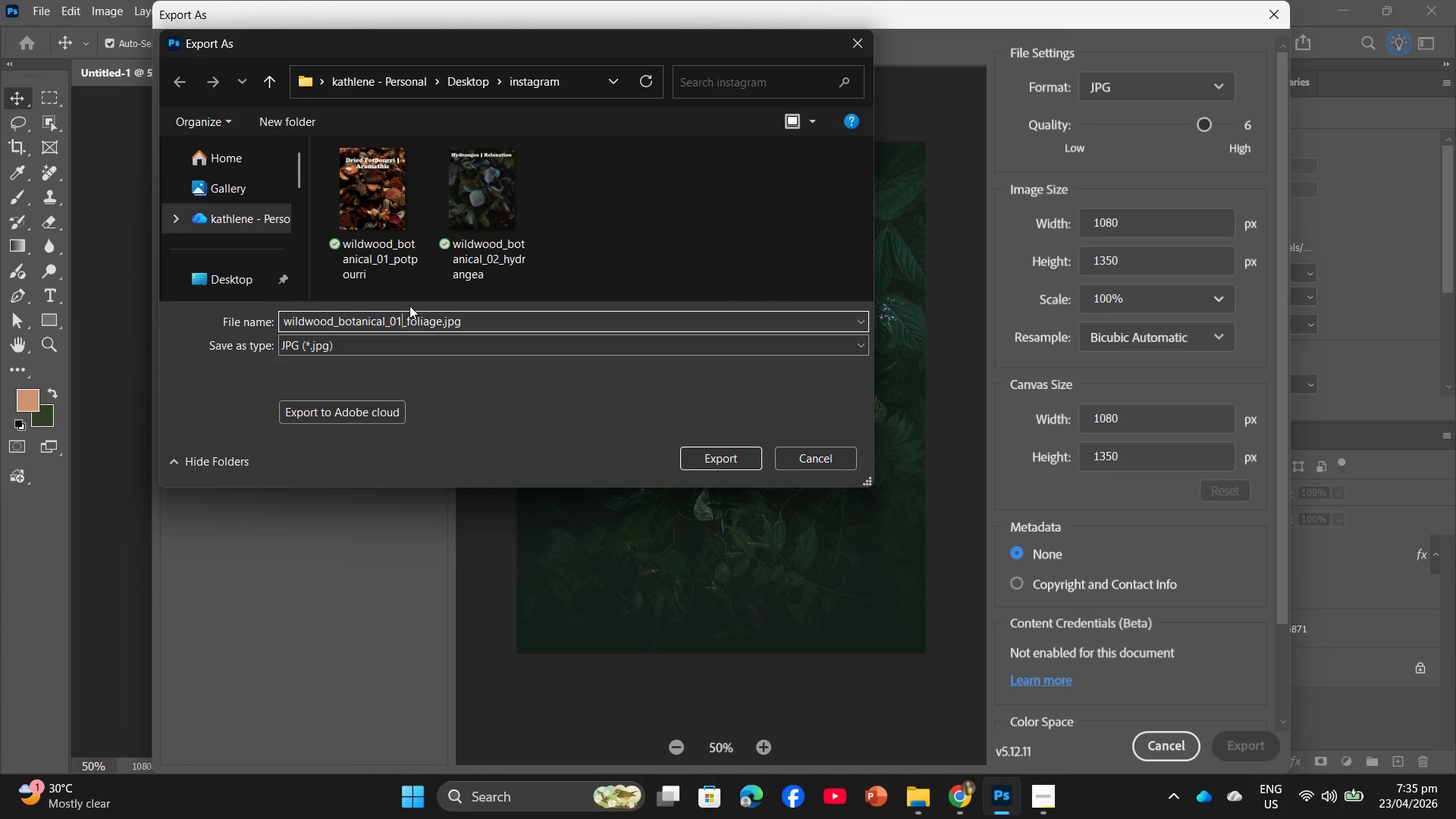 
key(Backspace)
 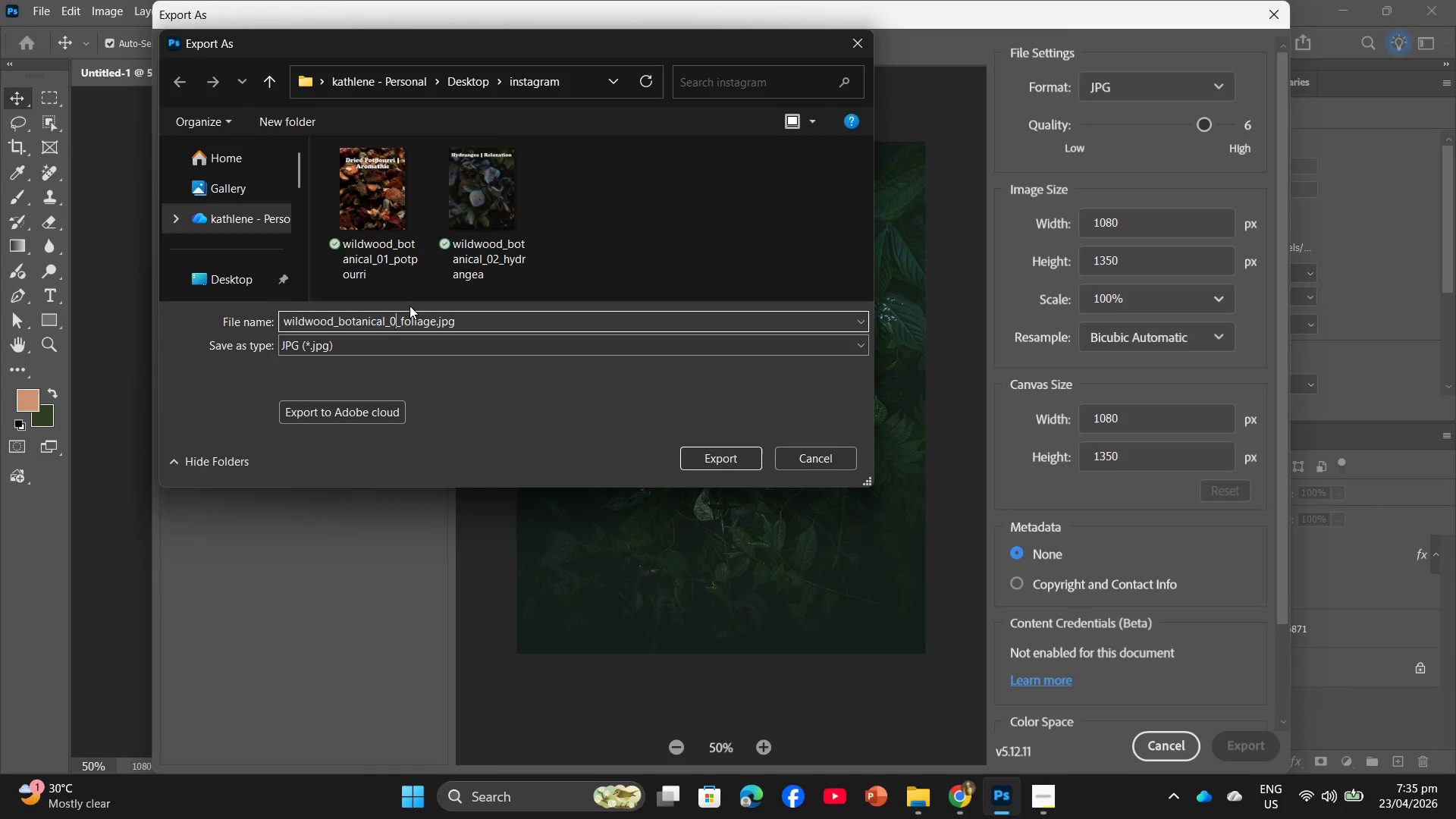 
key(3)
 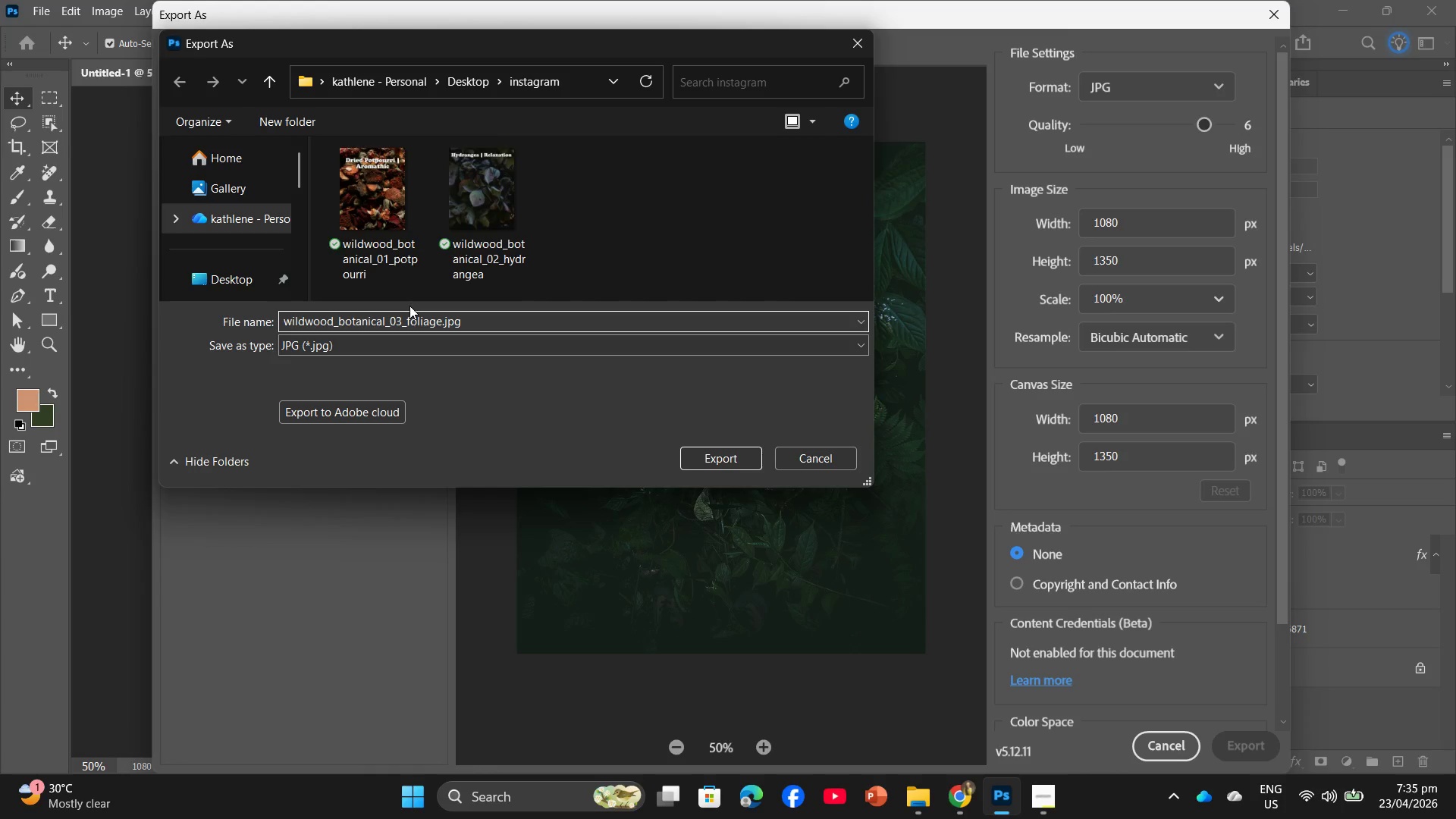 
key(Enter)
 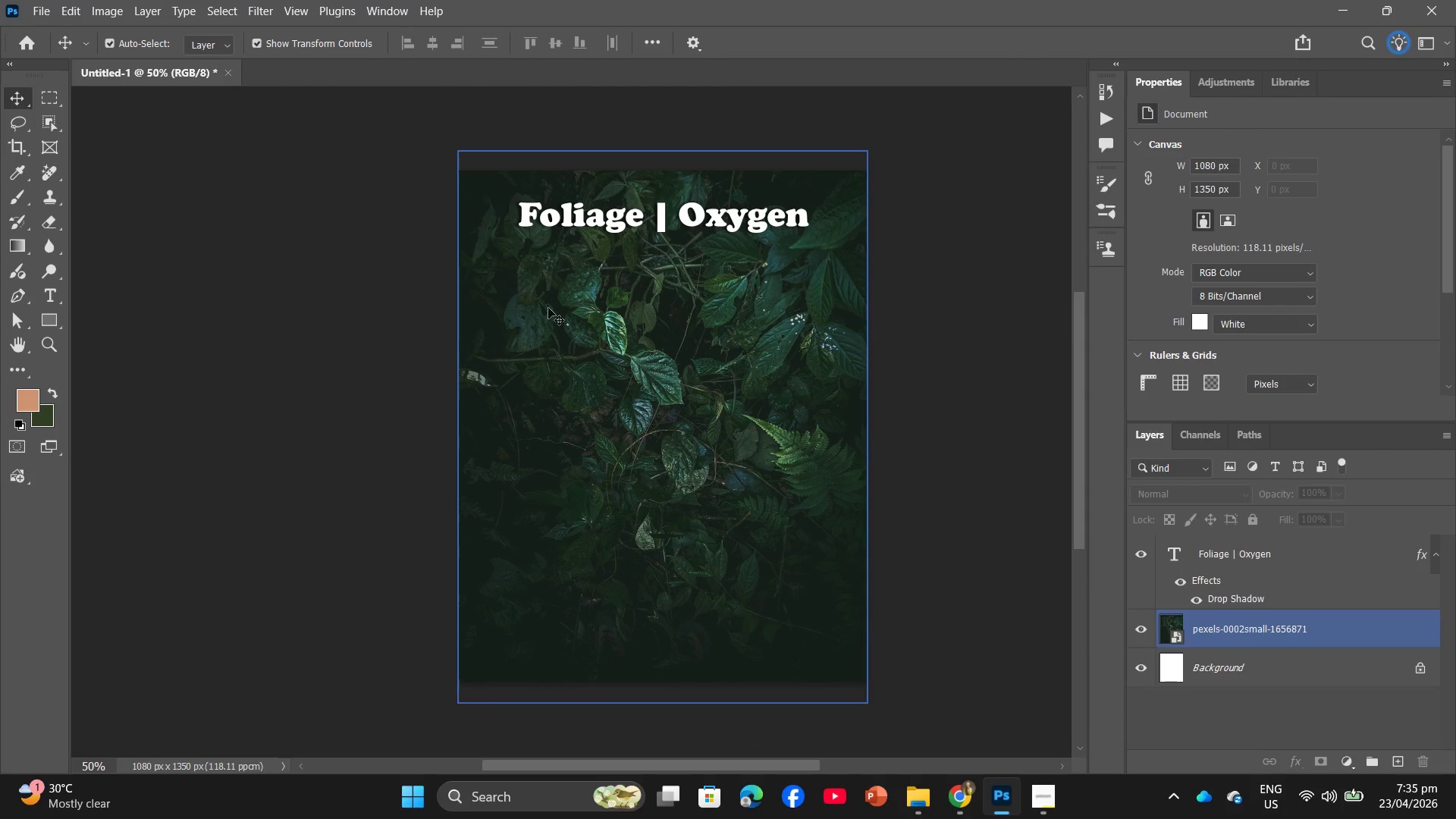 
left_click([957, 792])
 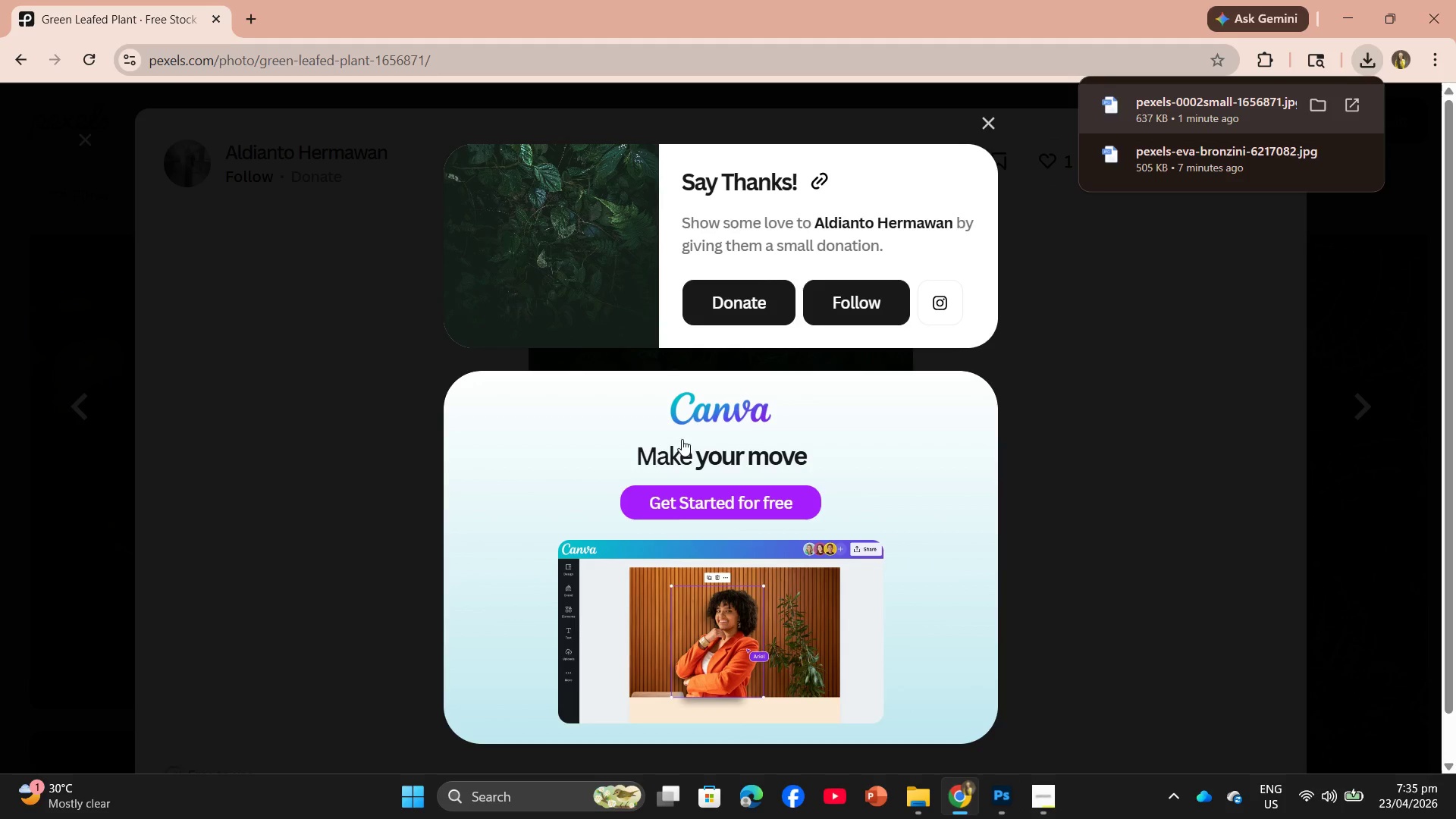 
scroll: coordinate [701, 425], scroll_direction: down, amount: 3.0
 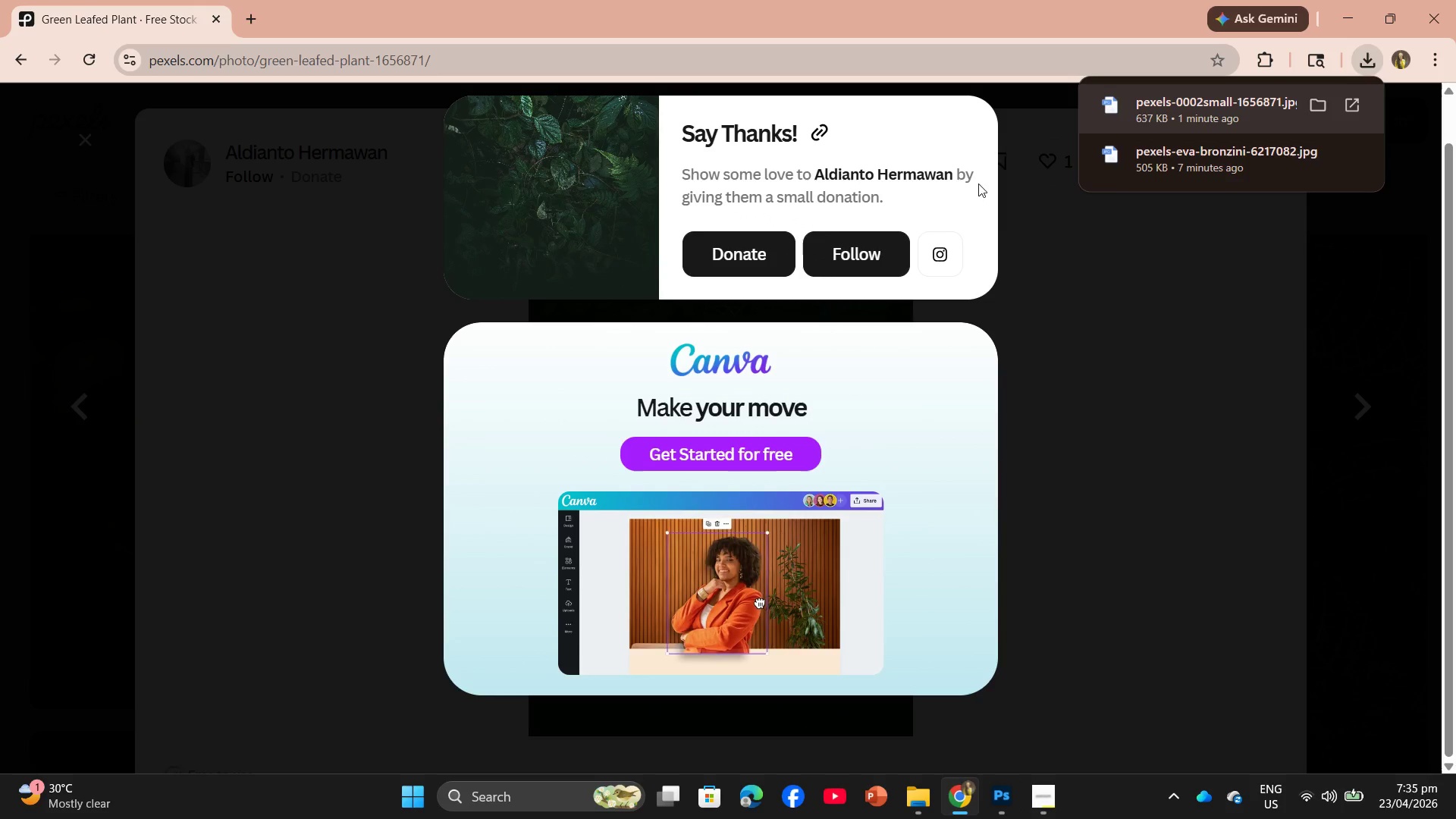 
scroll: coordinate [992, 219], scroll_direction: up, amount: 3.0
 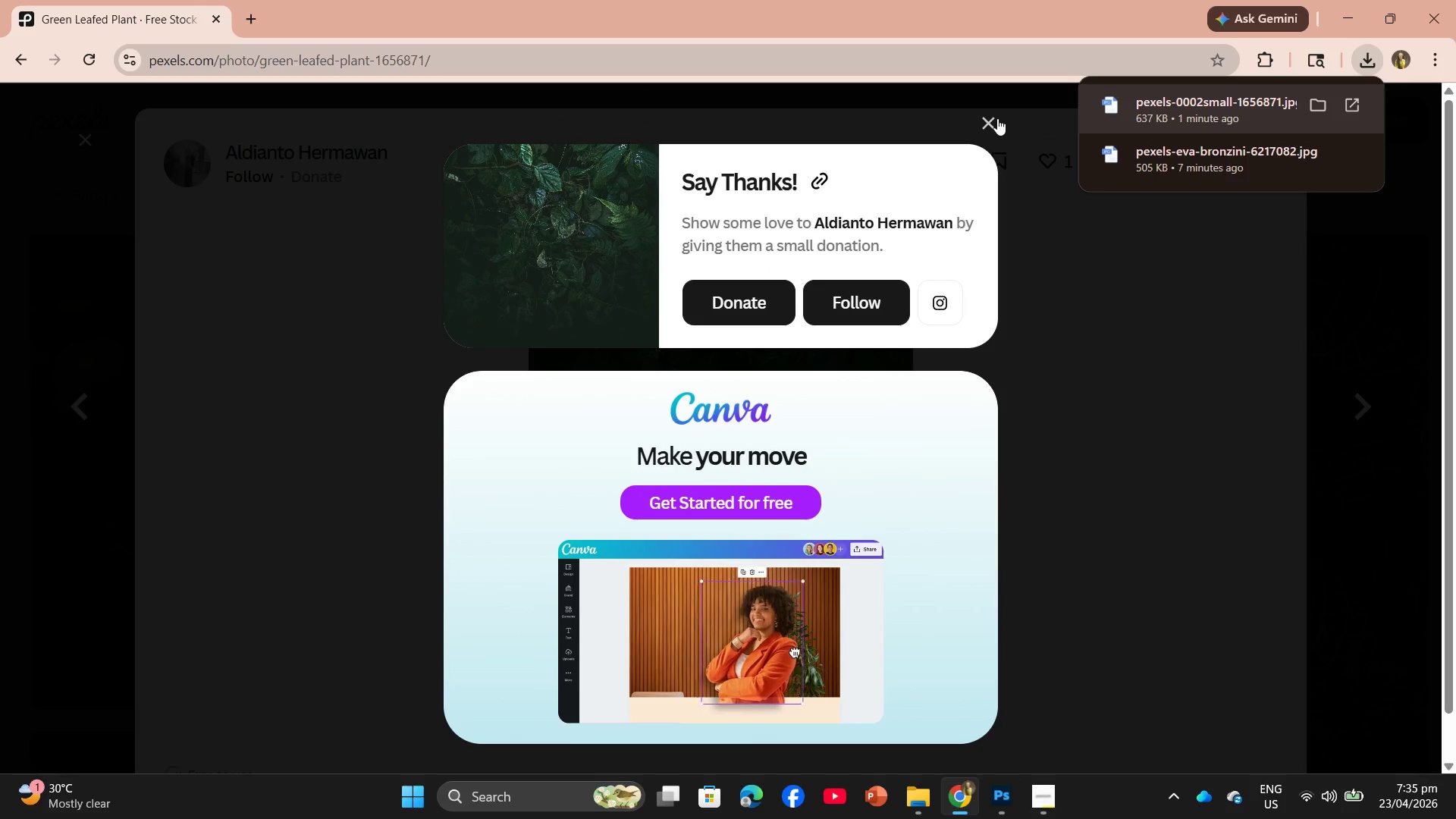 
left_click([996, 115])
 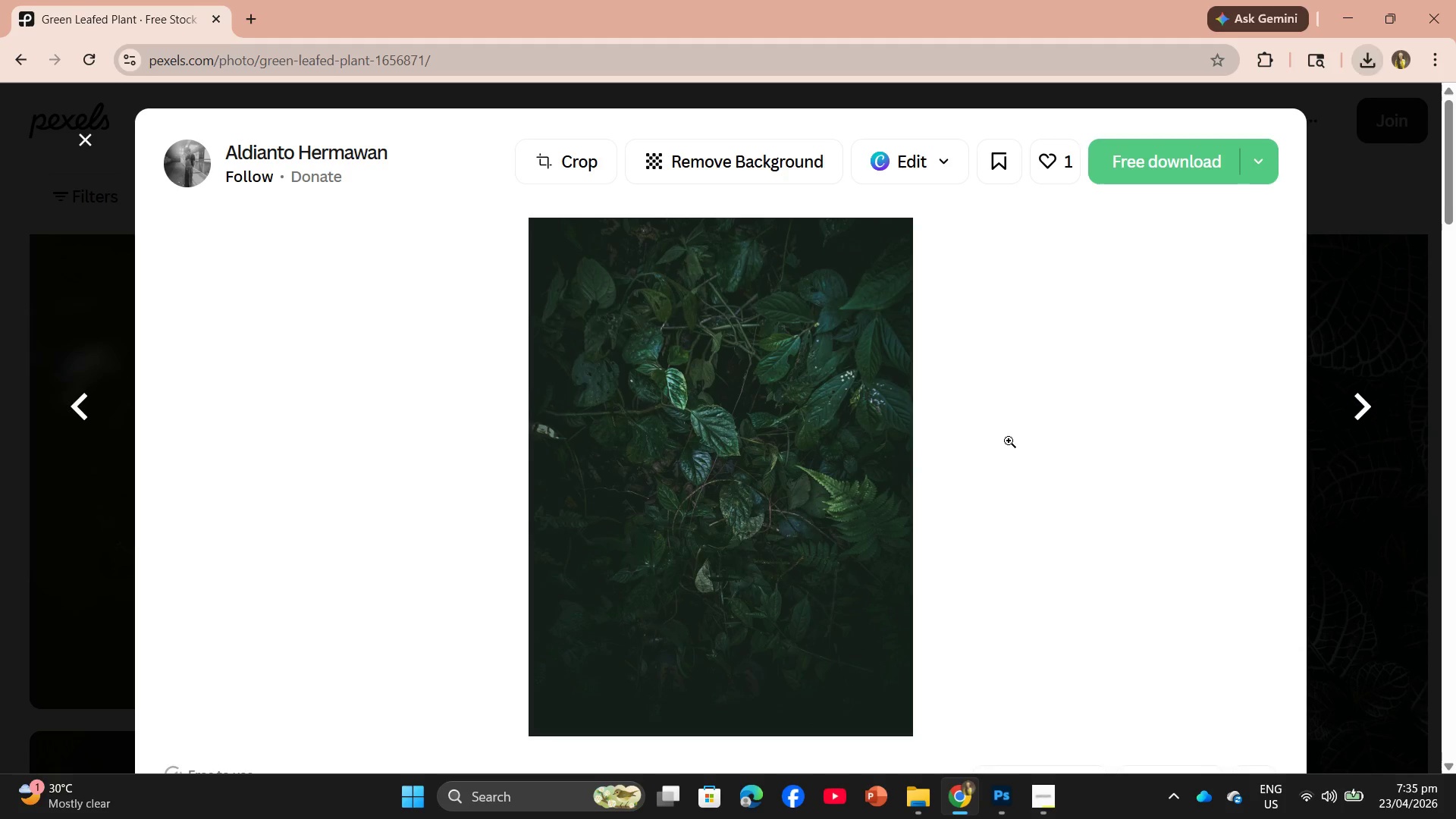 
scroll: coordinate [1015, 444], scroll_direction: down, amount: 21.0
 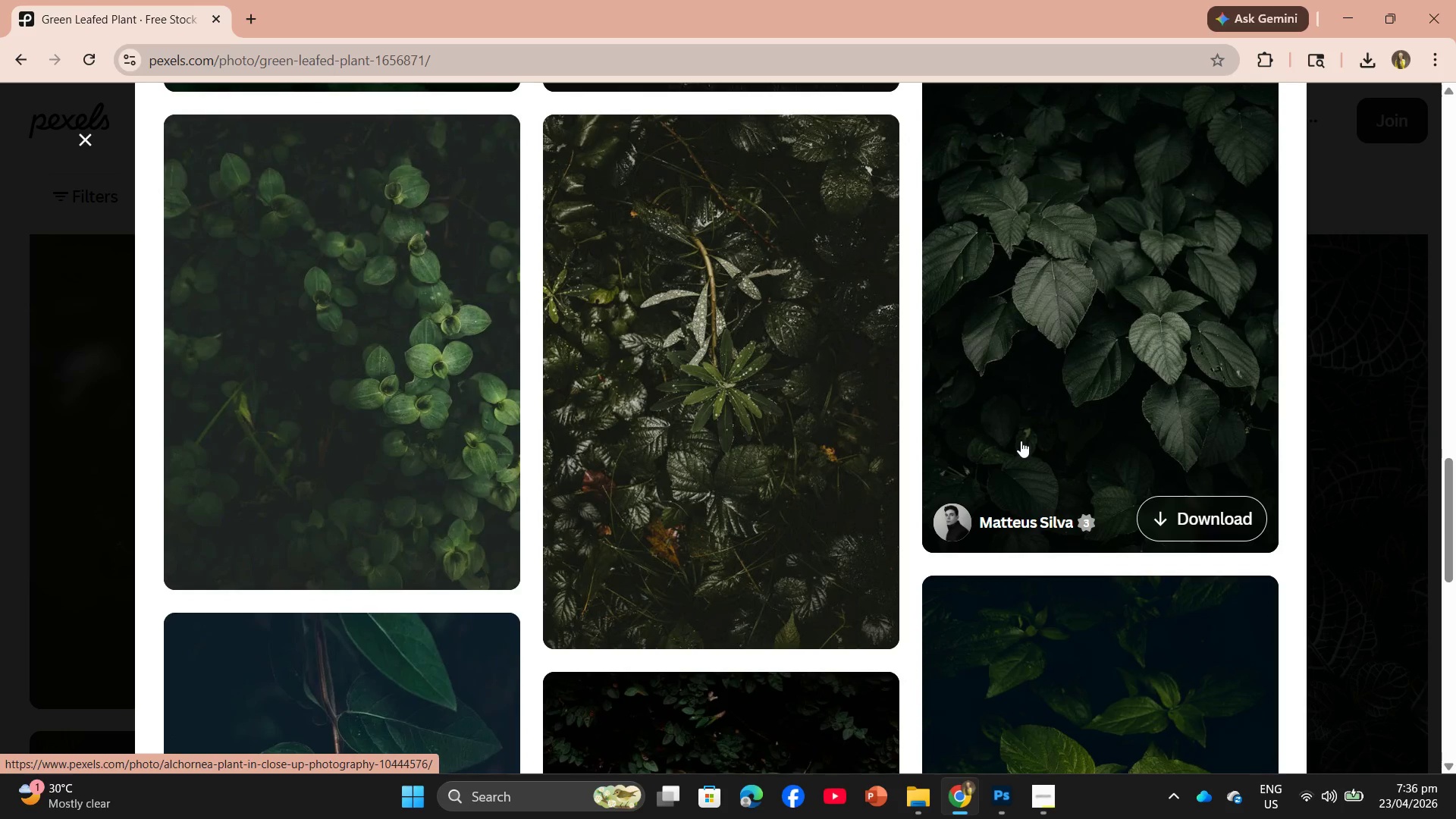 
scroll: coordinate [1024, 437], scroll_direction: up, amount: 2.0
 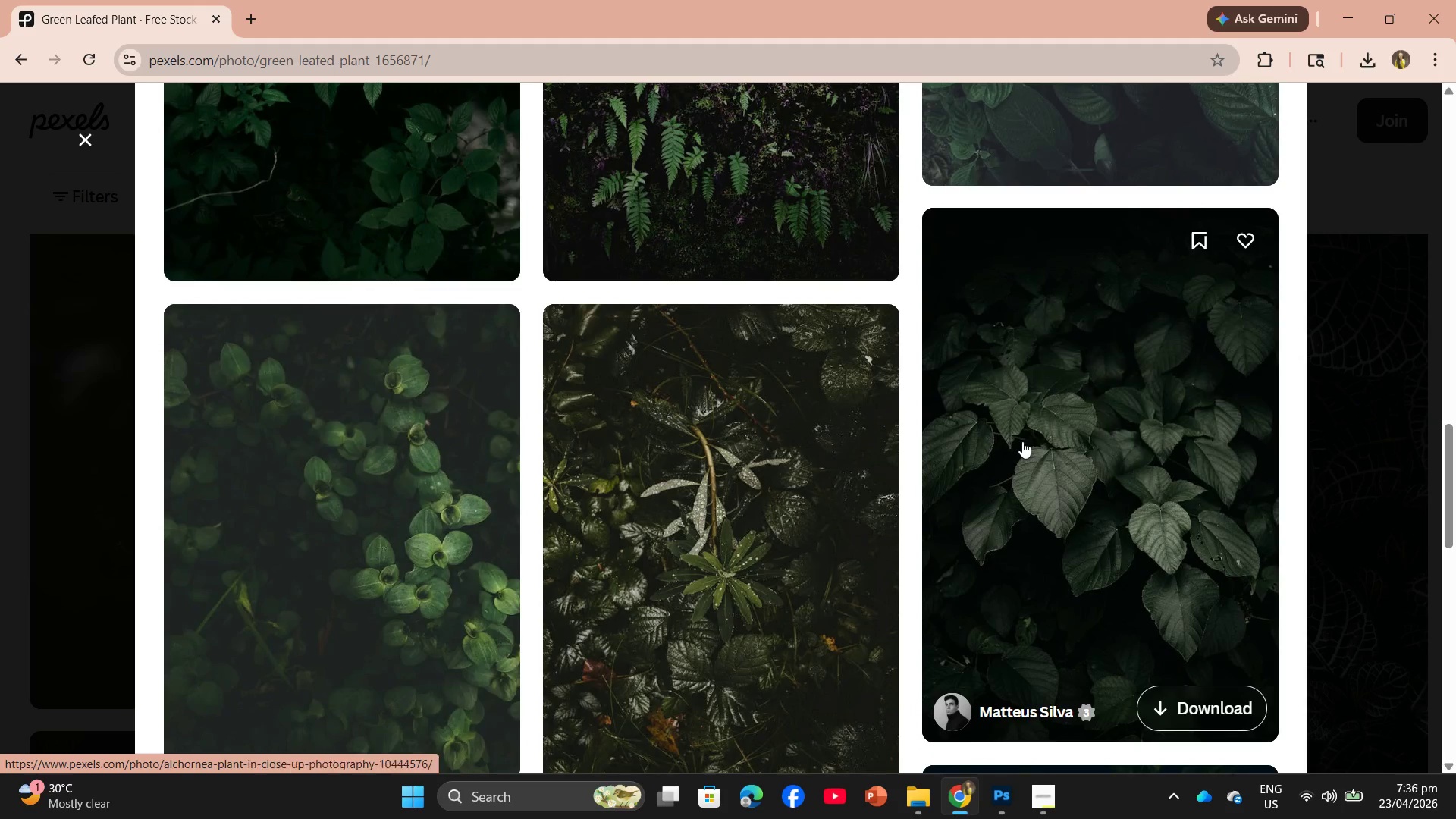 
scroll: coordinate [1021, 437], scroll_direction: down, amount: 2.0
 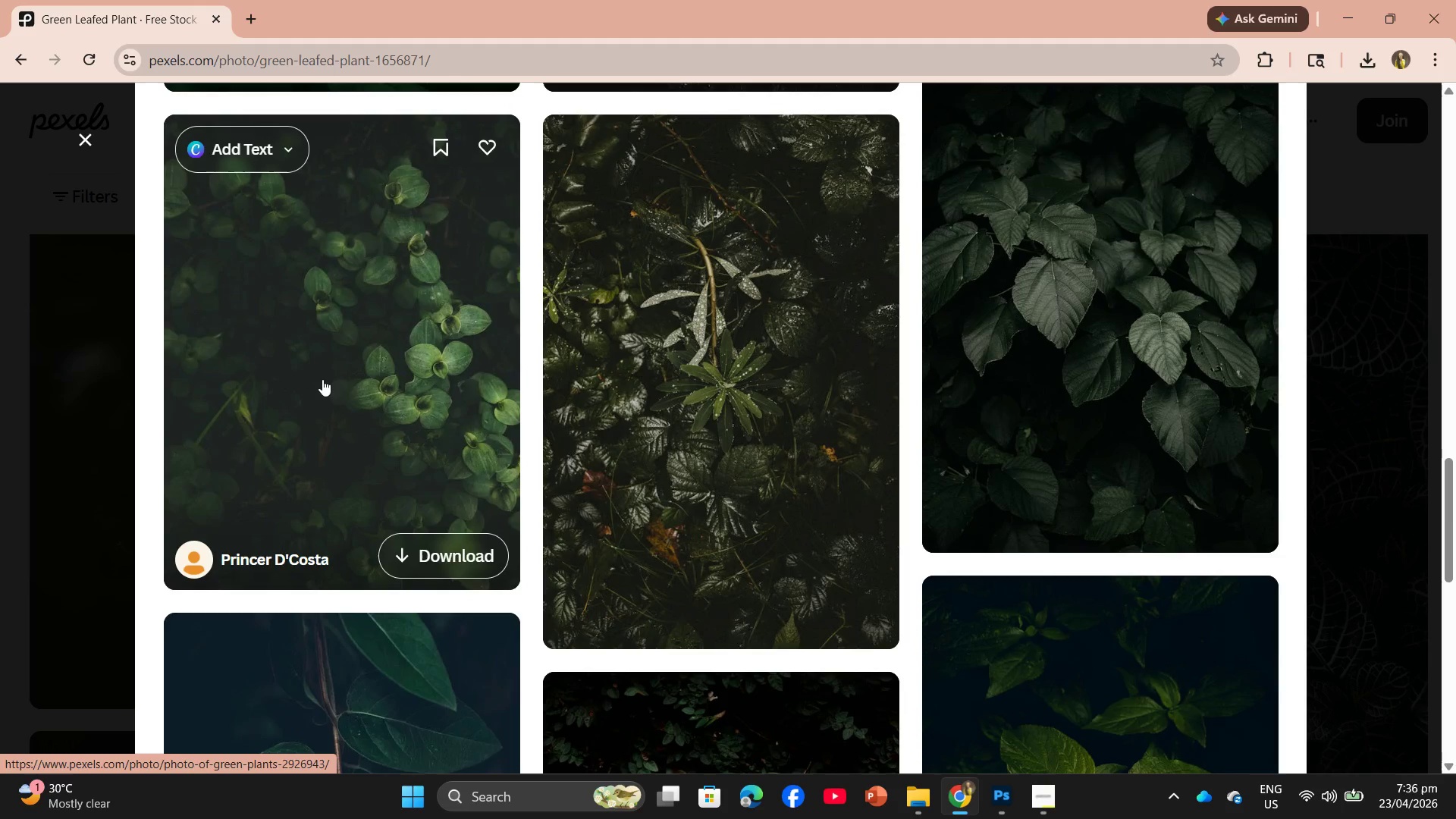 
left_click([322, 379])
 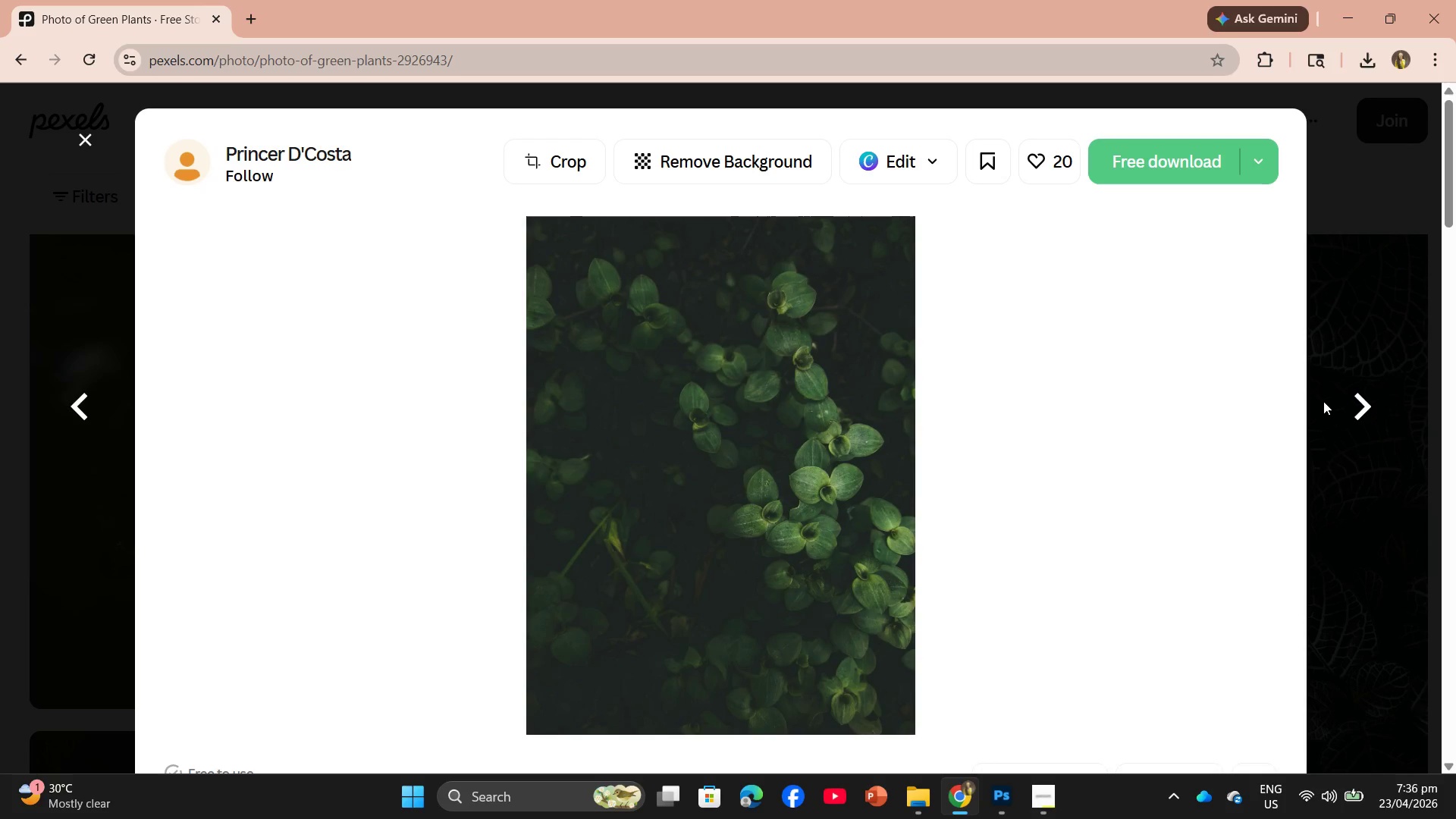 
wait(10.27)
 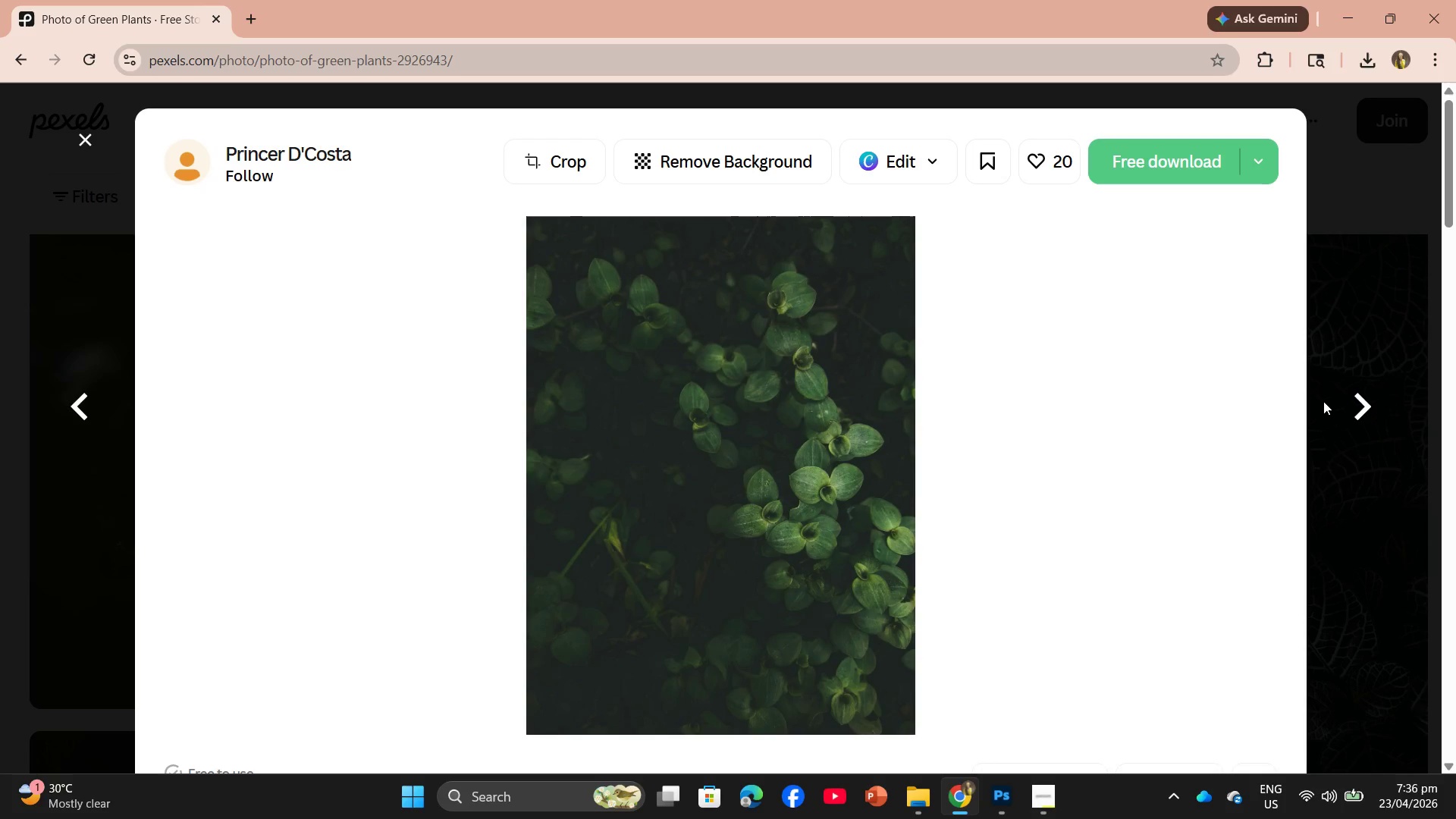 
scroll: coordinate [710, 536], scroll_direction: down, amount: 16.0
 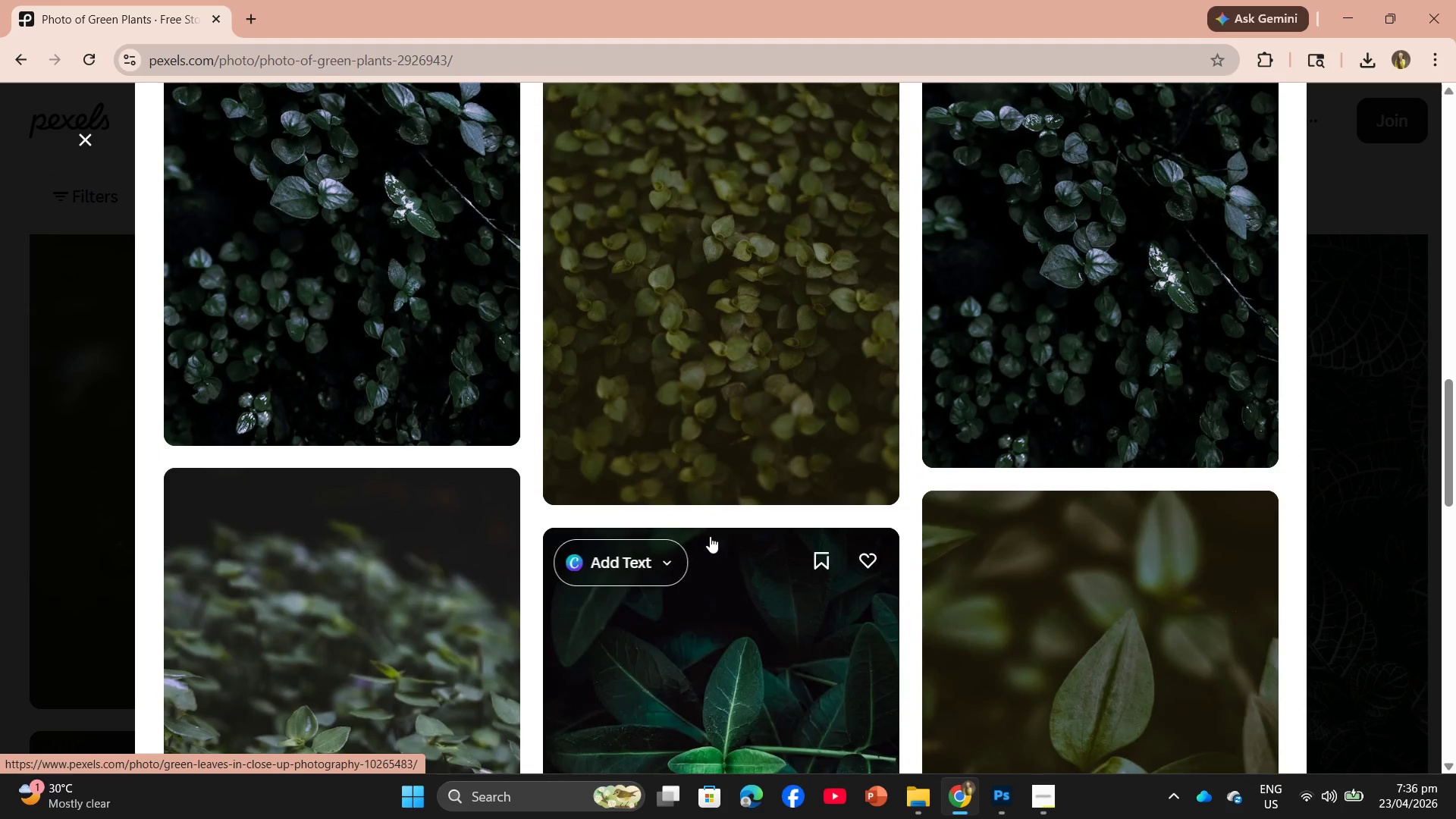 
scroll: coordinate [723, 524], scroll_direction: up, amount: 14.0
 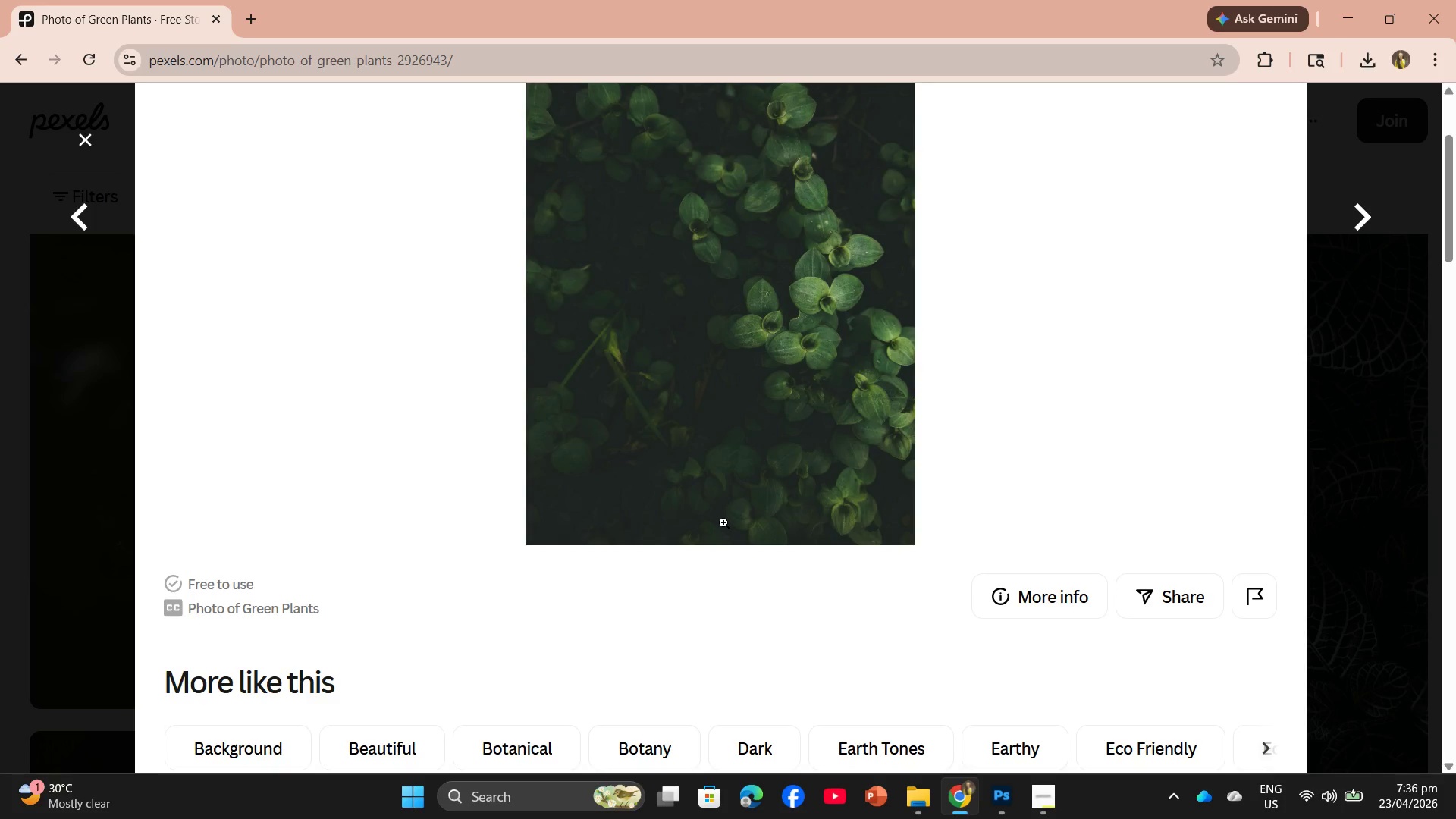 
wait(34.49)
 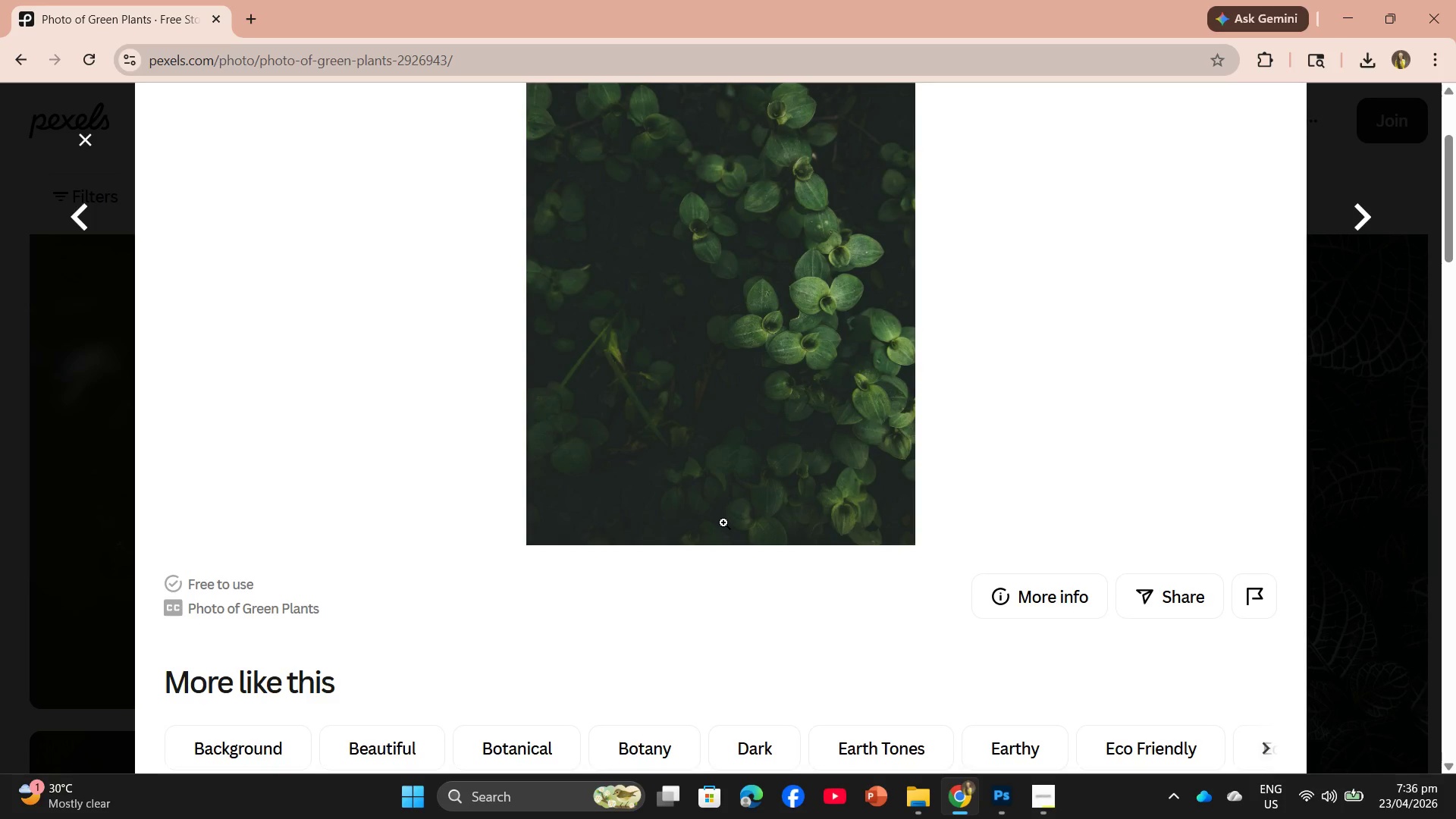 
left_click([82, 144])
 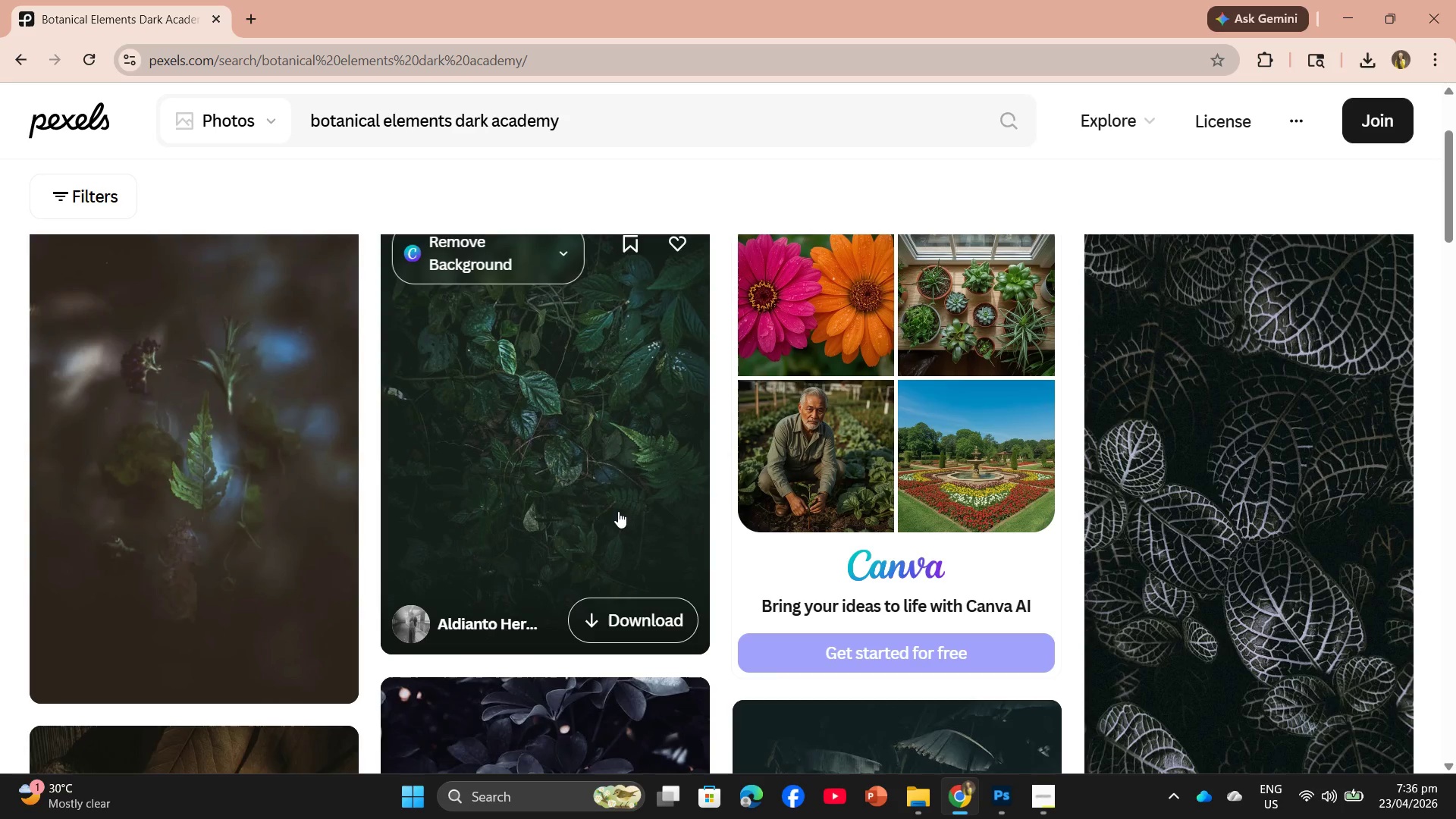 
scroll: coordinate [618, 512], scroll_direction: up, amount: 1.0
 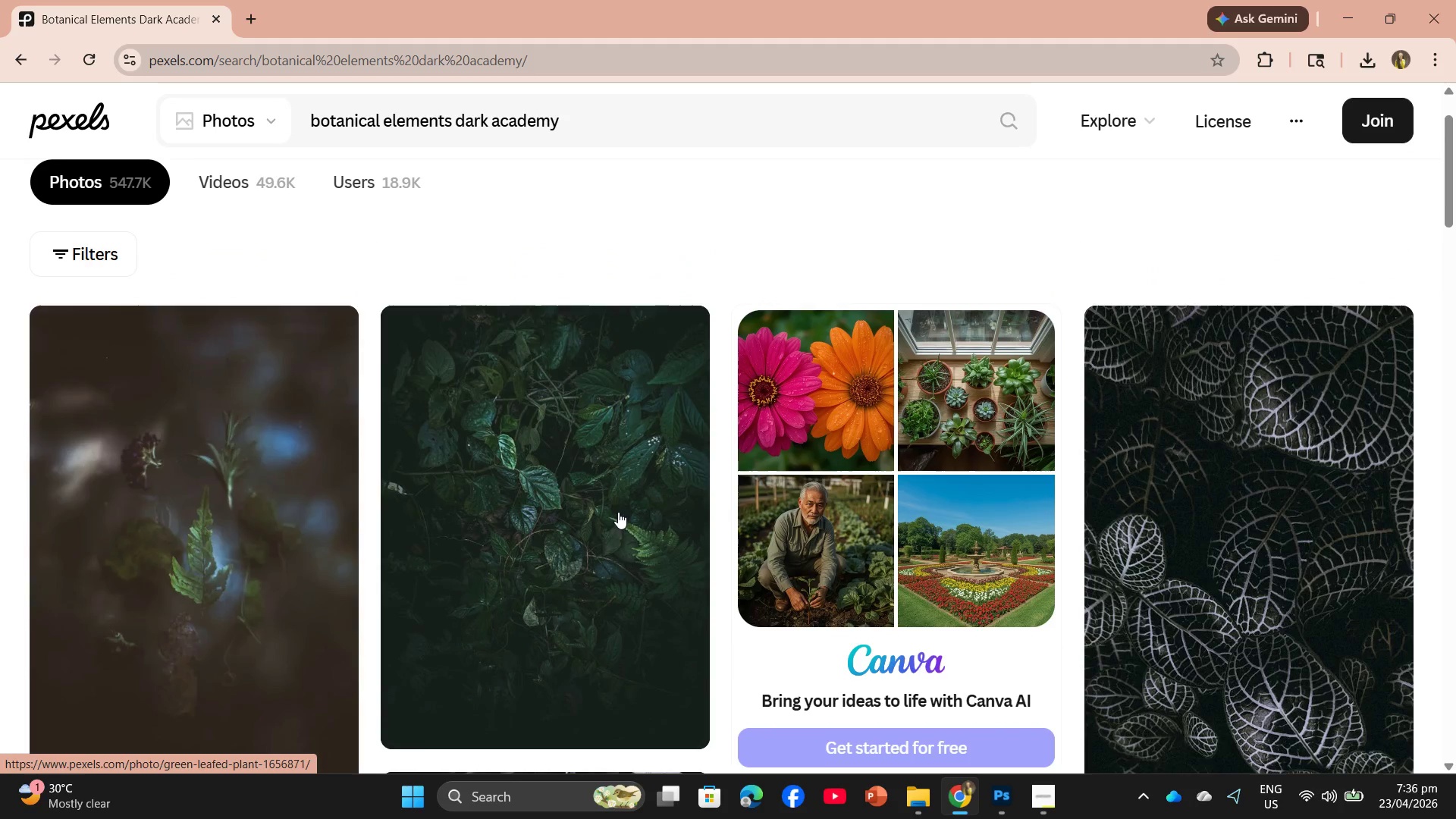 
scroll: coordinate [618, 512], scroll_direction: down, amount: 5.0
 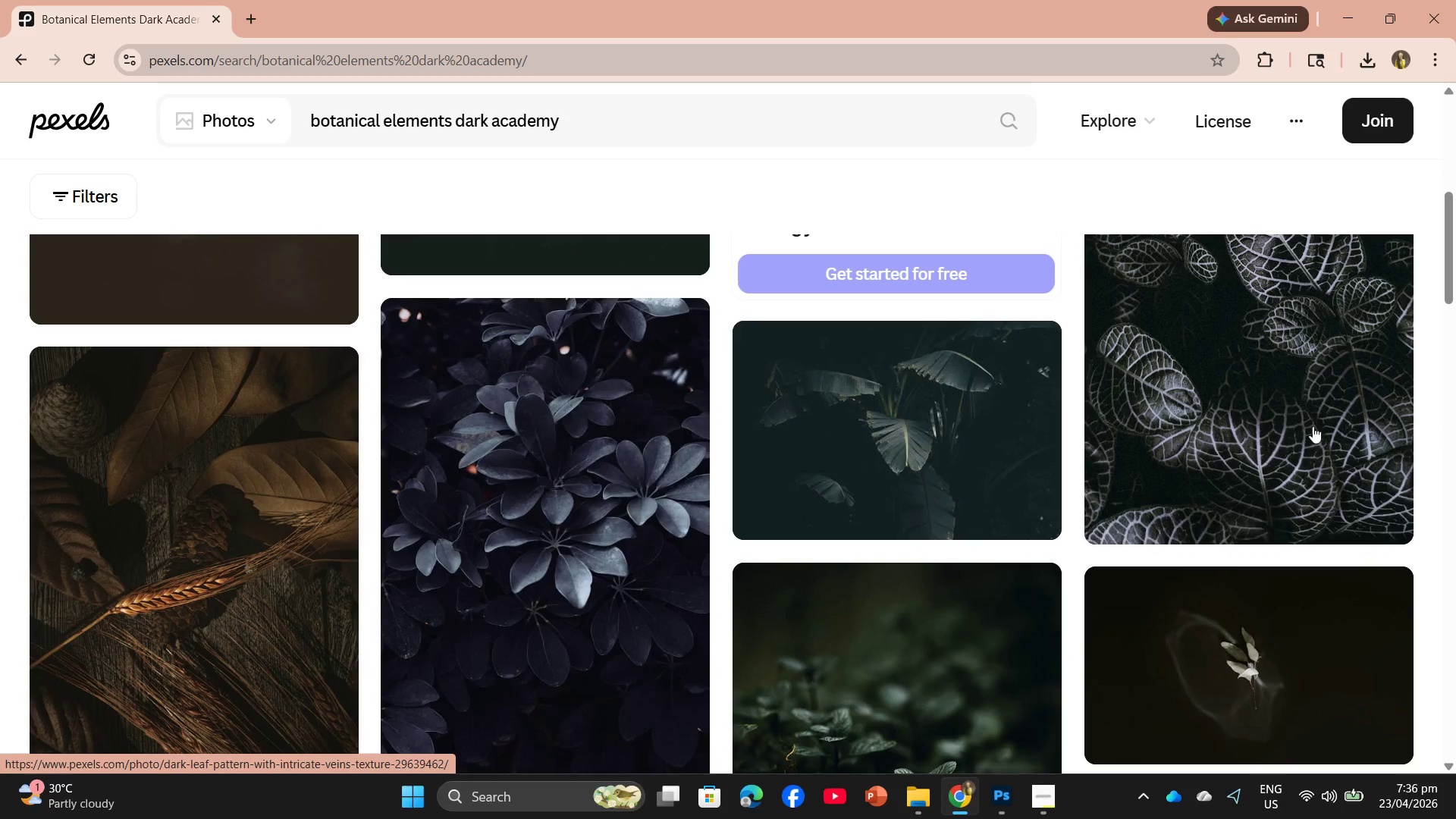 
left_click([1208, 439])
 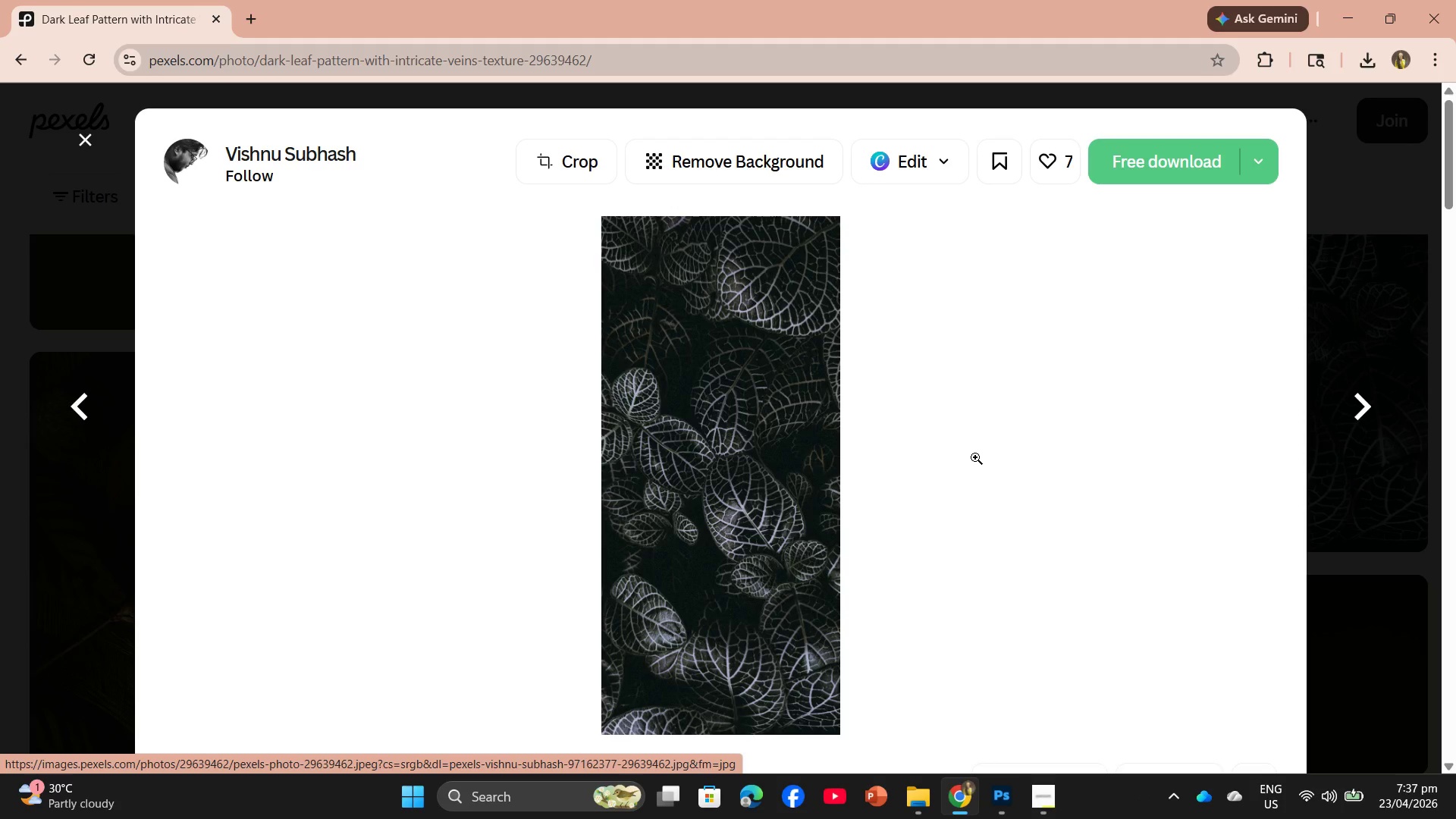 
wait(31.17)
 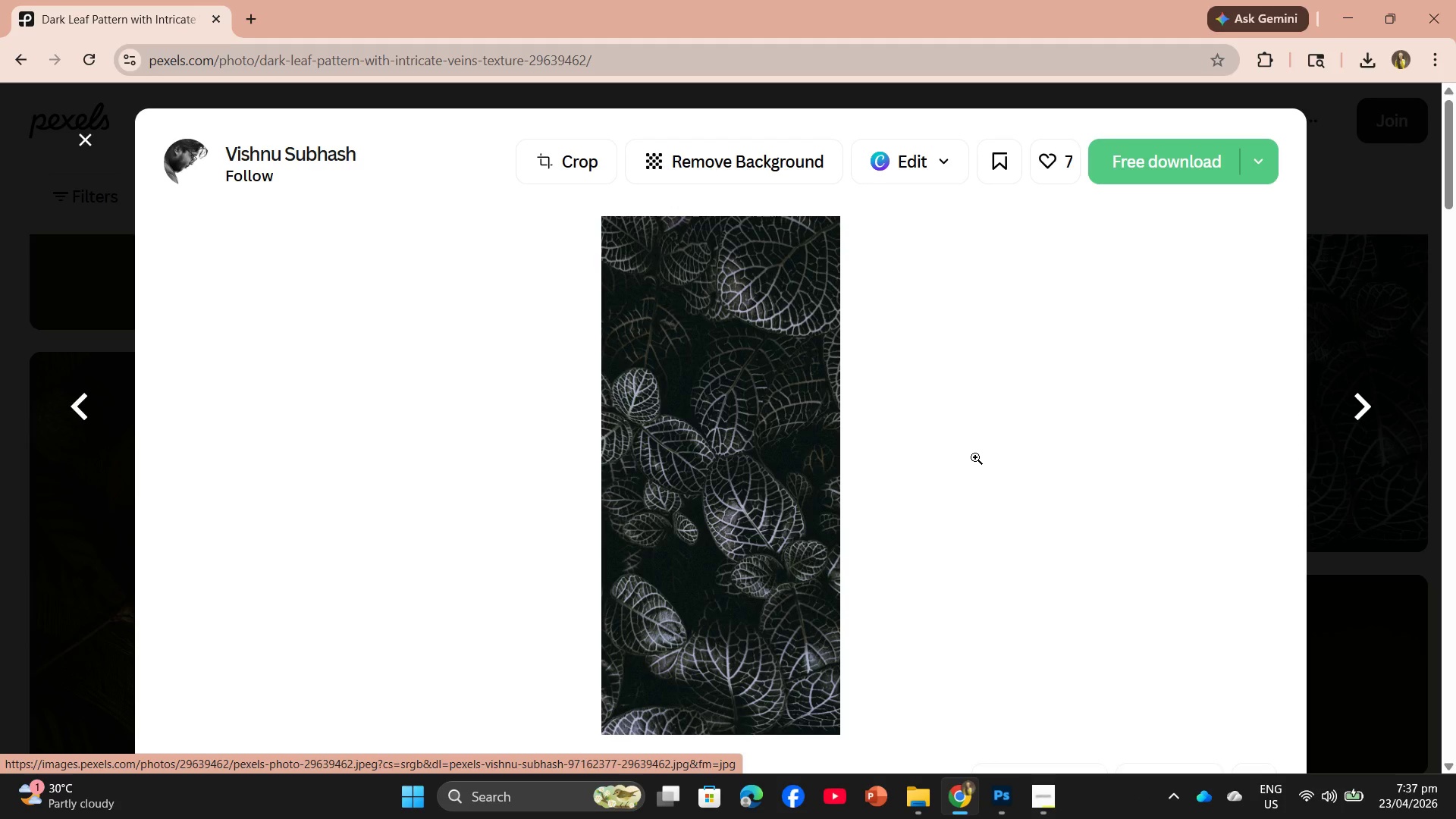 
scroll: coordinate [968, 582], scroll_direction: down, amount: 10.0
 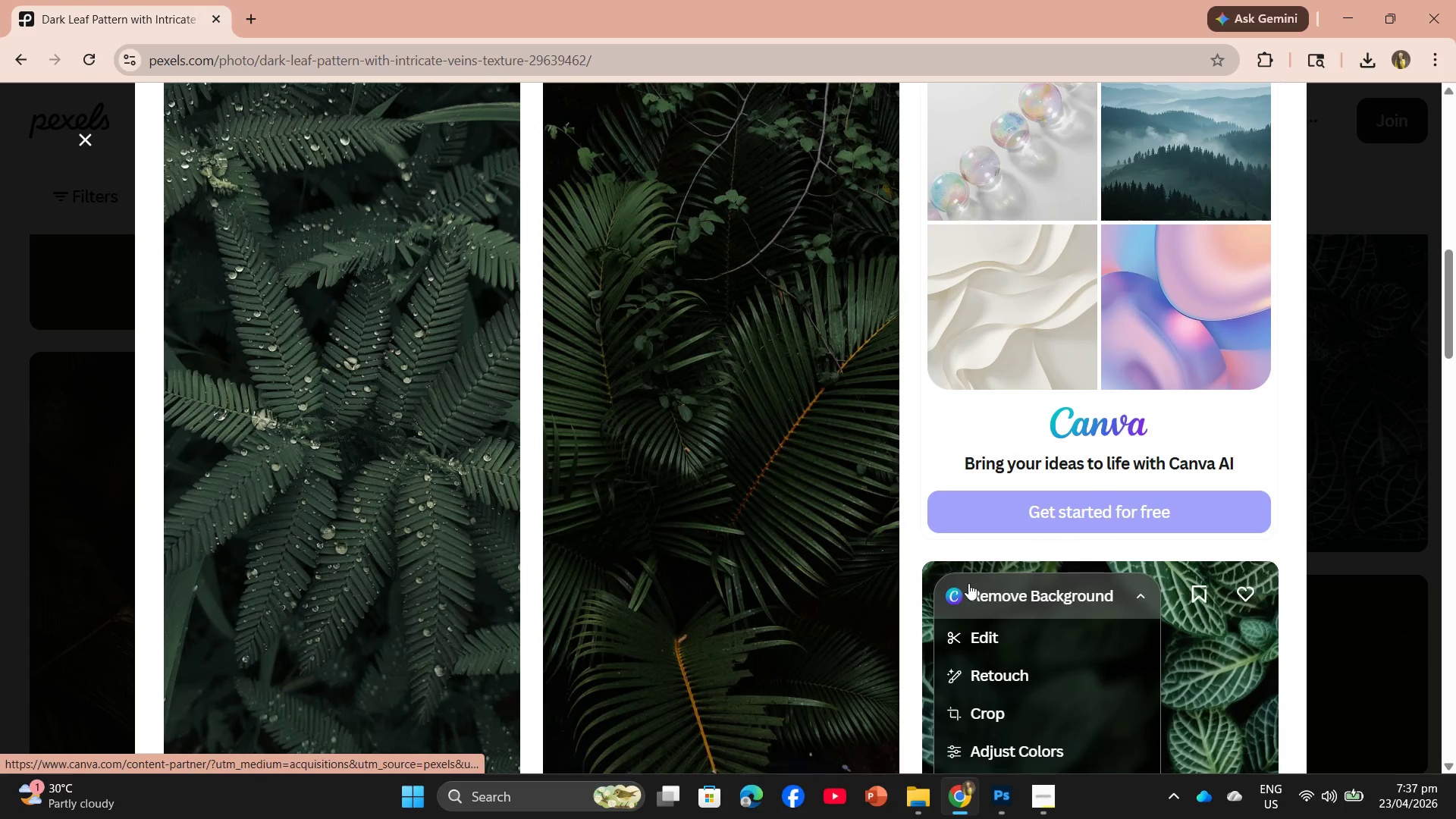 
scroll: coordinate [971, 583], scroll_direction: up, amount: 7.0
 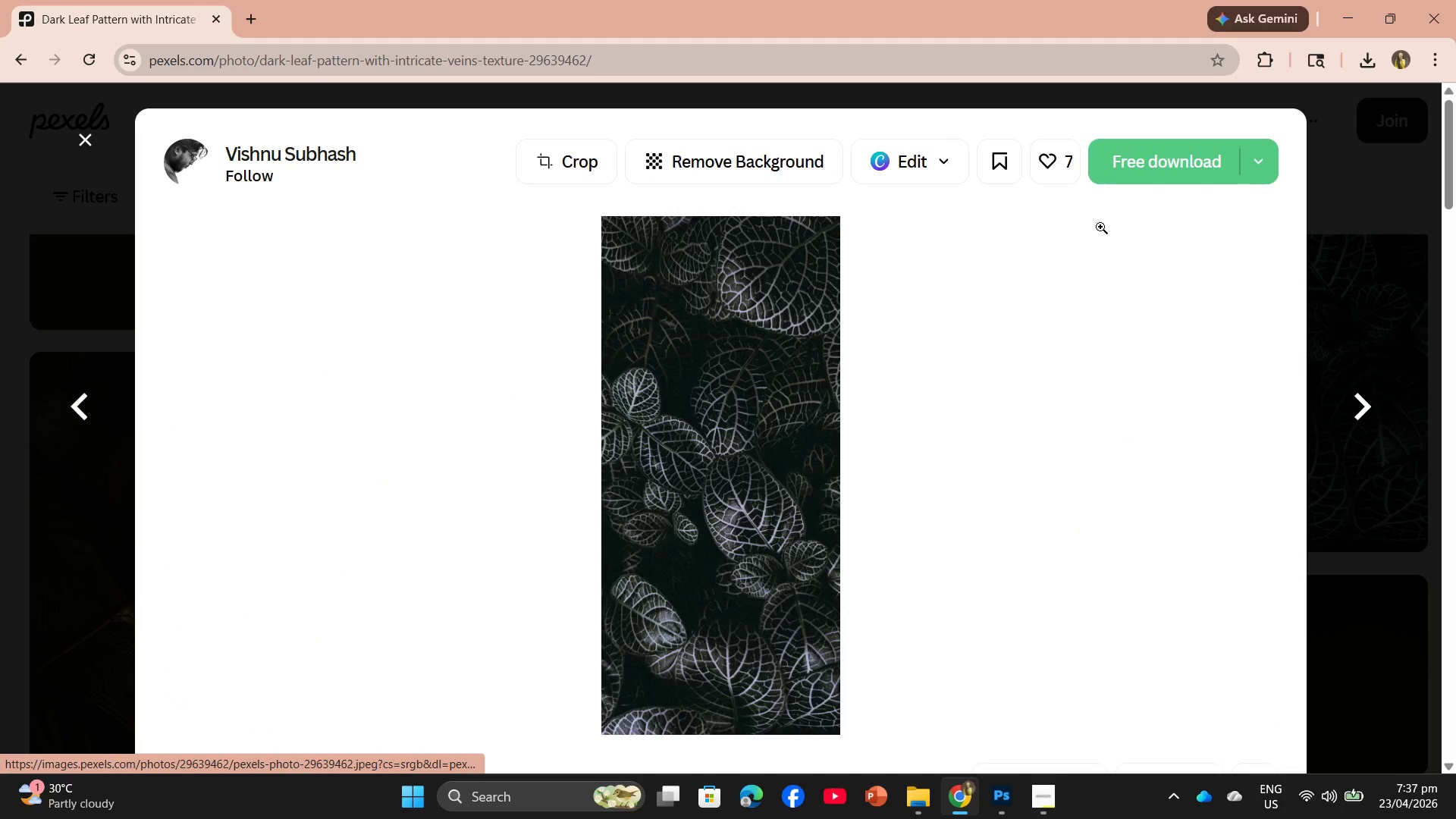 
left_click([1171, 165])
 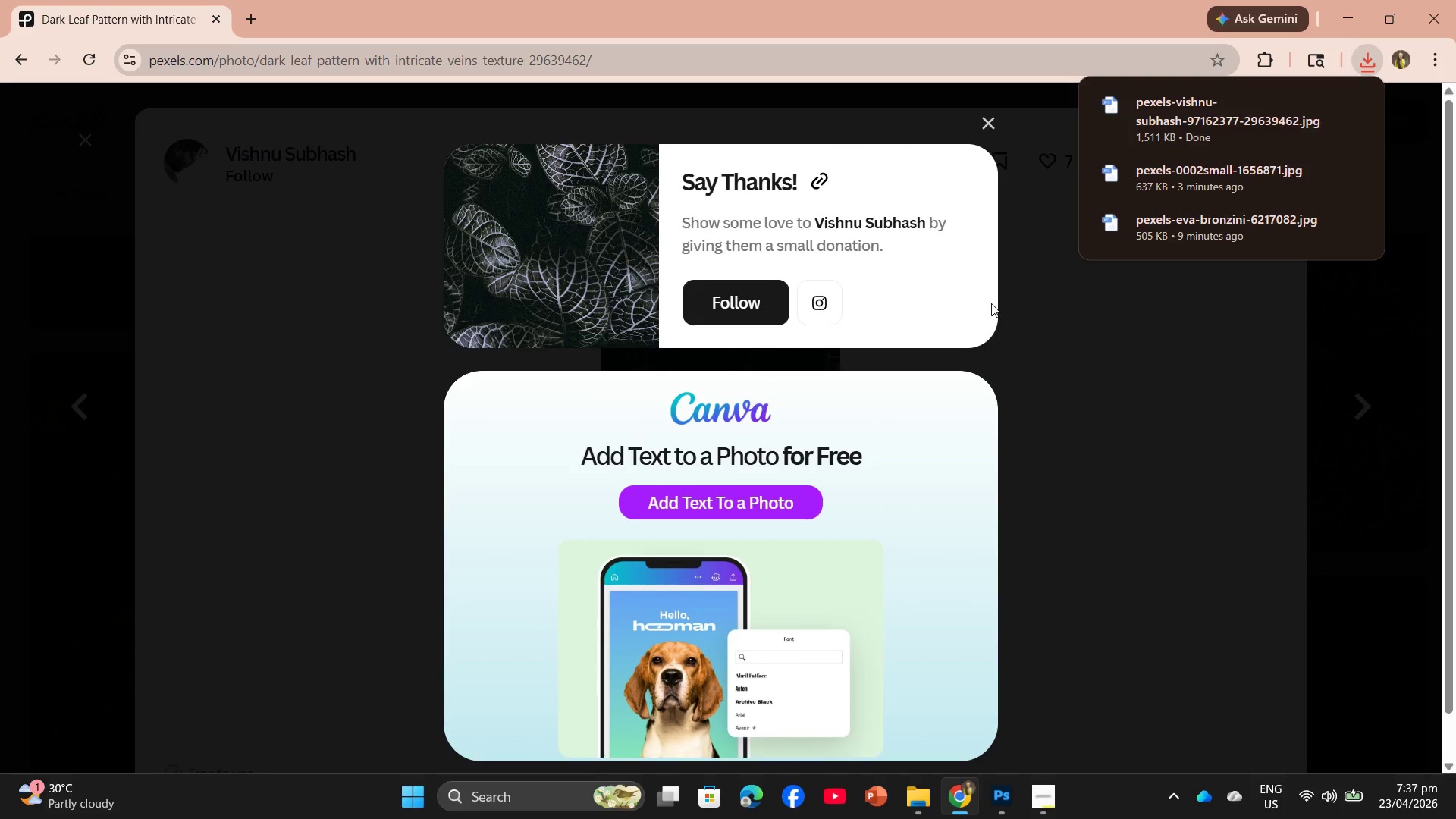 
wait(10.34)
 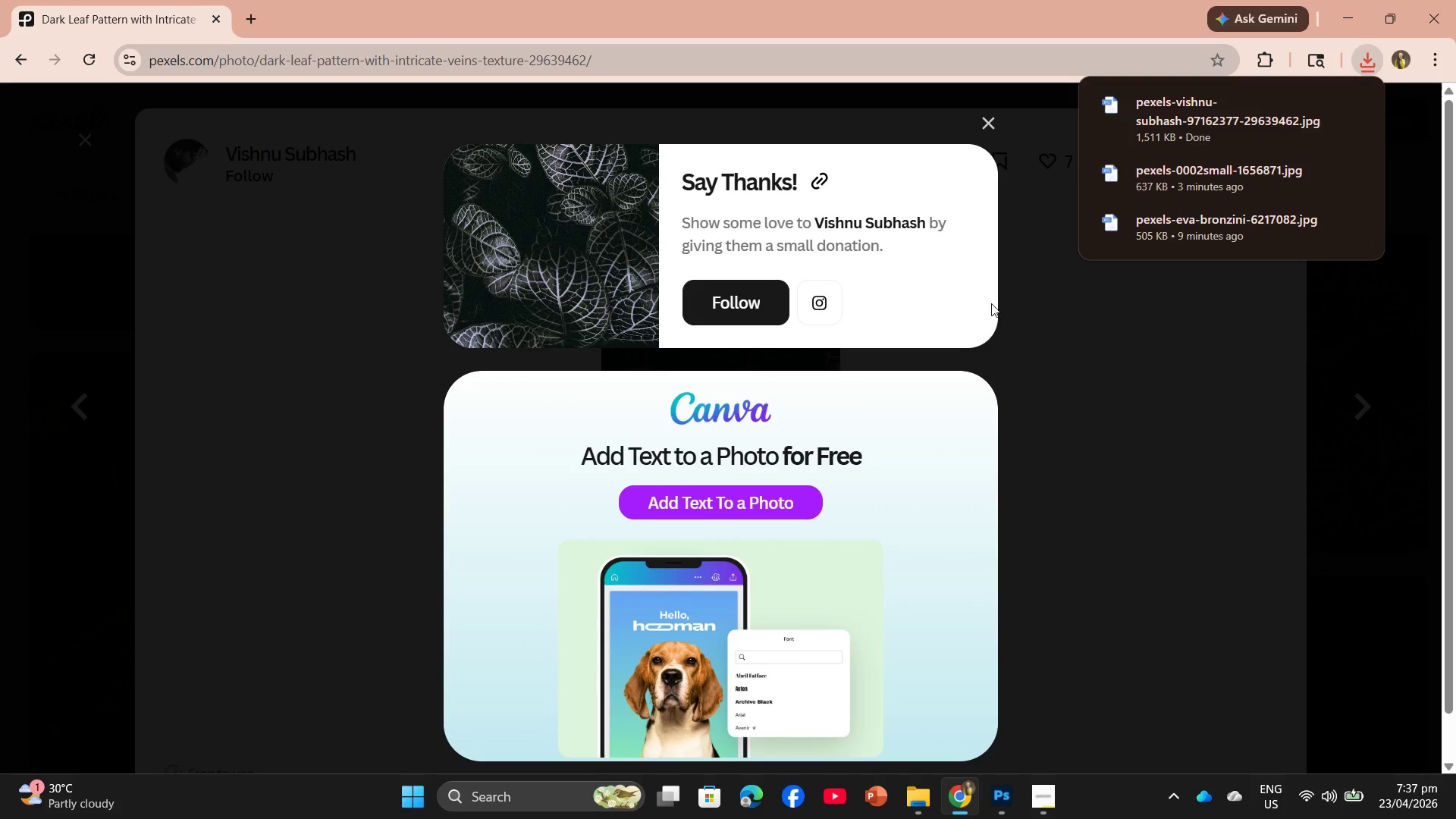 
left_click([1370, 59])
 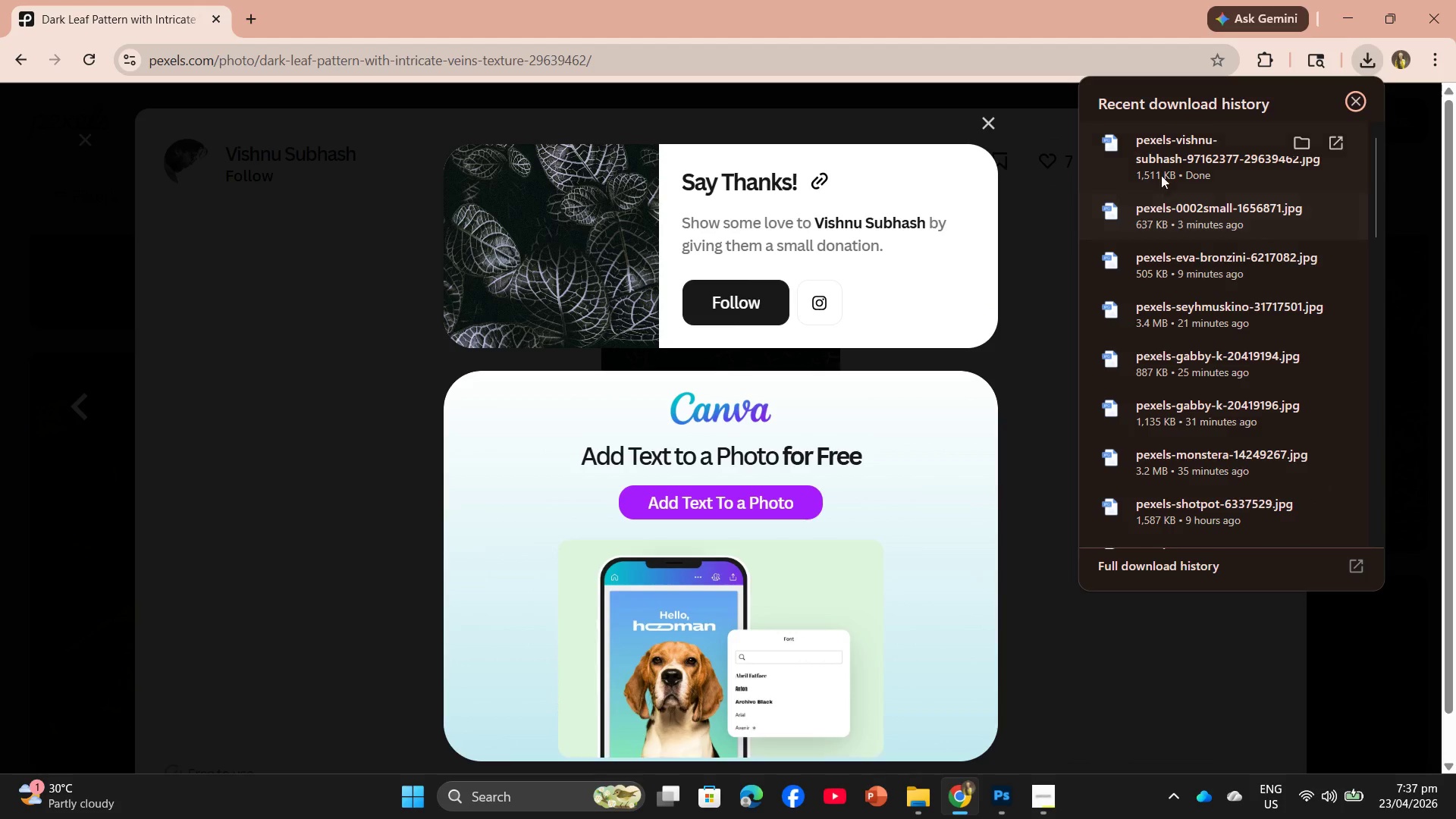 
left_click_drag(start_coordinate=[1161, 171], to_coordinate=[674, 538])
 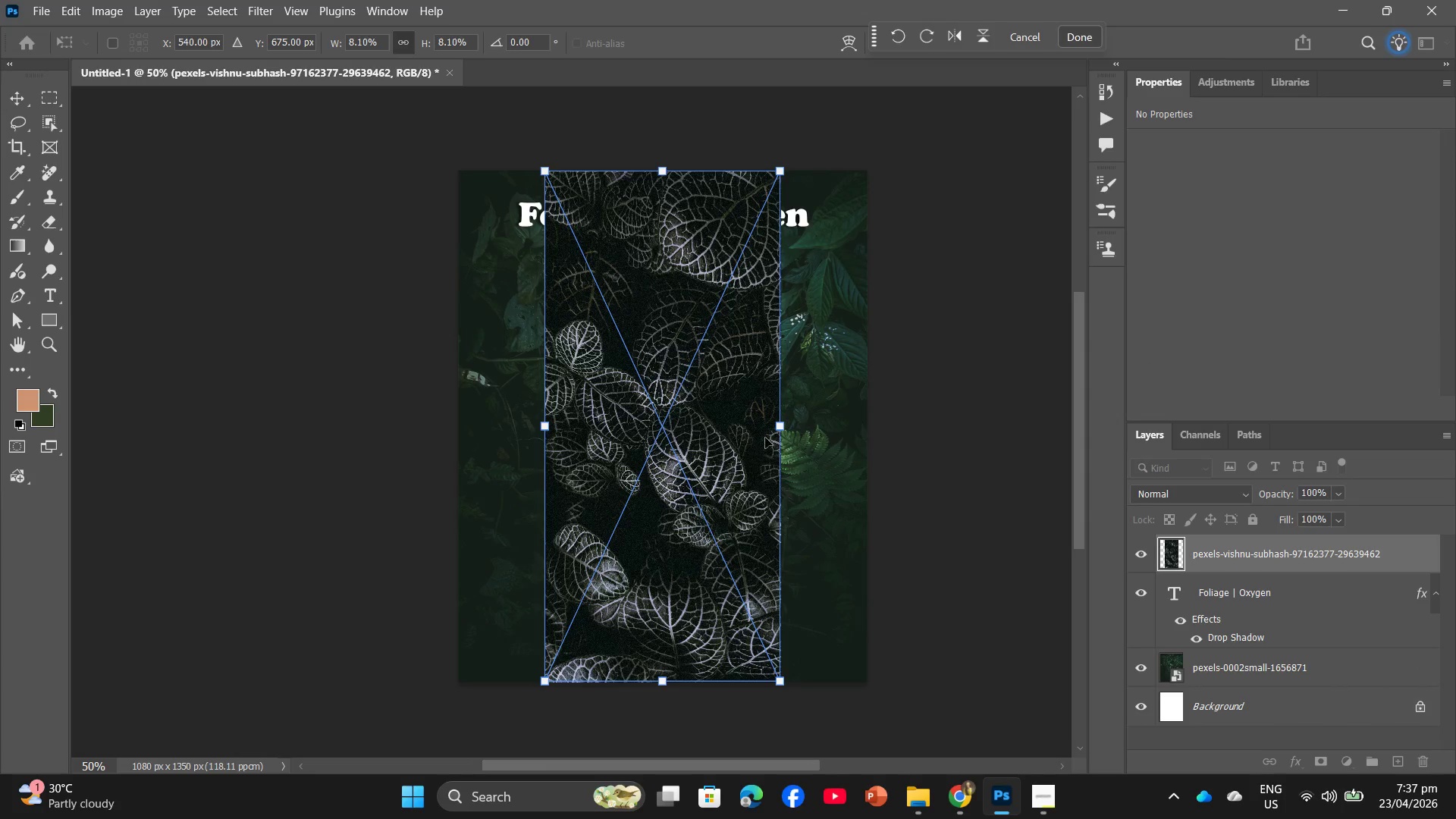 
left_click_drag(start_coordinate=[784, 425], to_coordinate=[866, 425])
 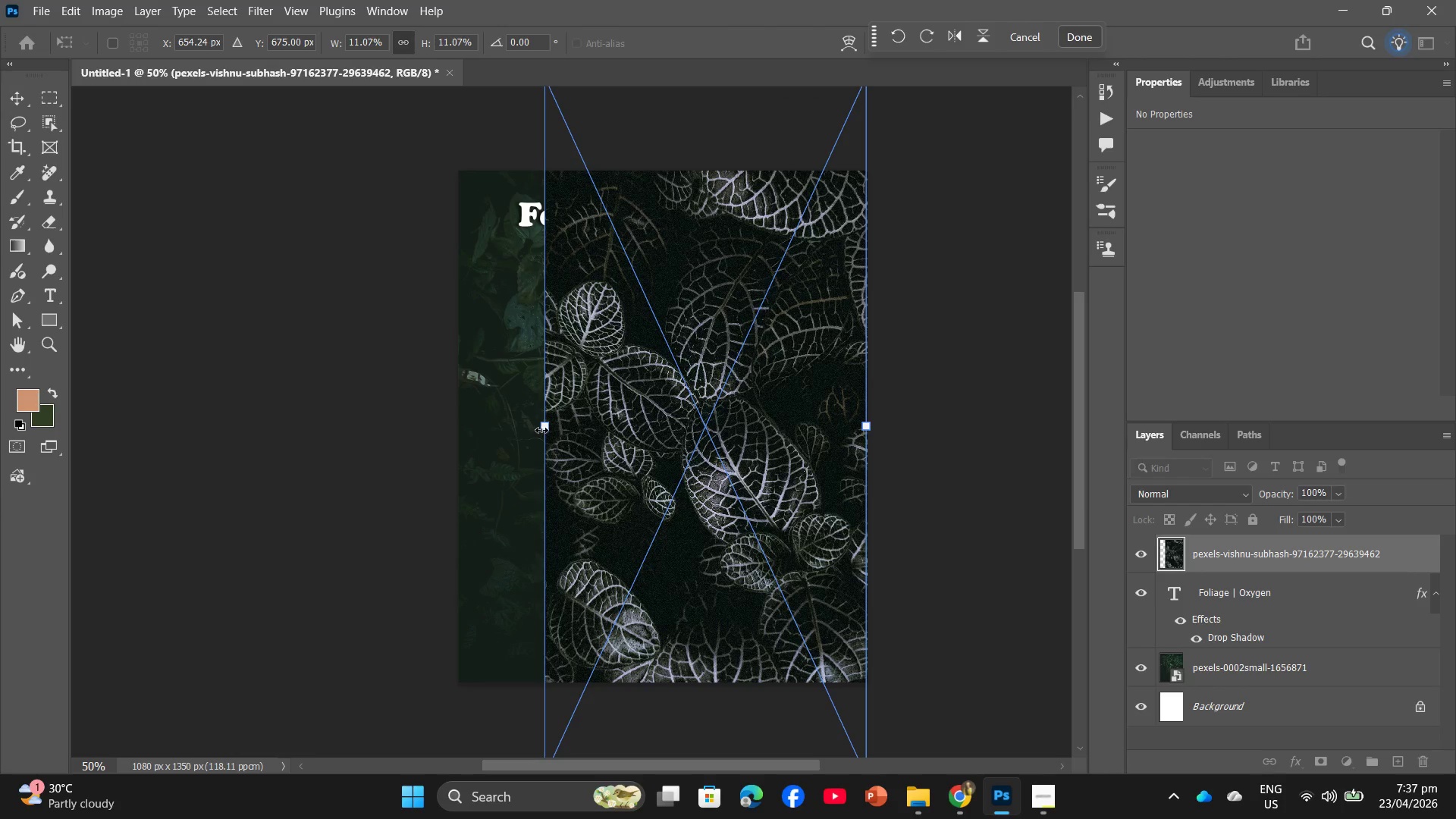 
left_click_drag(start_coordinate=[543, 429], to_coordinate=[457, 431])
 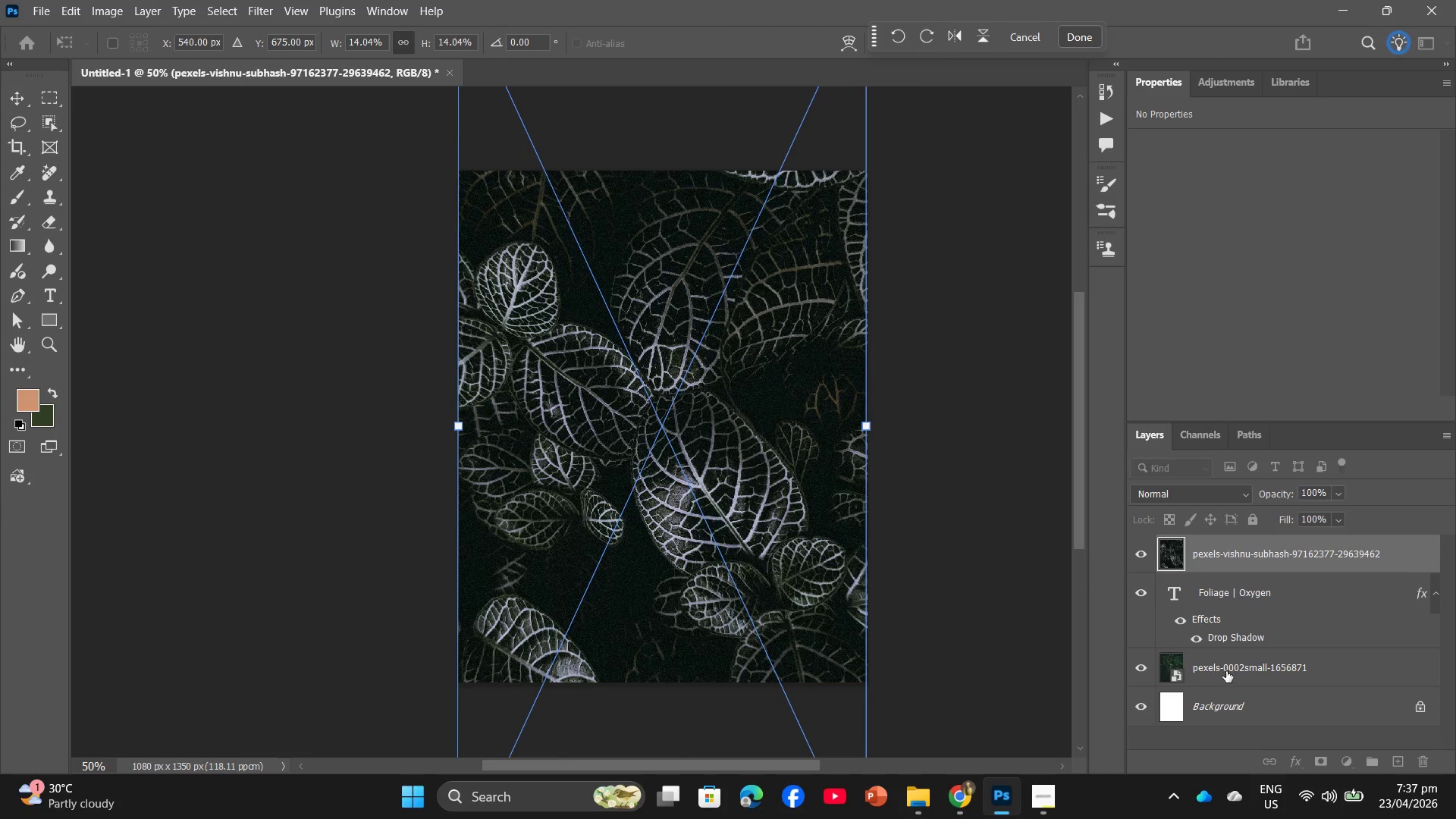 
left_click([1225, 676])
 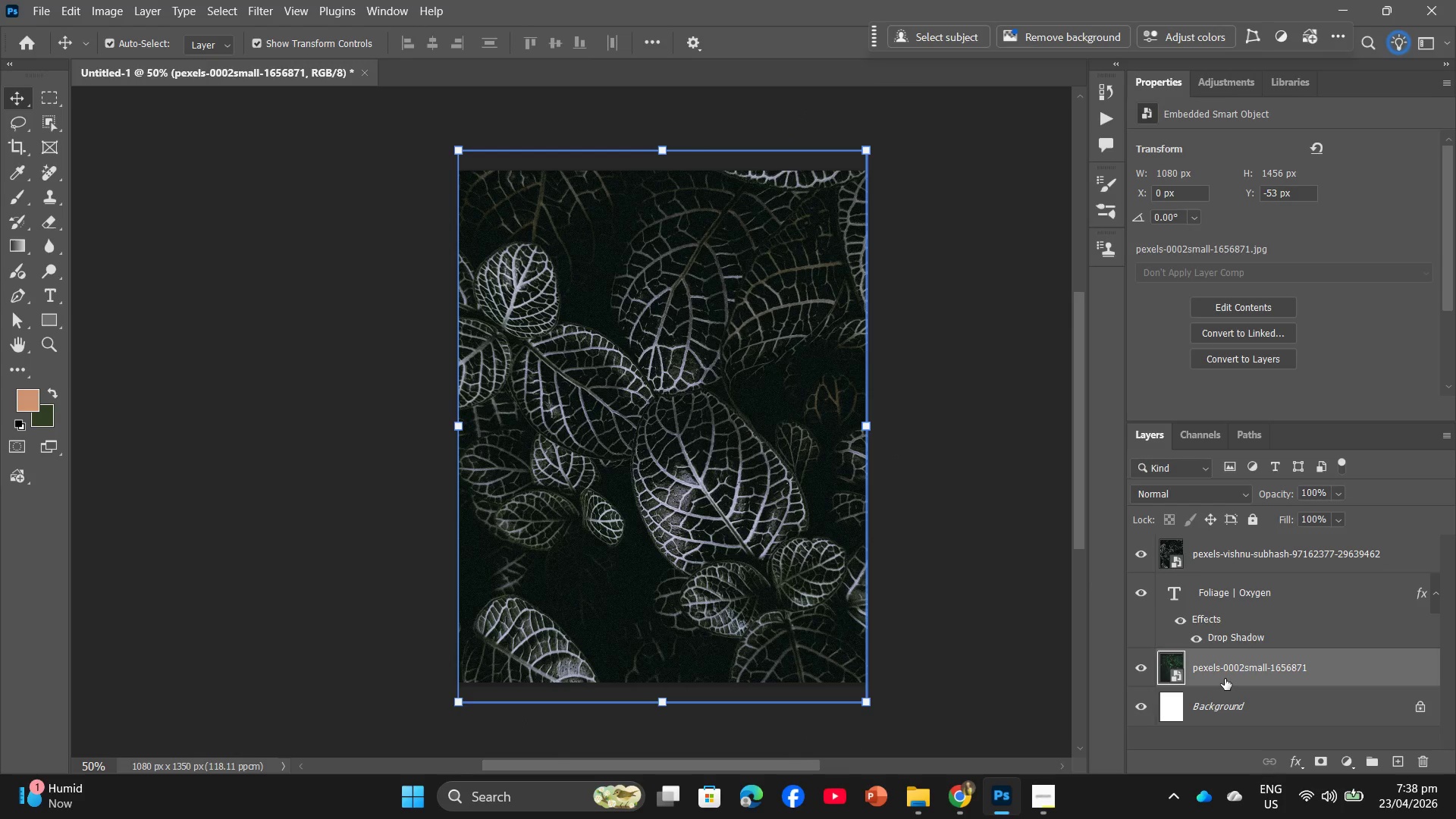 
right_click([1225, 679])
 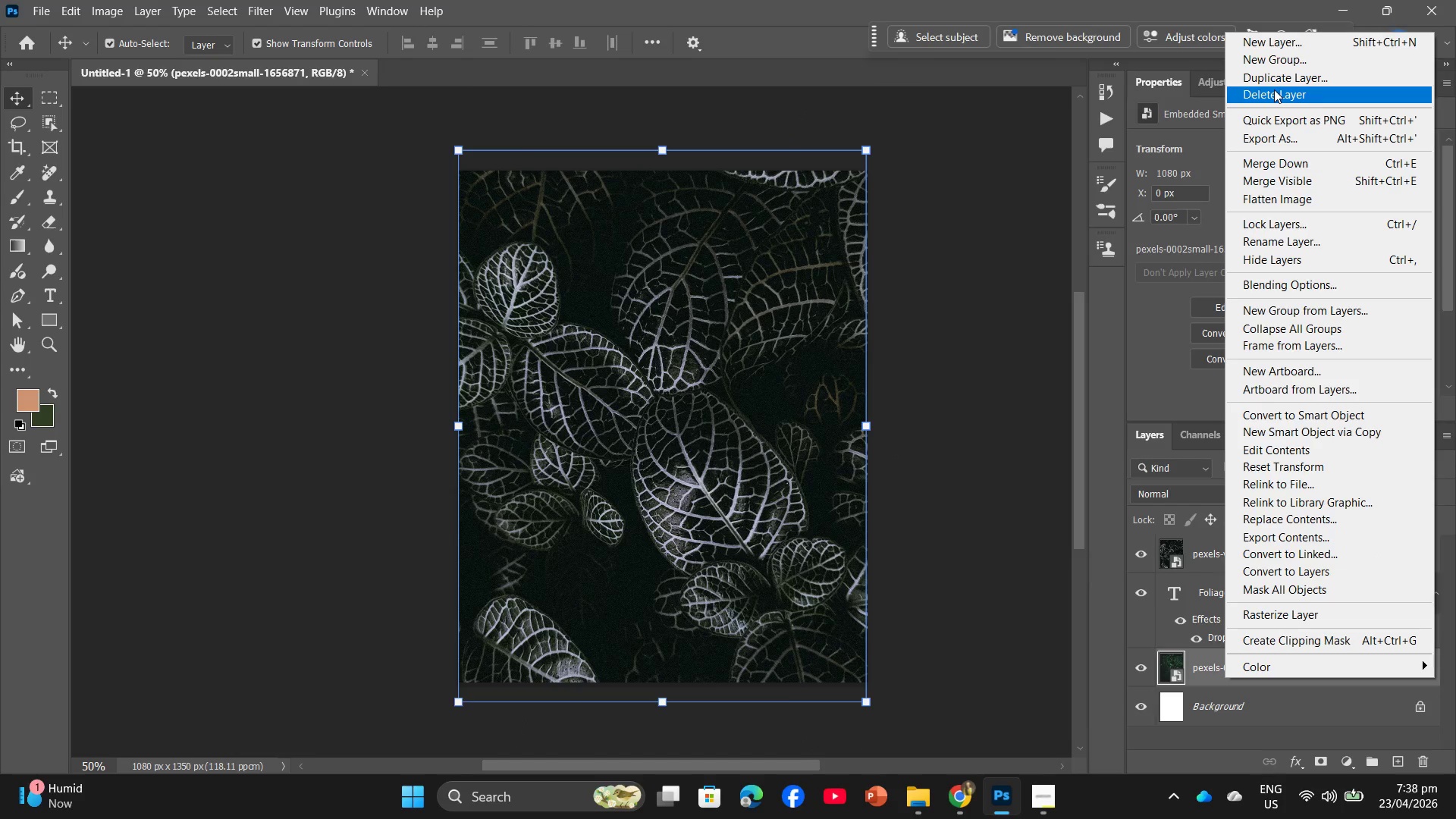 
left_click([1274, 89])
 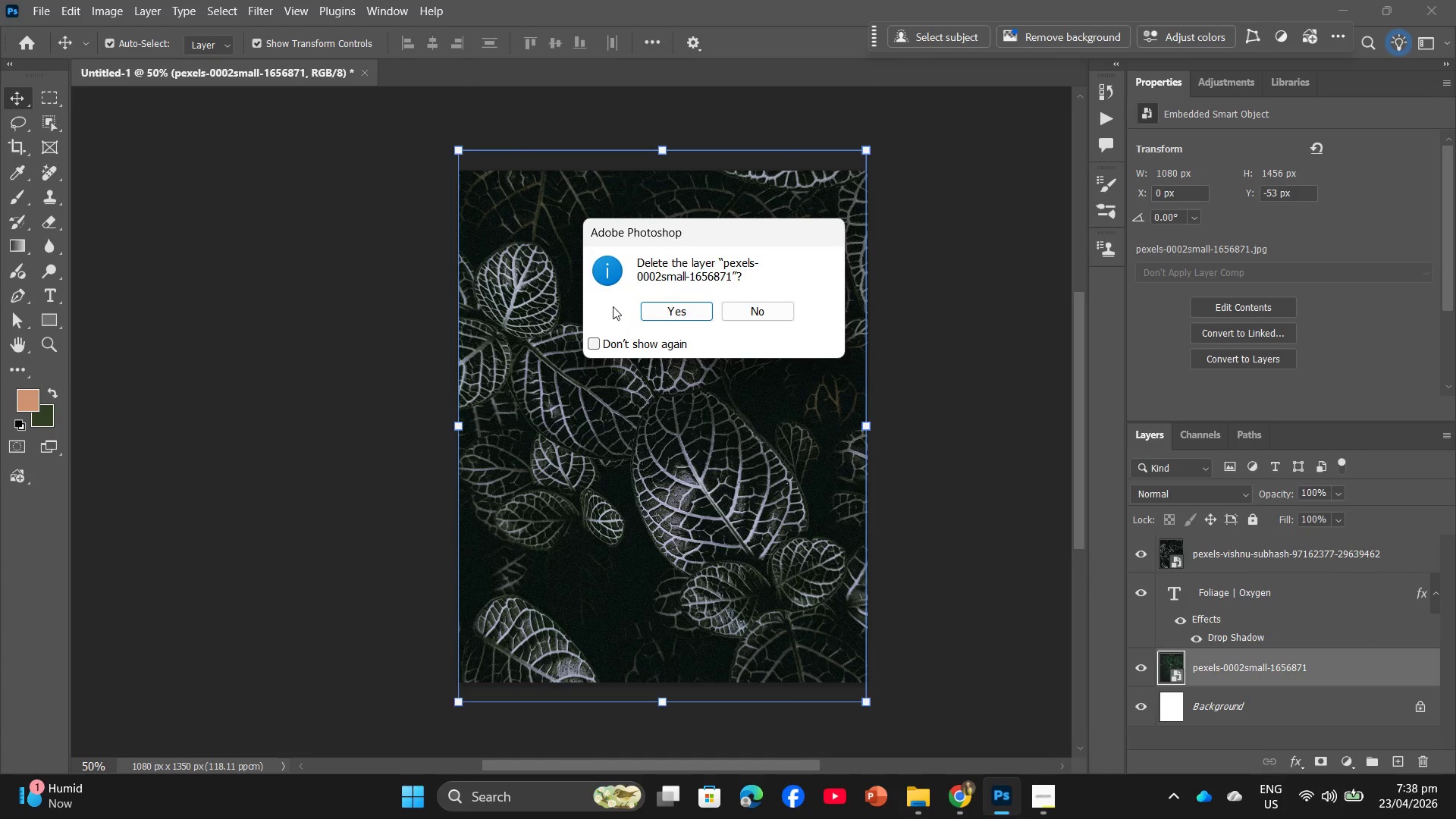 
left_click([673, 310])
 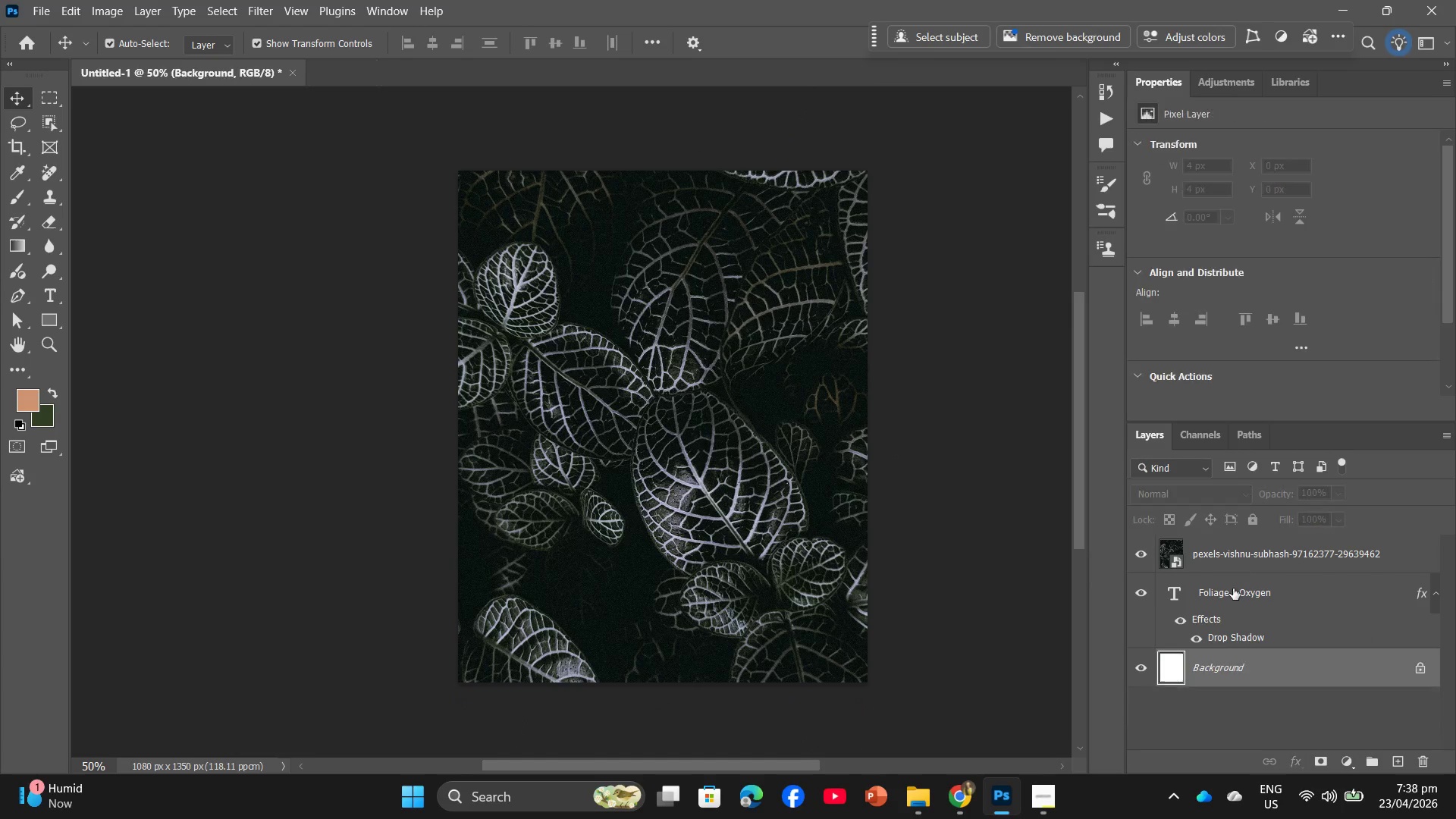 
left_click_drag(start_coordinate=[1232, 593], to_coordinate=[1220, 551])
 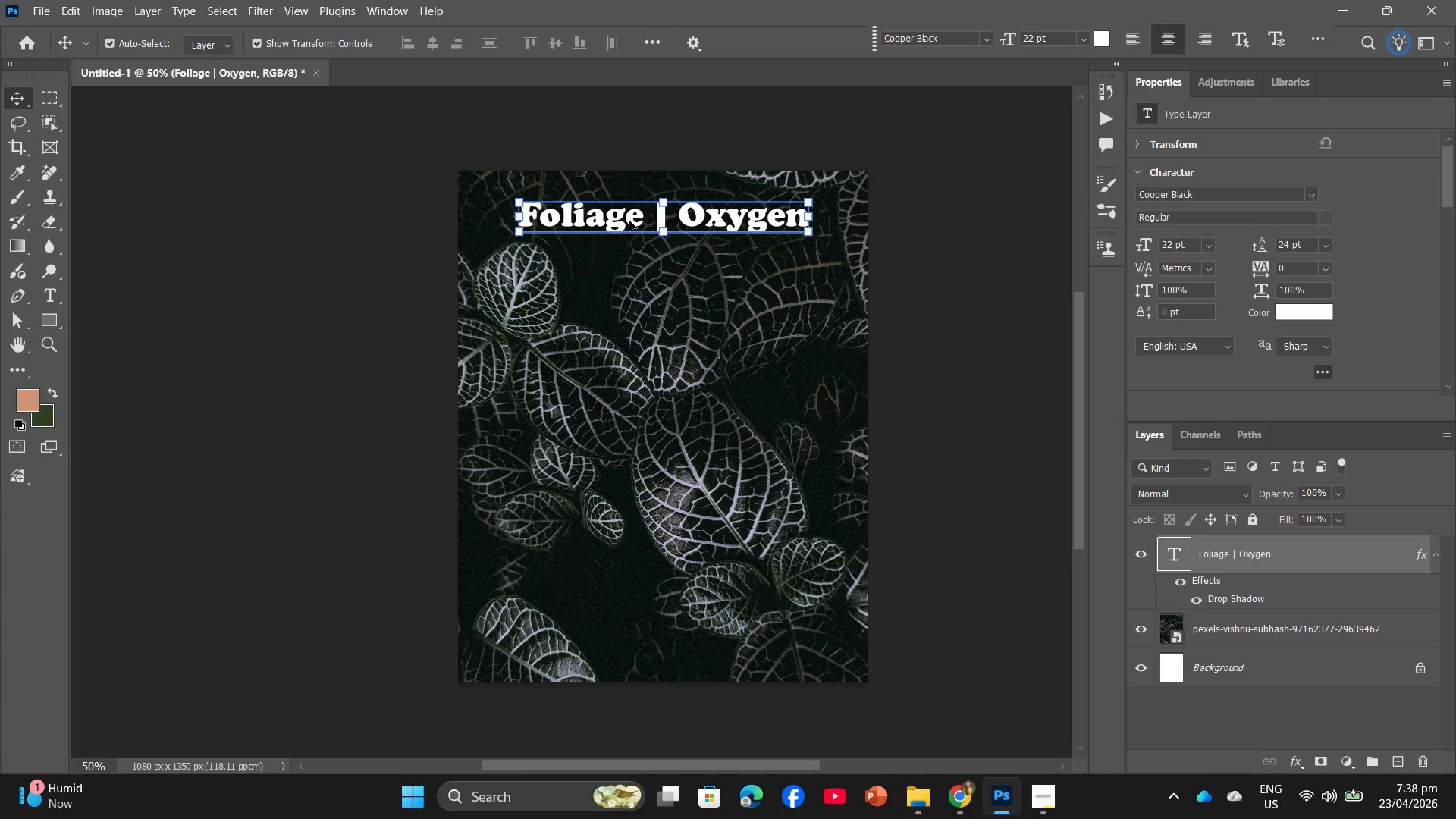 
double_click([638, 218])
 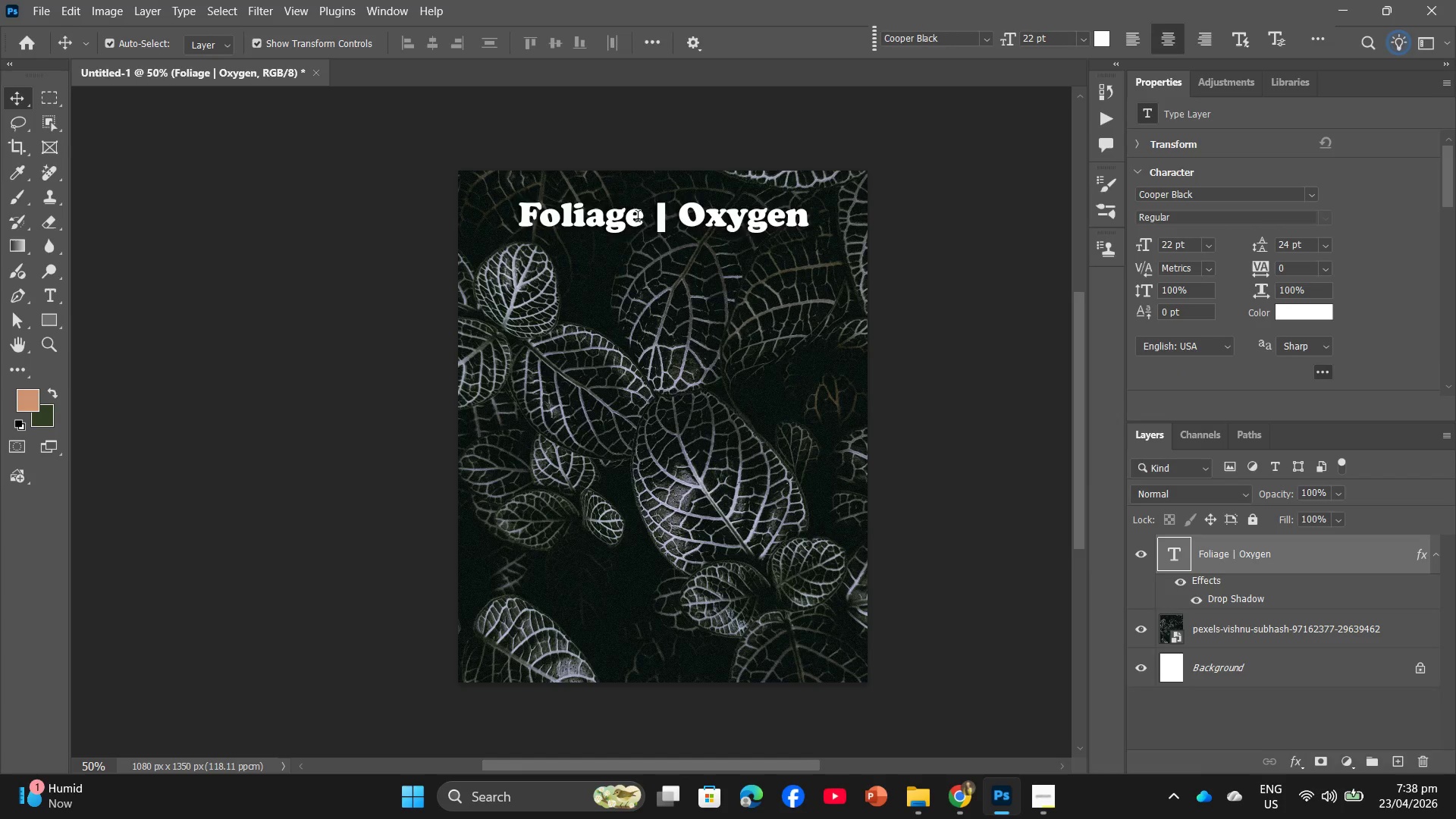 
triple_click([638, 218])
 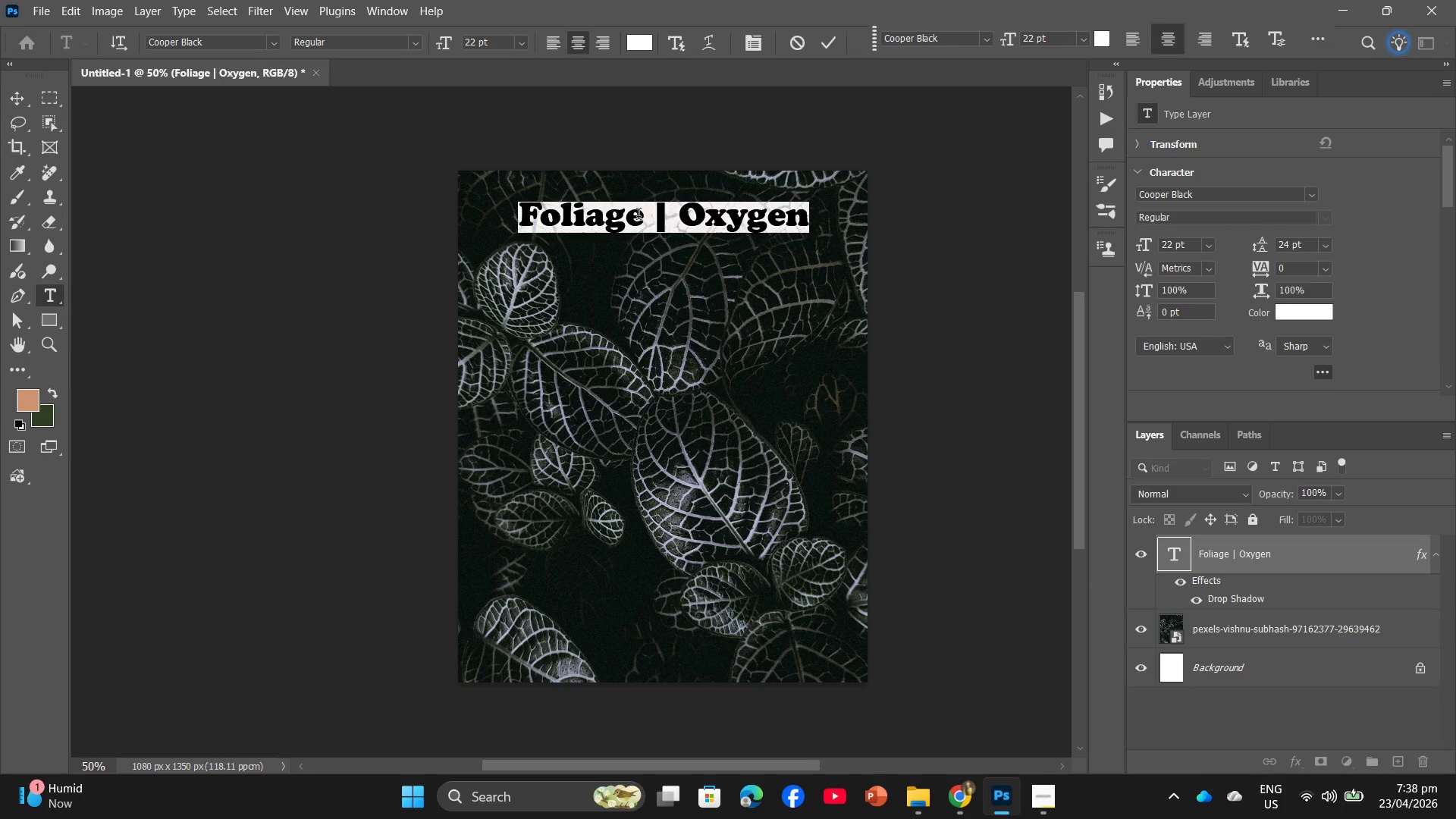 
wait(5.62)
 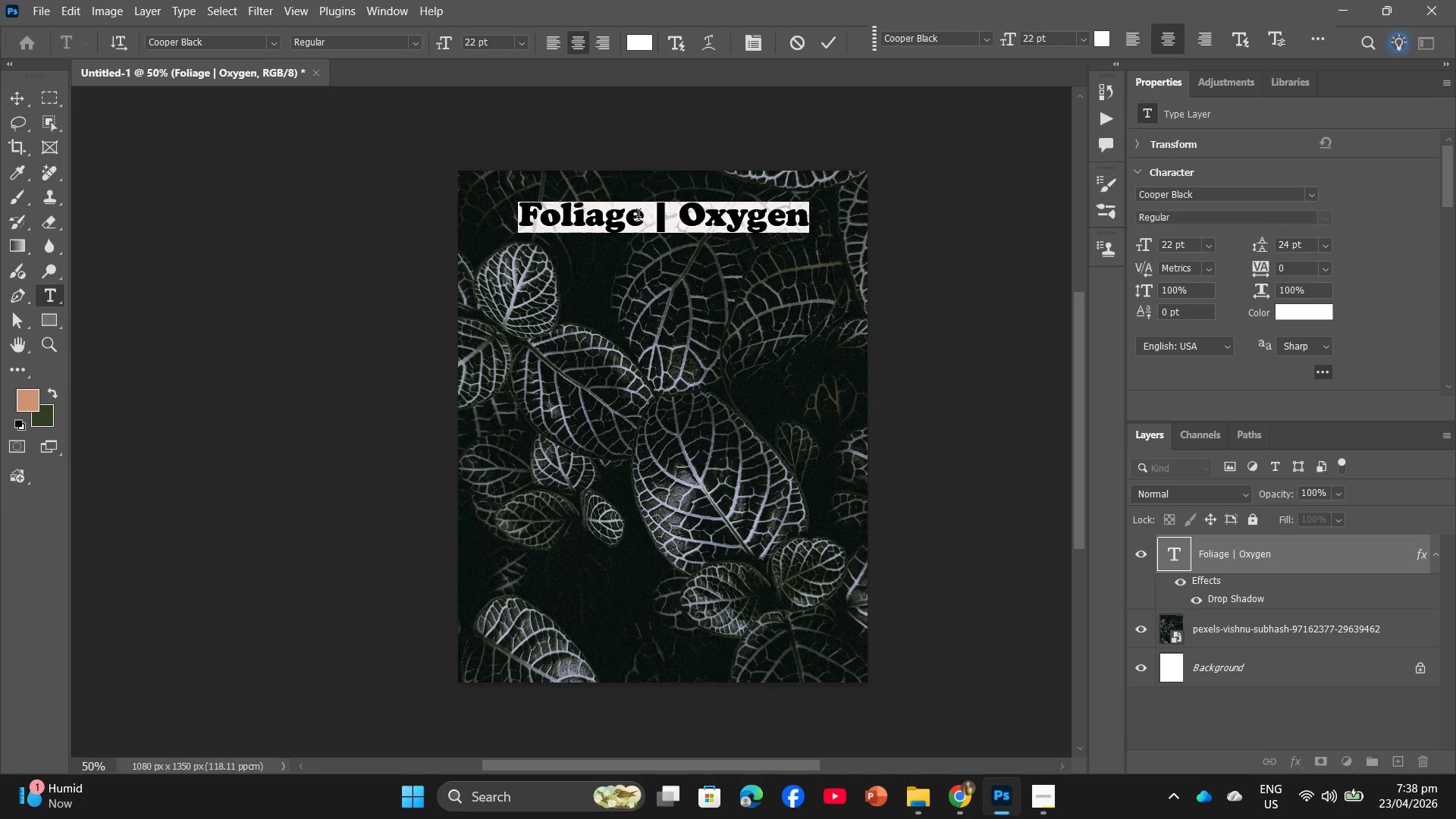 
type(Fo)
key(Backspace)
type(ito)
 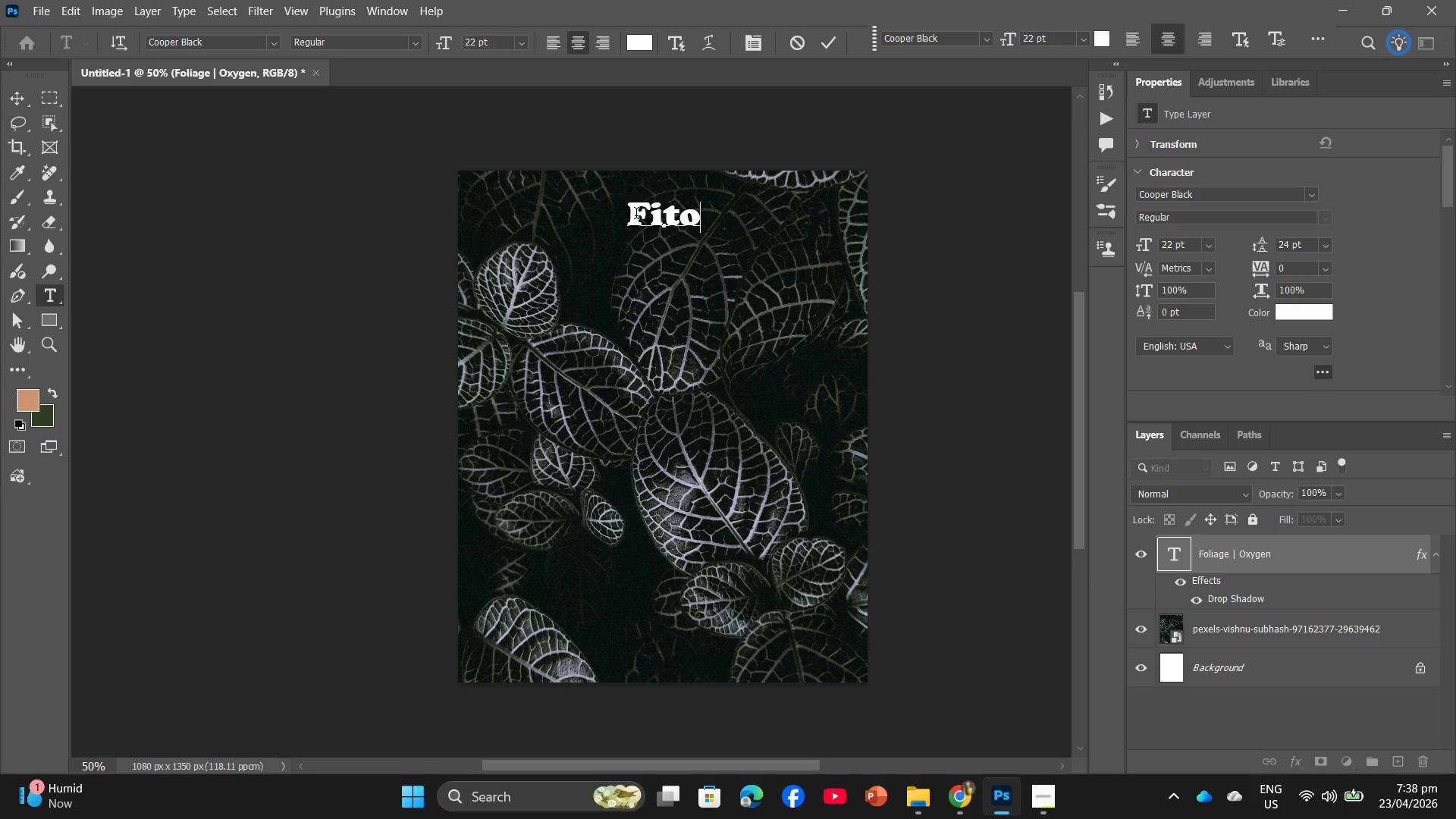 
key(Backspace)
type(tonia | Humidity)
key(Backspace)
key(Backspace)
key(Backspace)
key(Backspace)
key(Backspace)
key(Backspace)
key(Backspace)
type(umidity)
 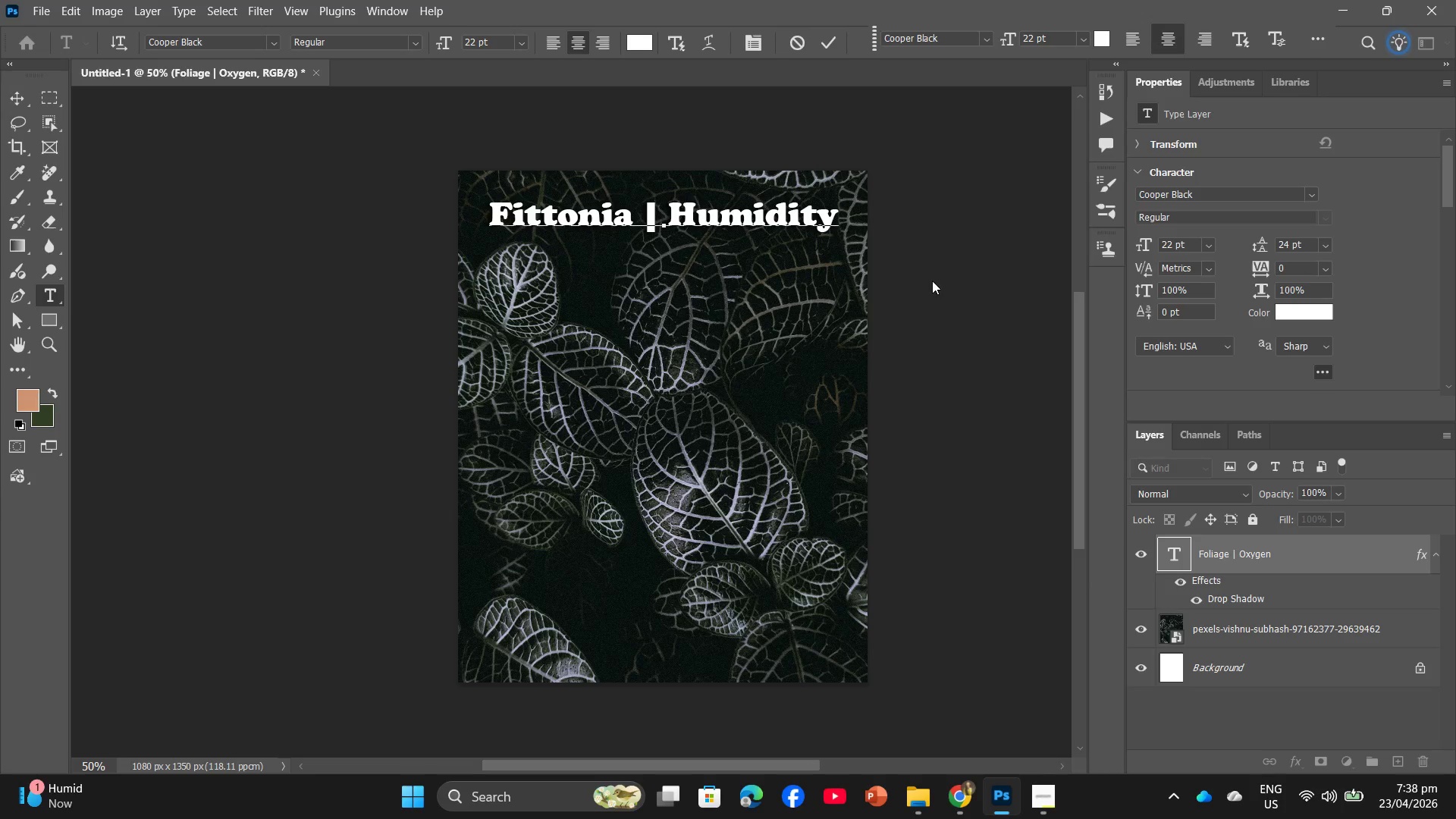 
left_click([940, 281])
 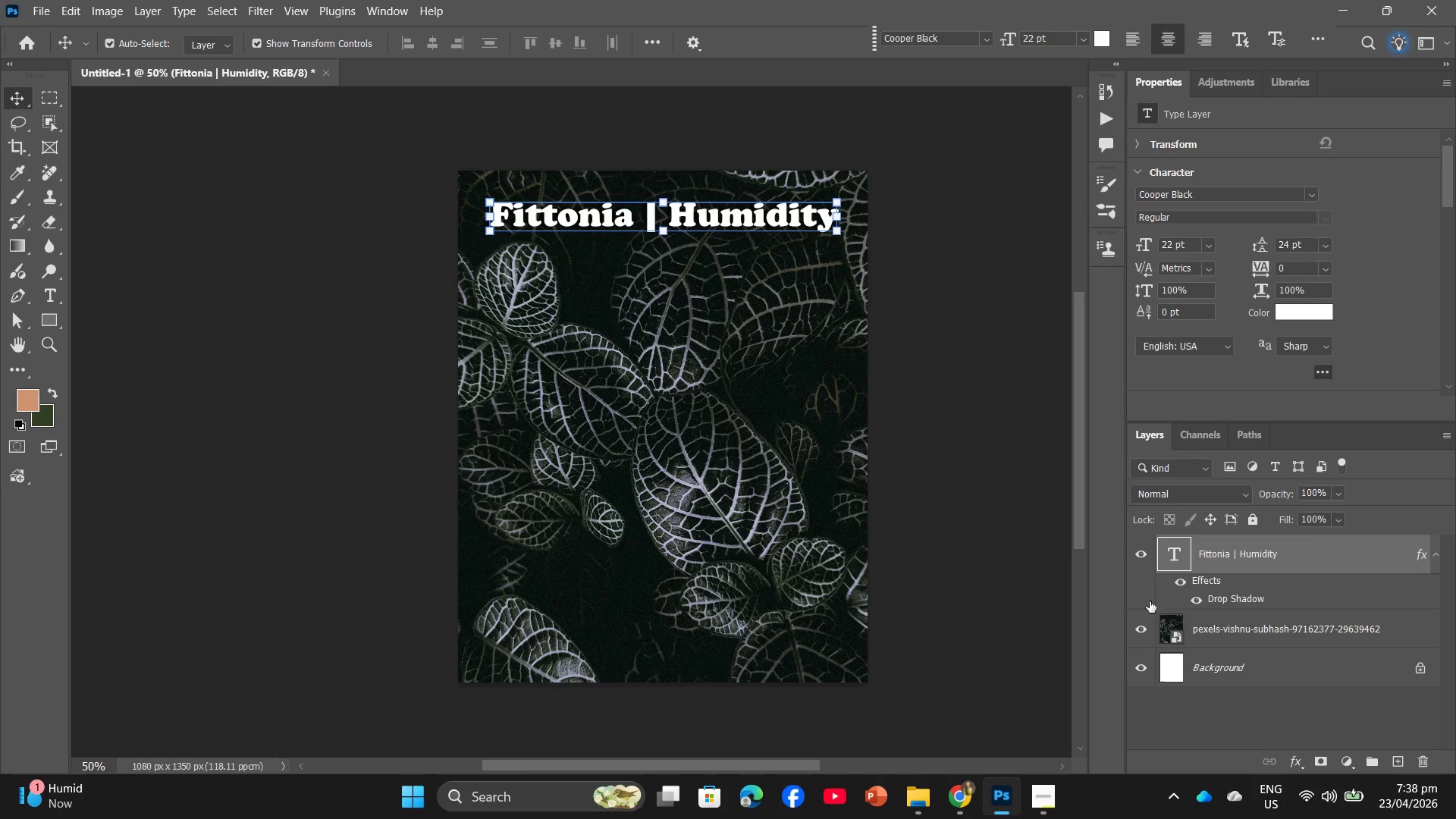 
left_click([1225, 630])
 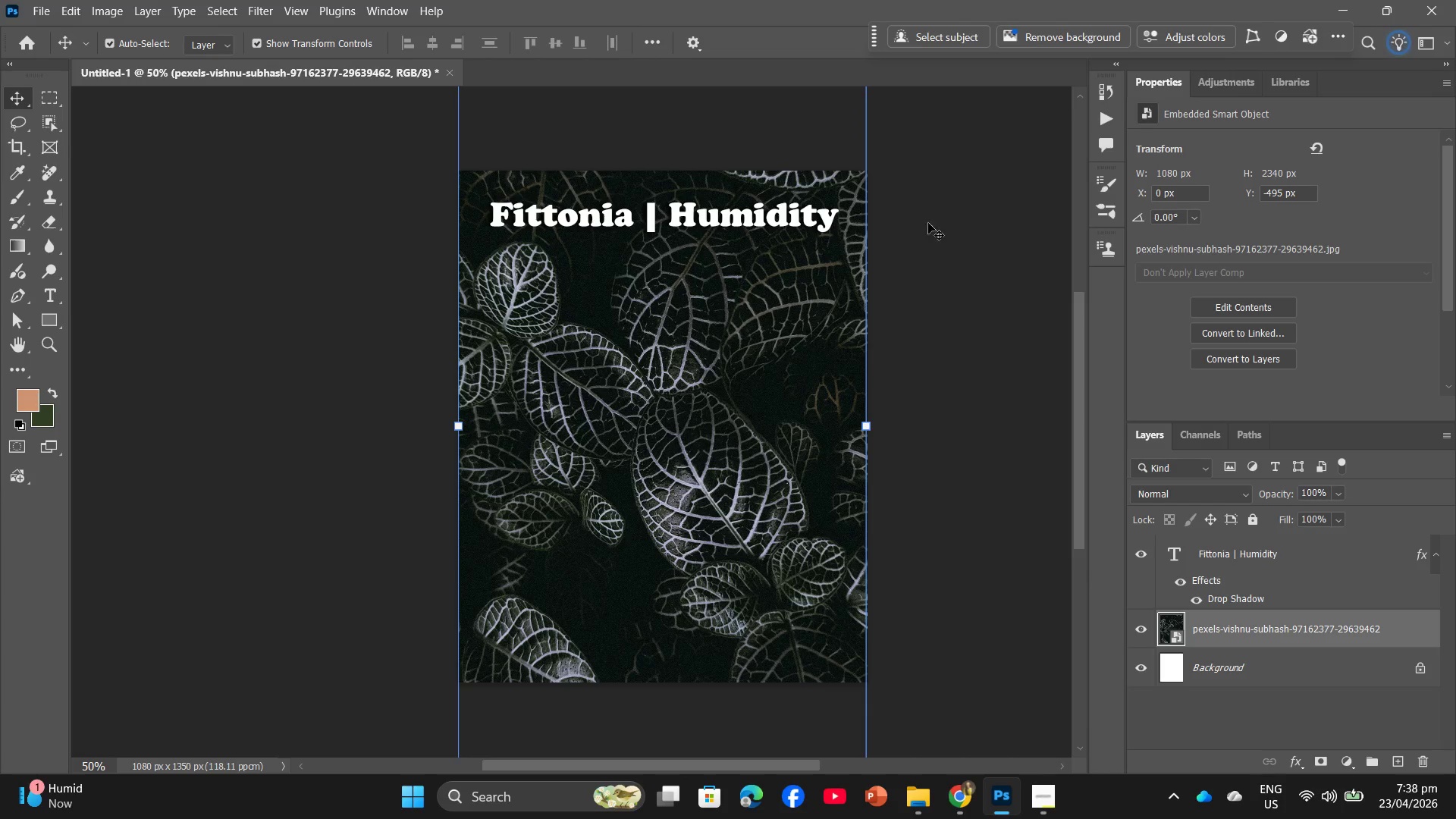 
left_click([31, 1])
 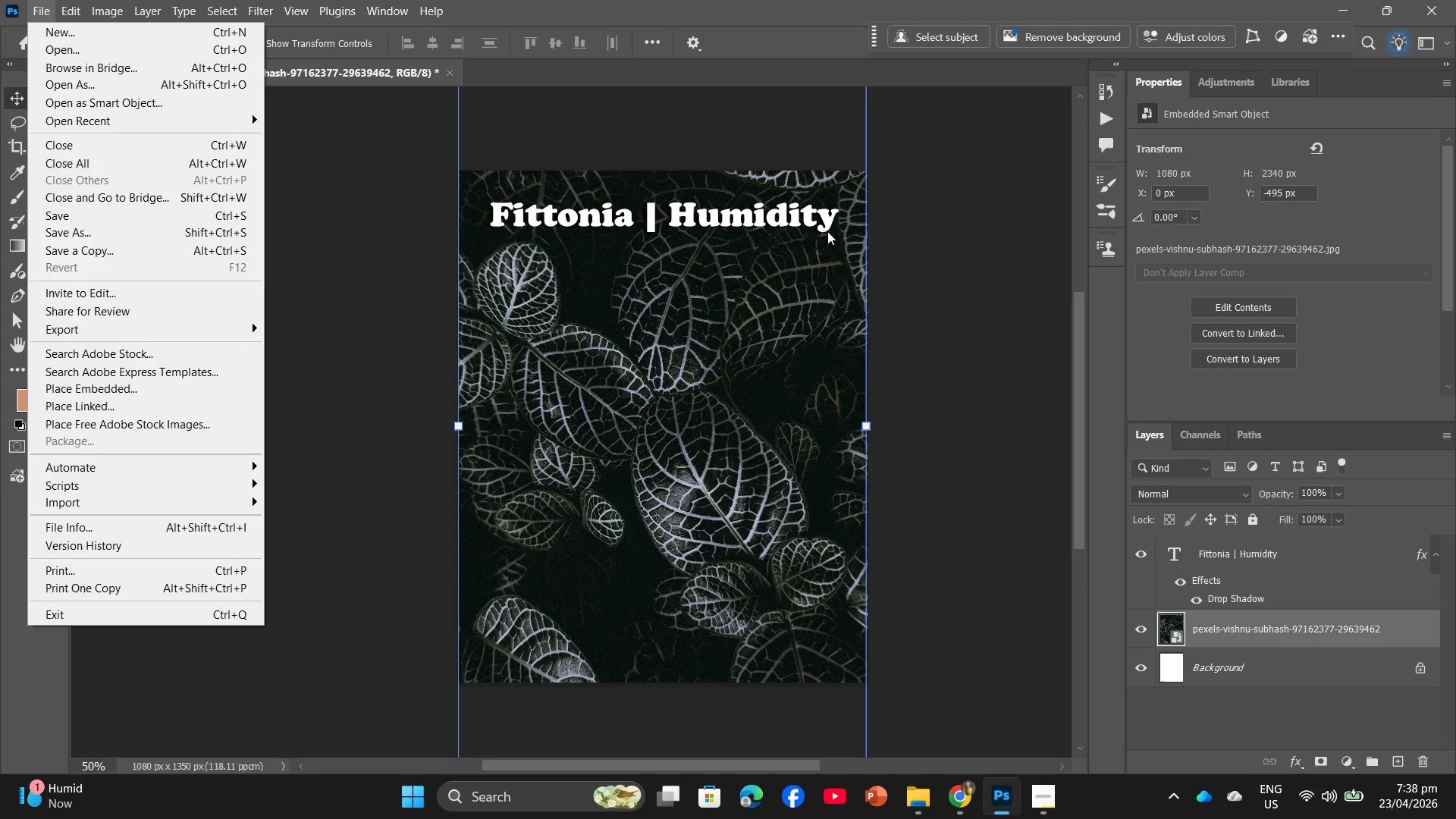 
left_click([701, 217])
 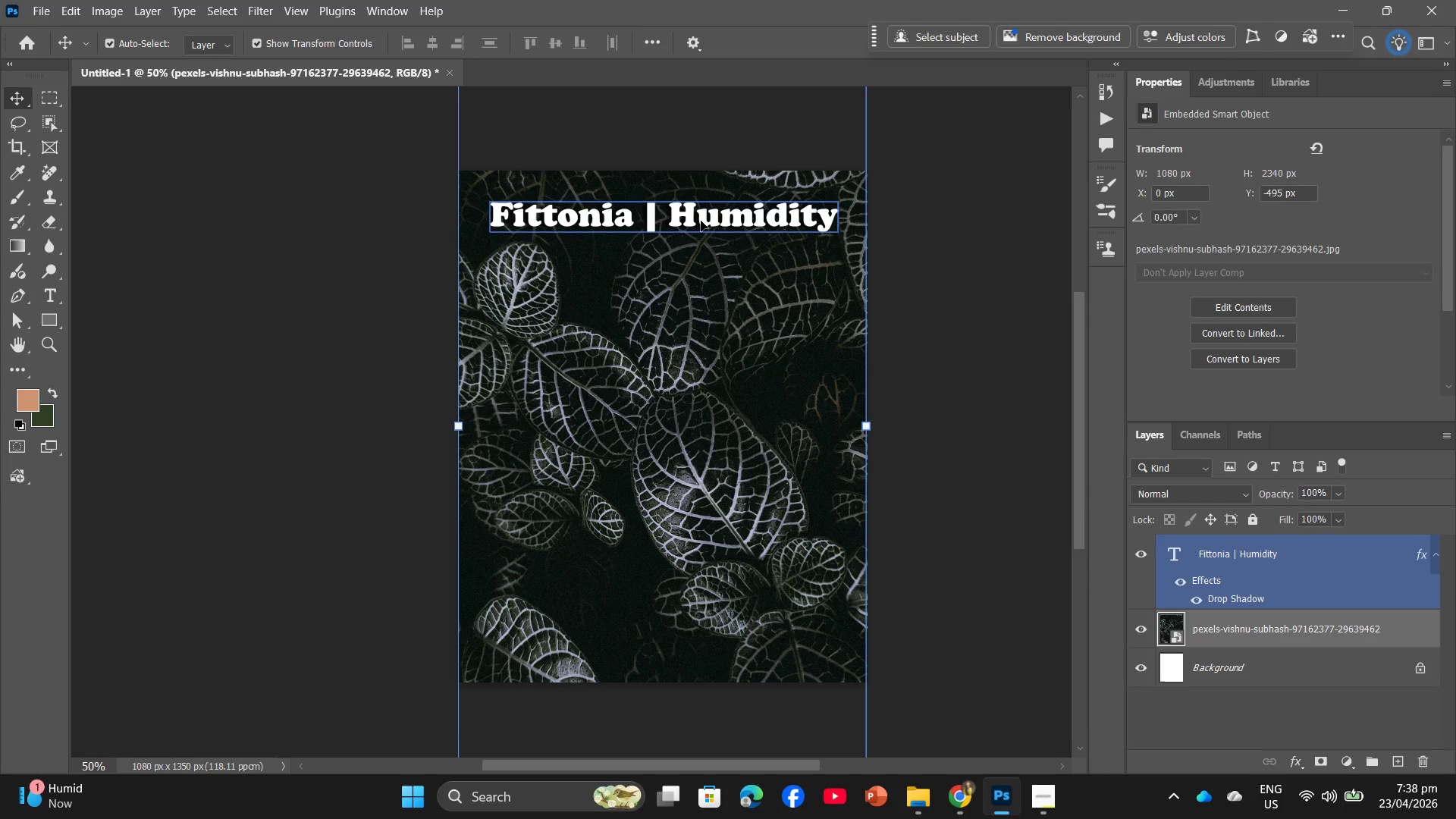 
left_click_drag(start_coordinate=[701, 219], to_coordinate=[707, 234])
 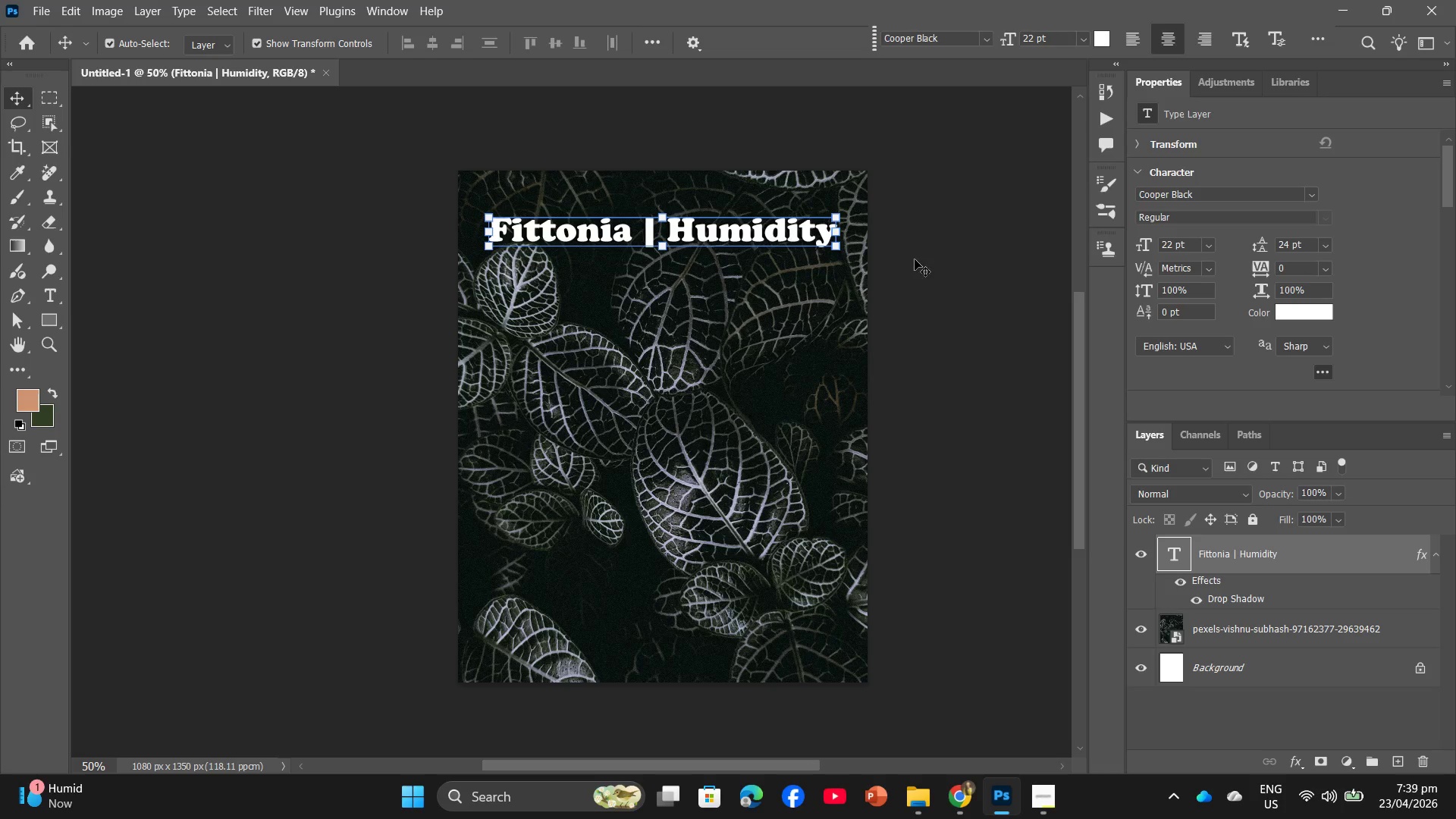 
left_click([942, 267])
 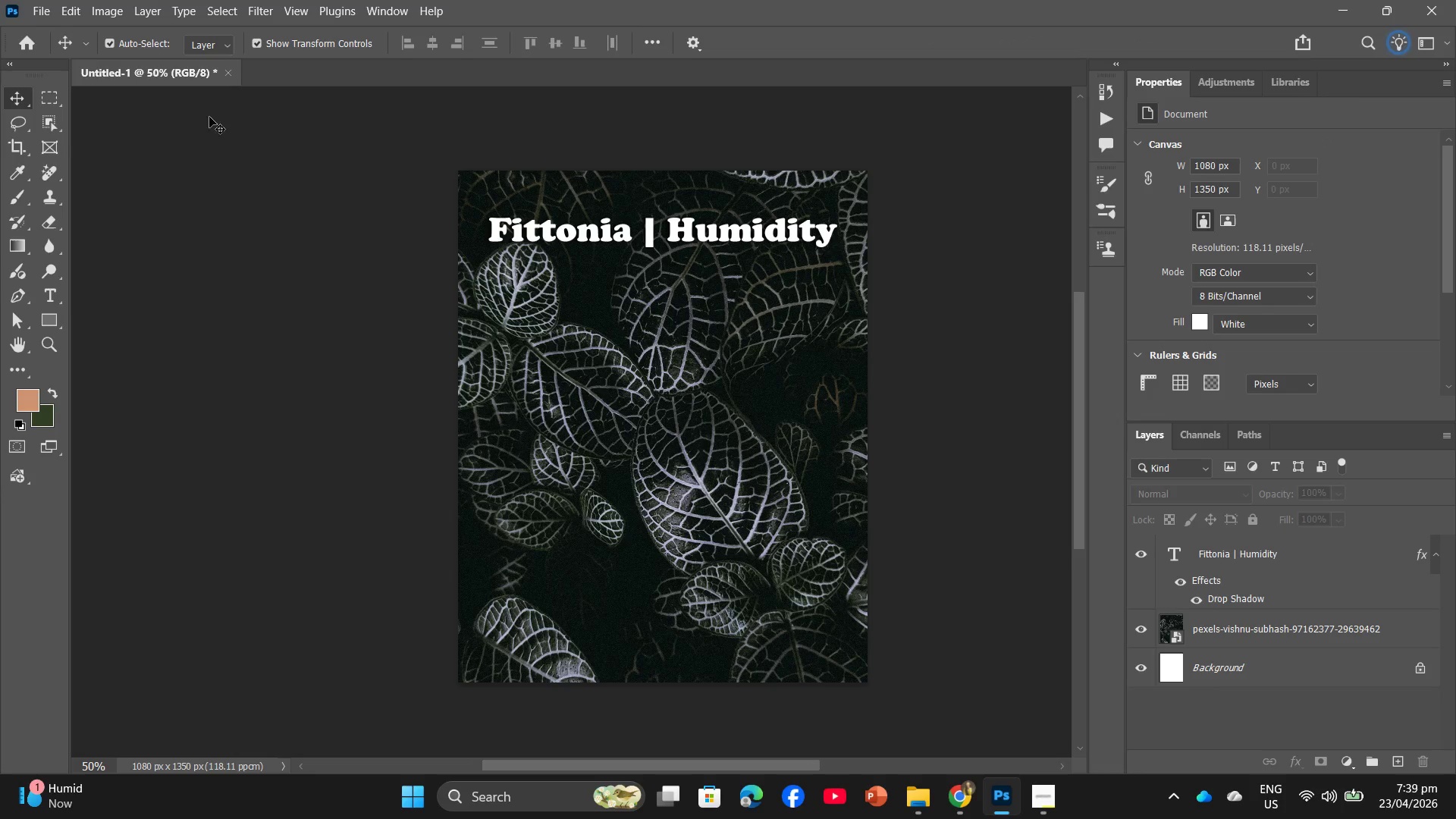 
left_click([36, 0])
 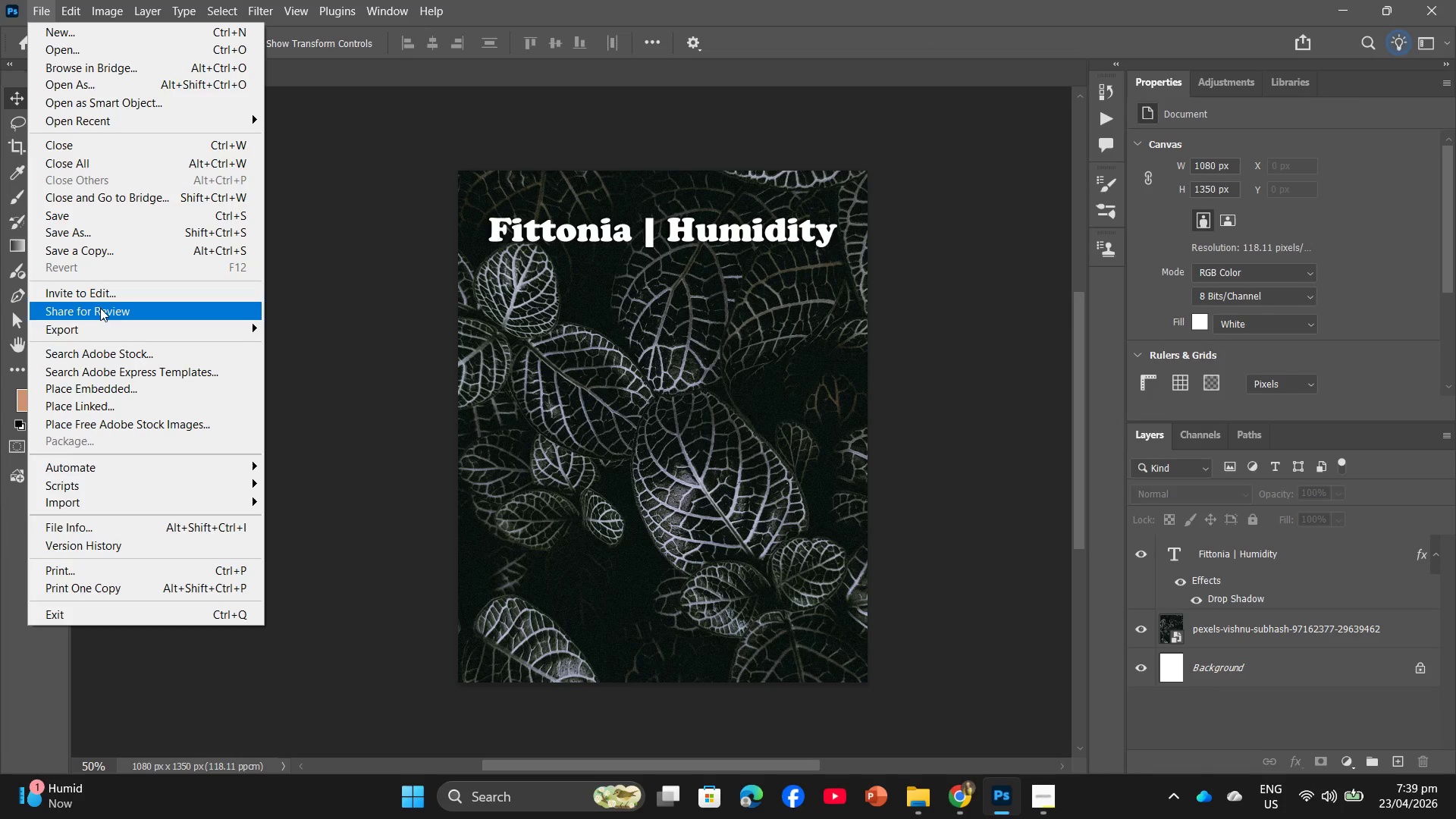 
left_click([99, 328])
 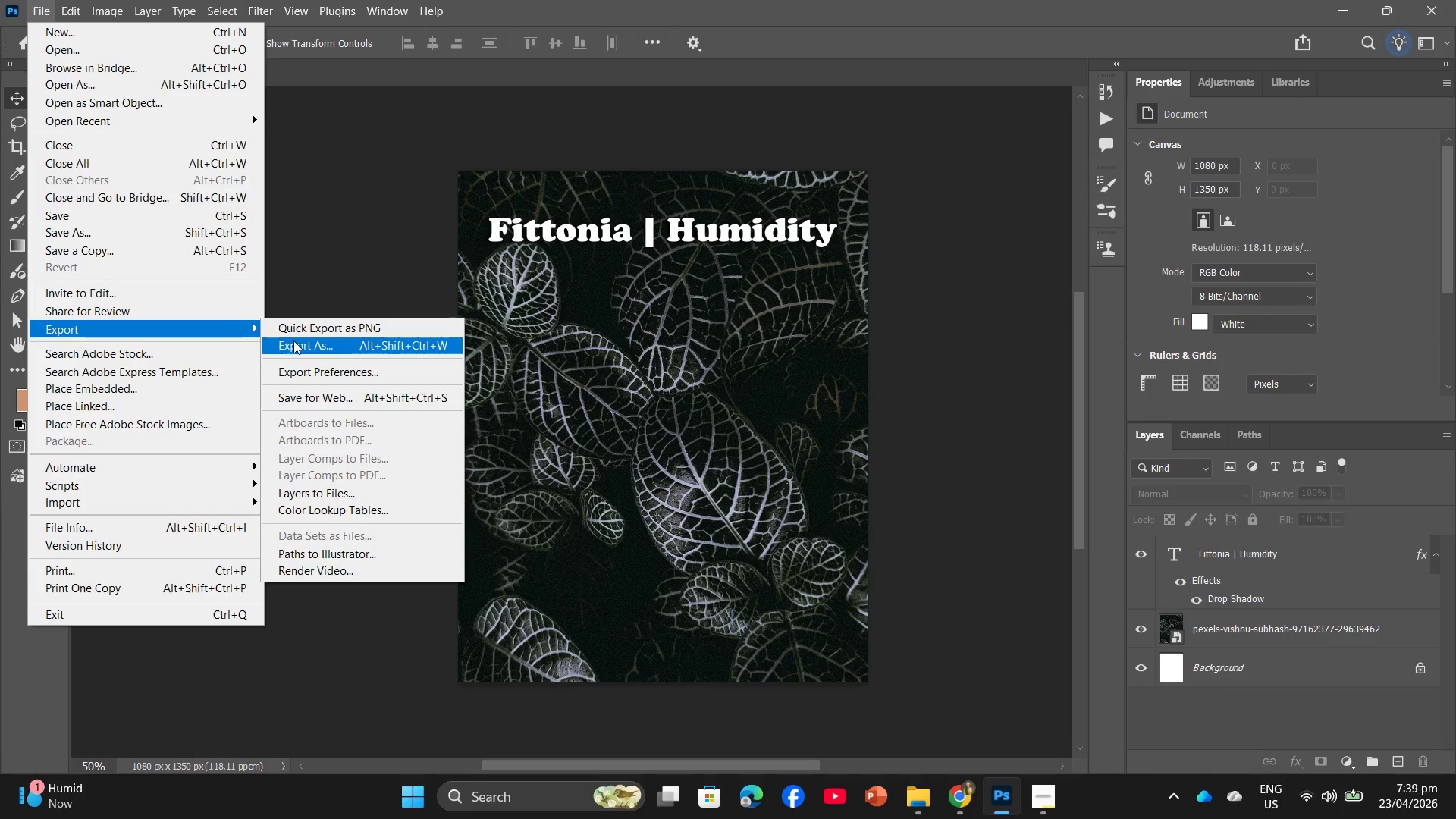 
left_click([293, 340])
 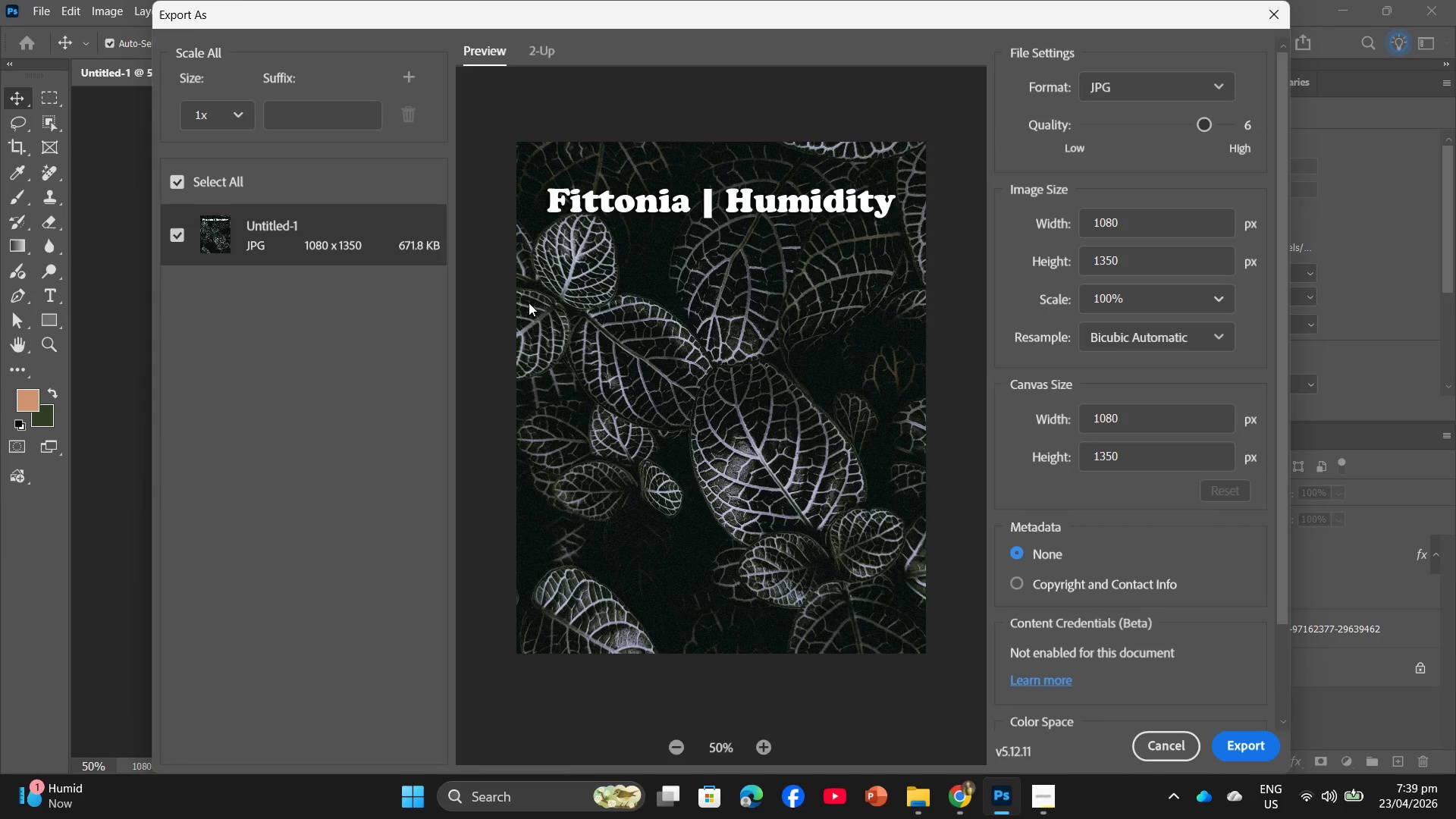 
left_click([1242, 748])
 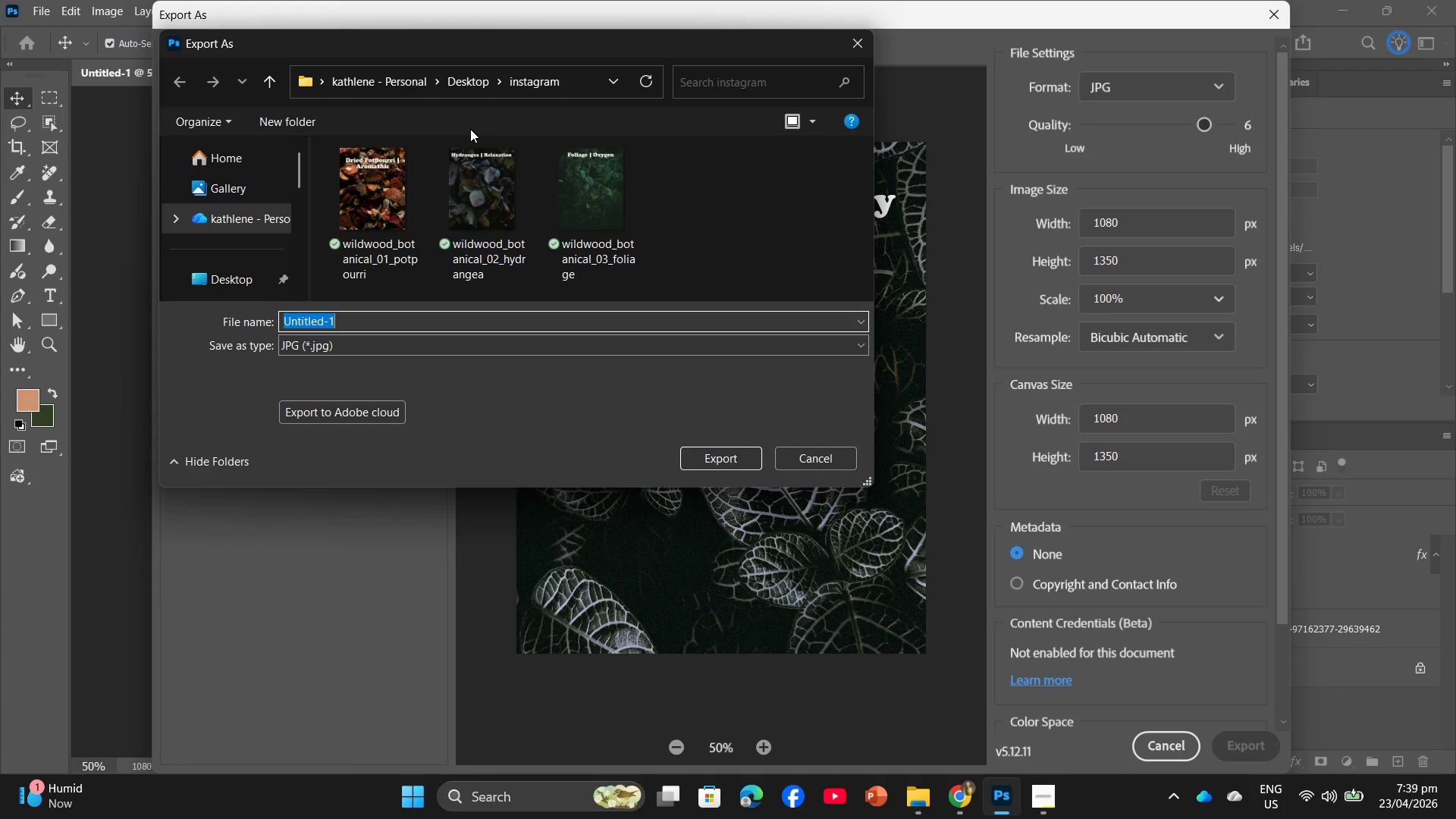 
wait(15.52)
 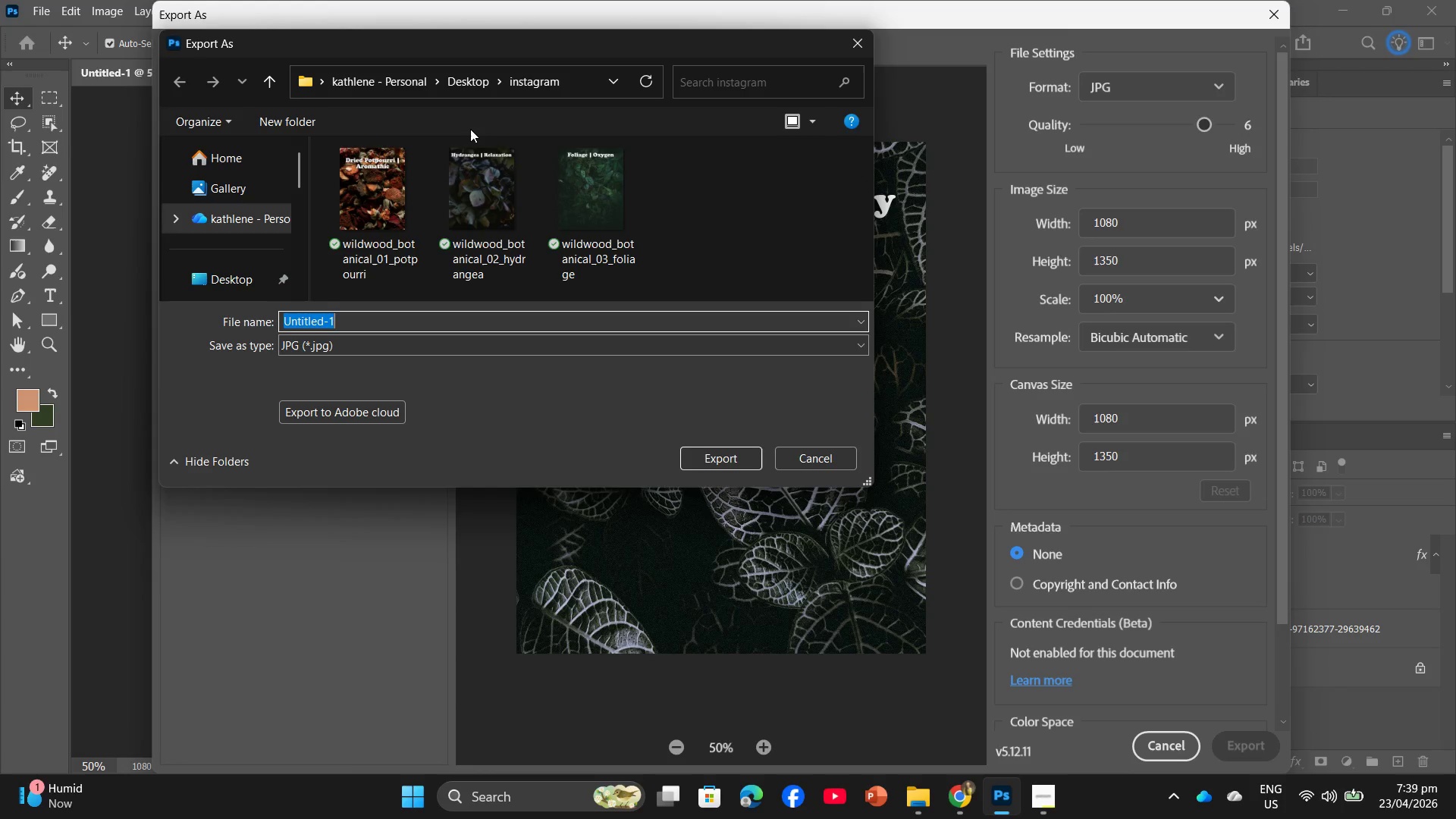 
key(Control+V)
 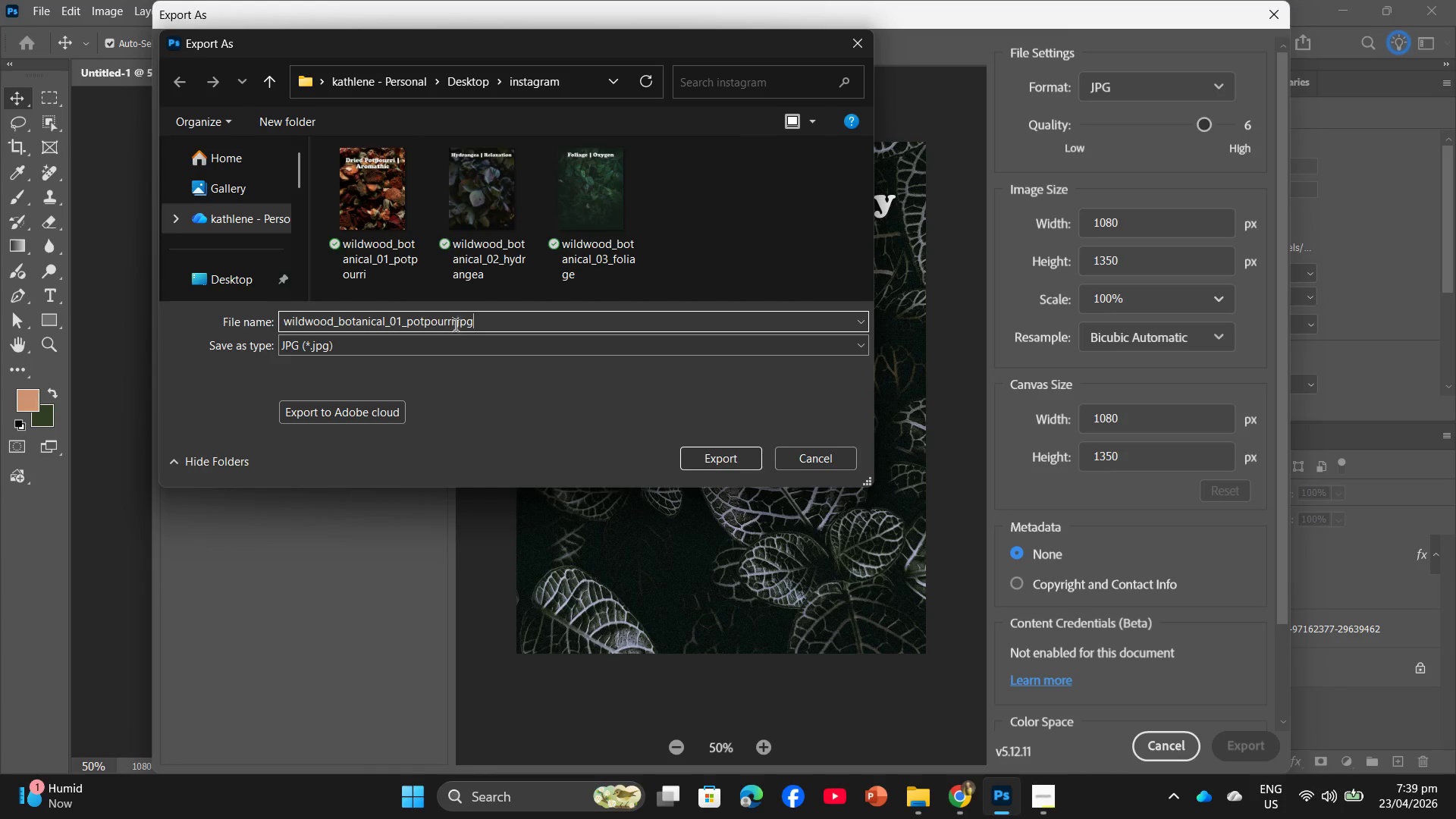 
left_click_drag(start_coordinate=[453, 318], to_coordinate=[409, 312])
 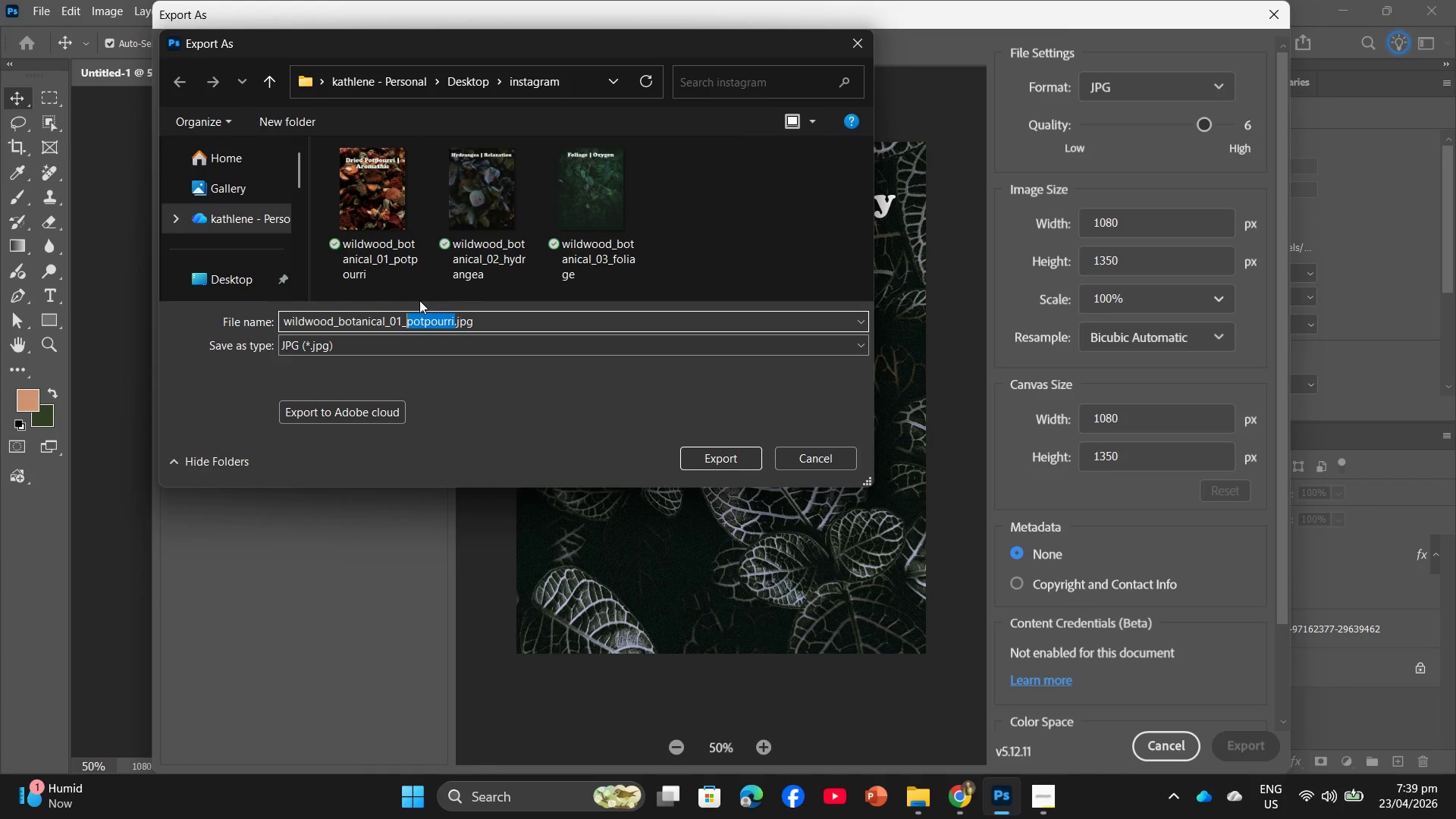 
type(fittonia)
 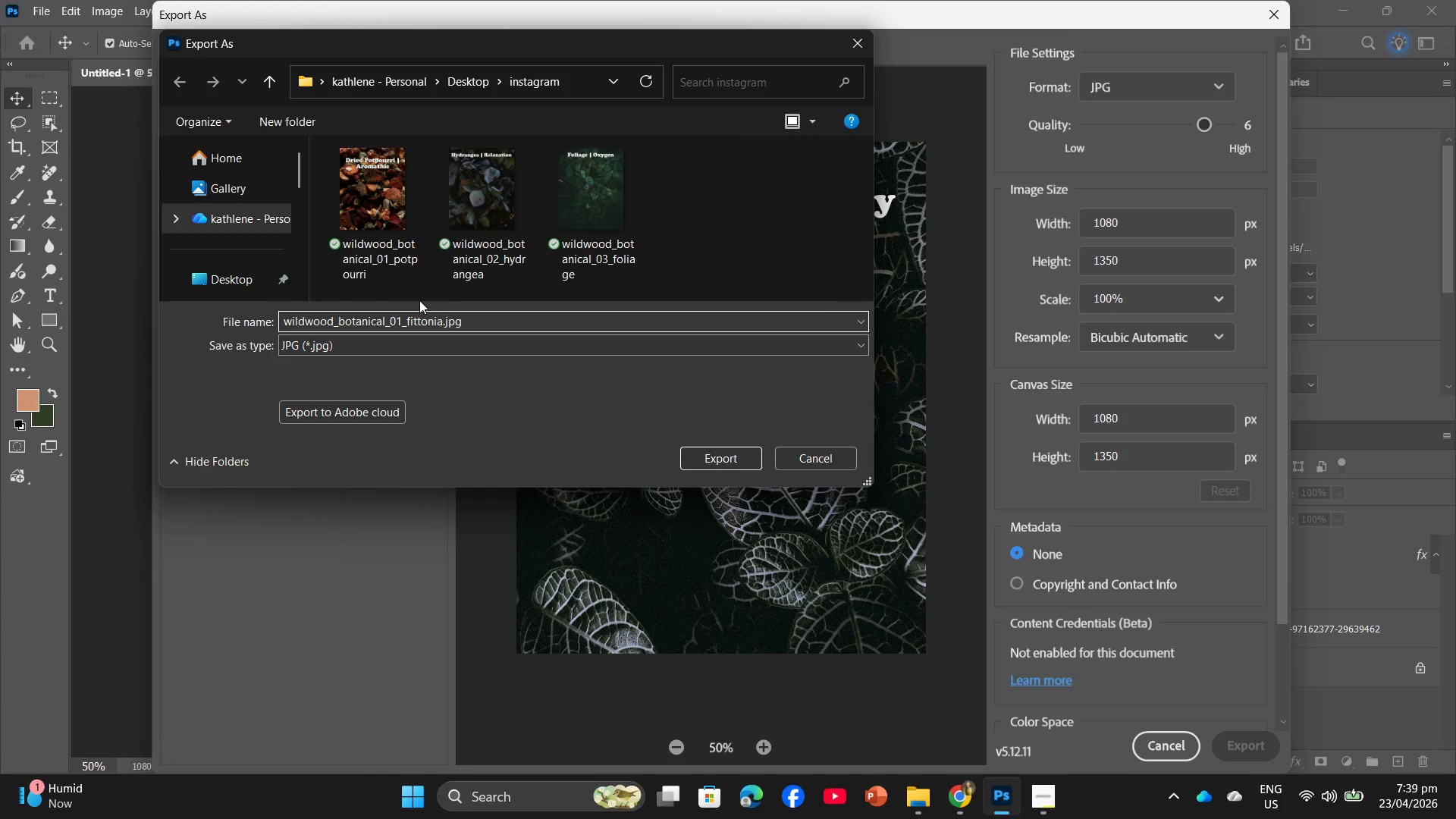 
key(ArrowLeft)
 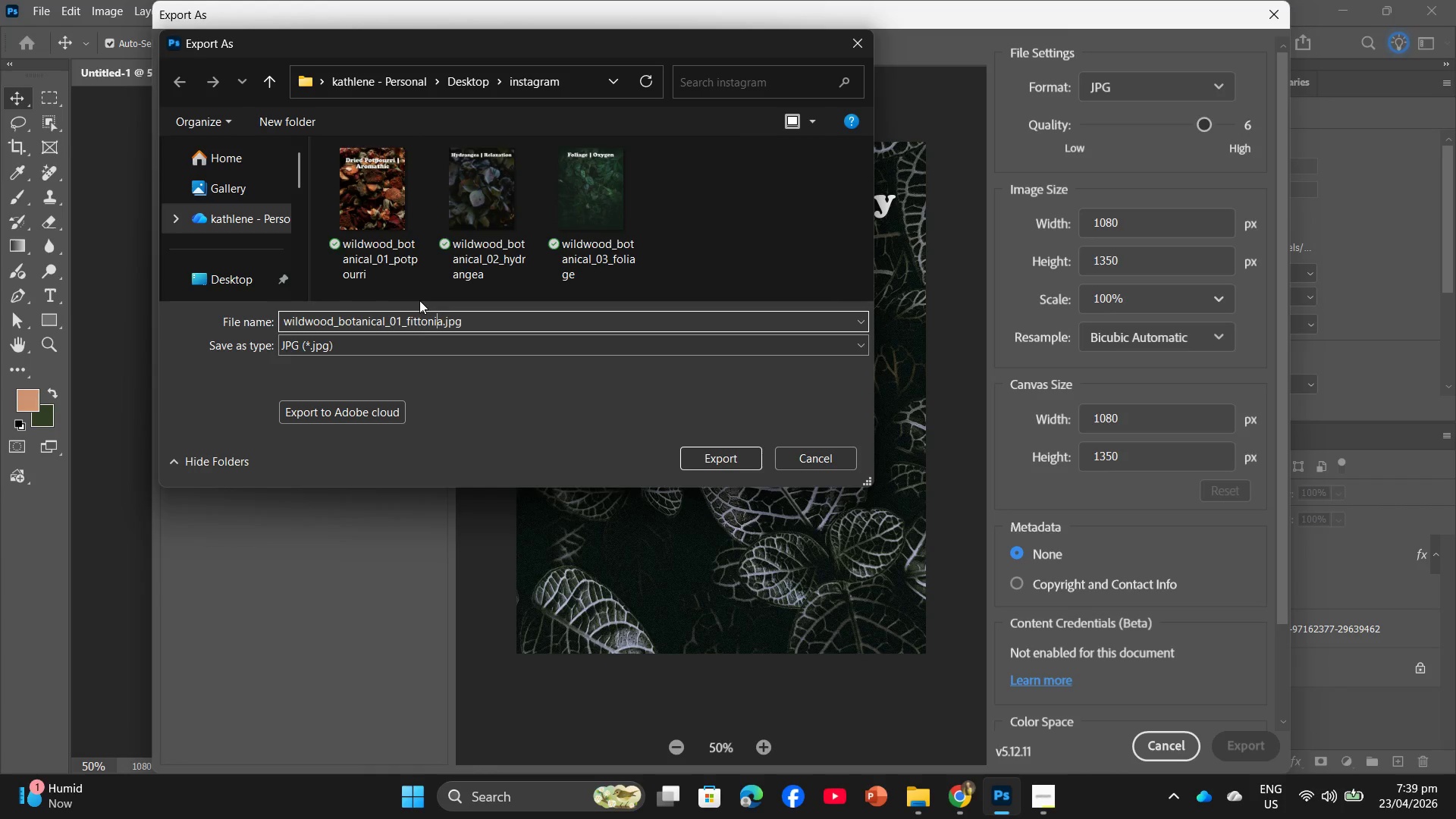 
key(ArrowLeft)
 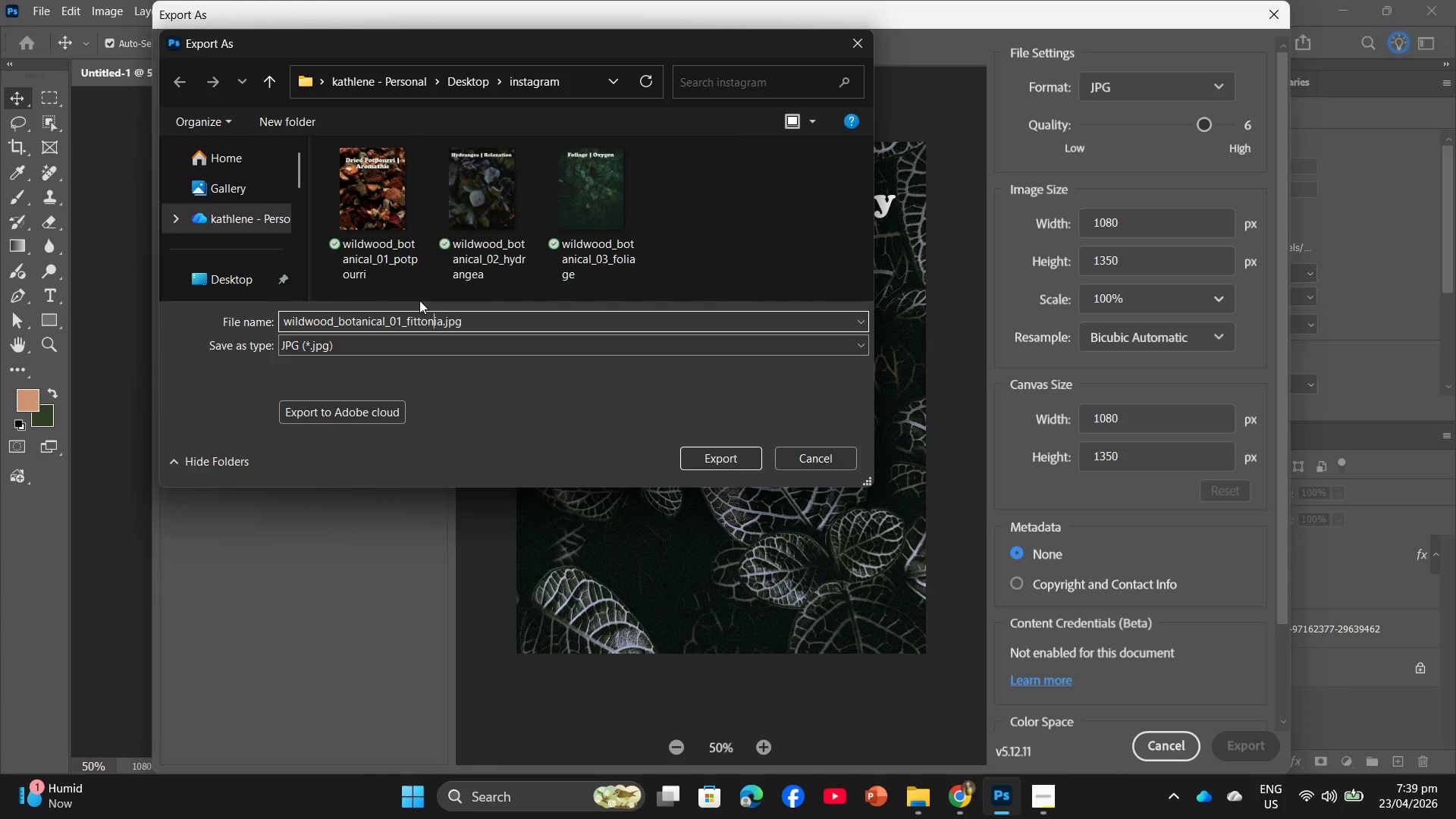 
key(ArrowLeft)
 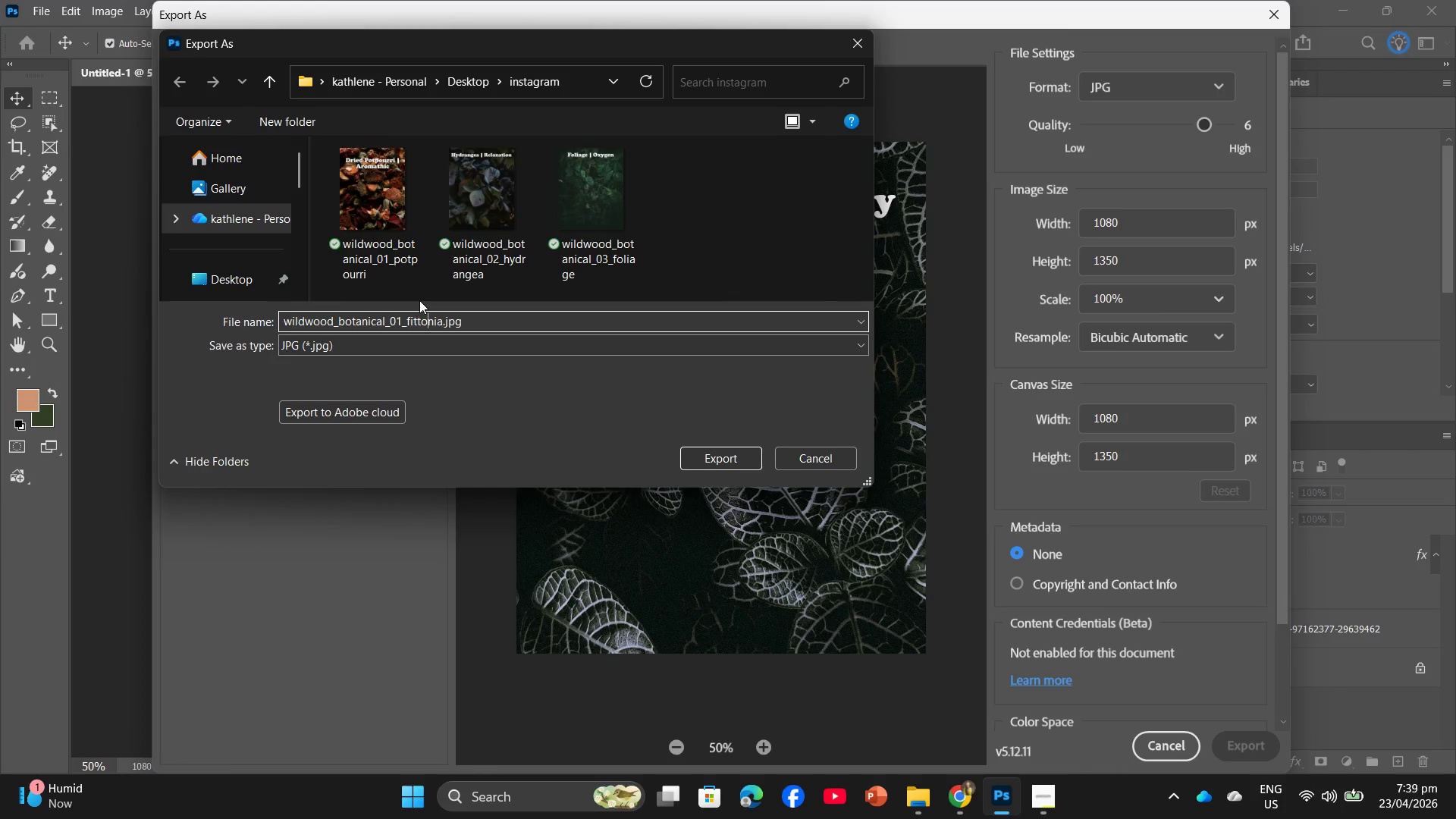 
key(ArrowLeft)
 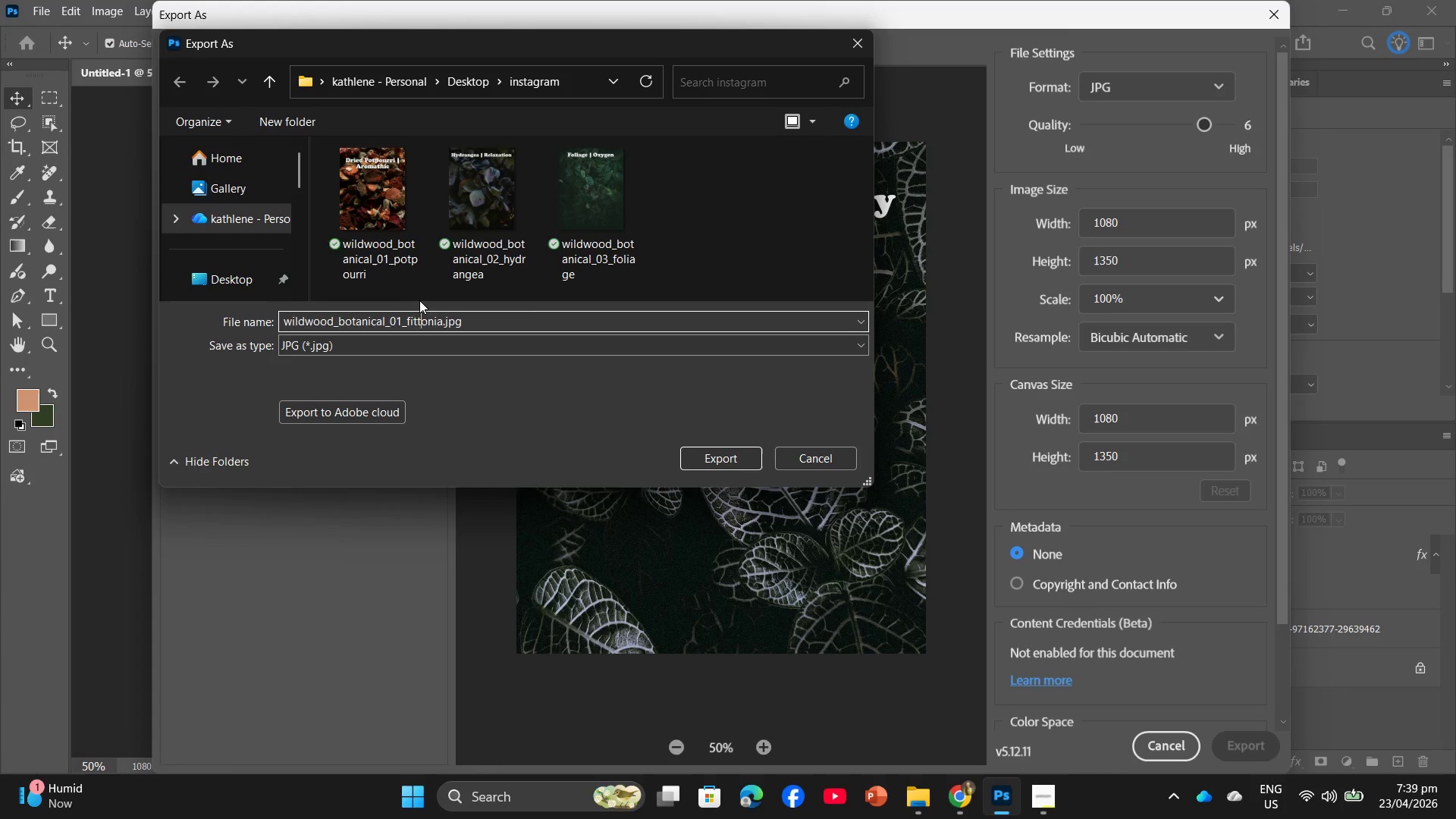 
key(ArrowLeft)
 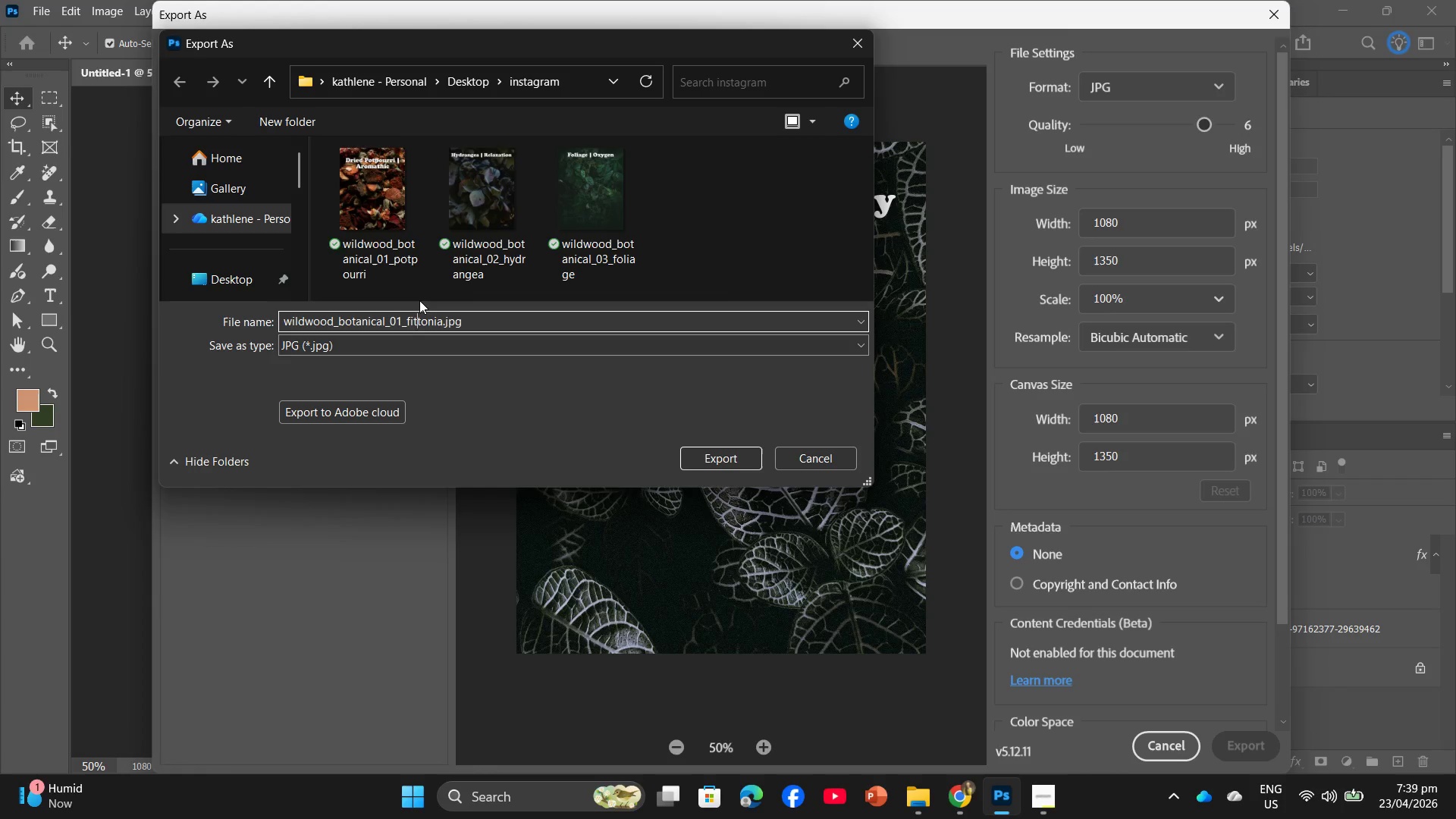 
key(ArrowLeft)
 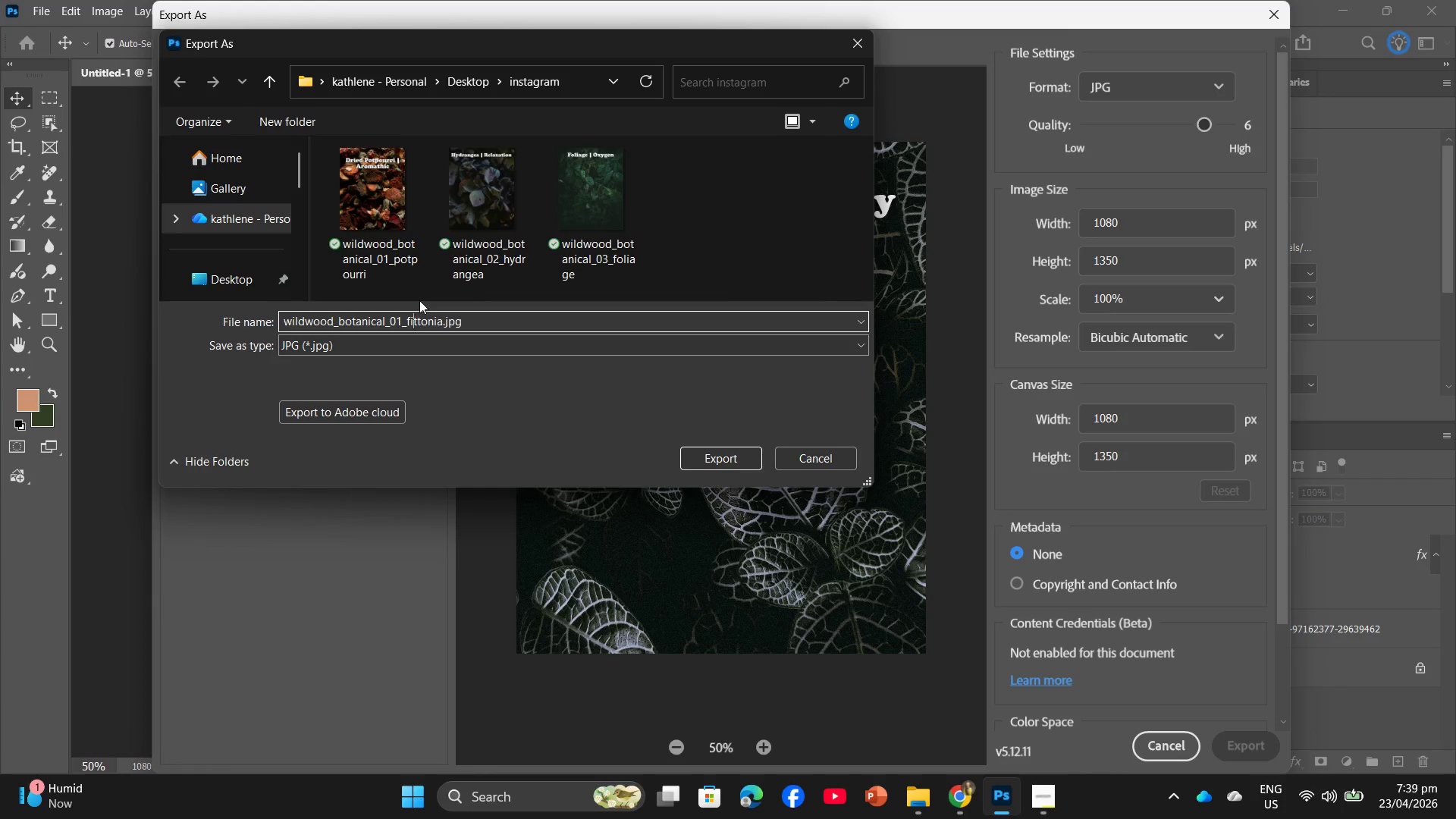 
key(ArrowLeft)
 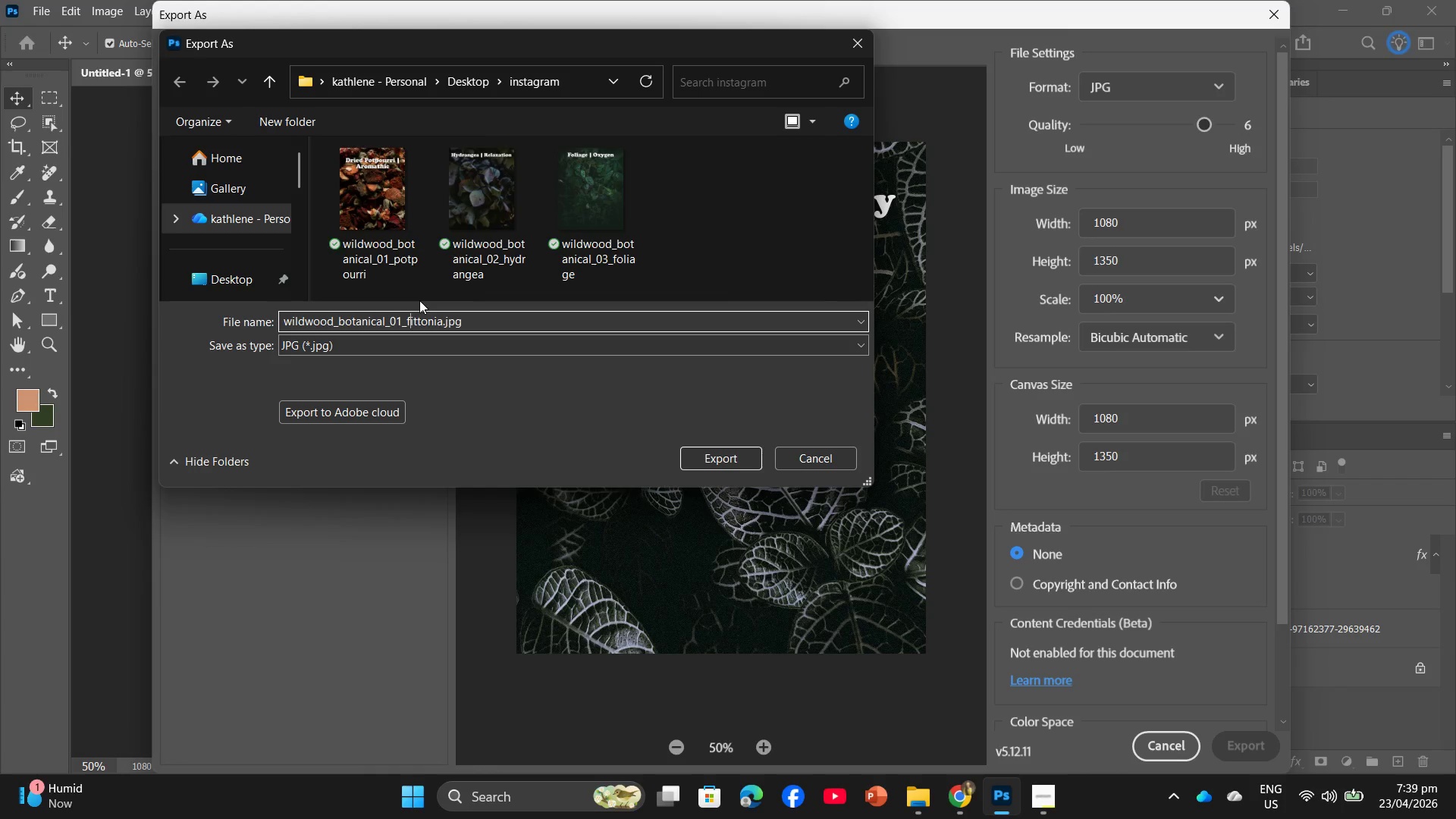 
key(ArrowLeft)
 